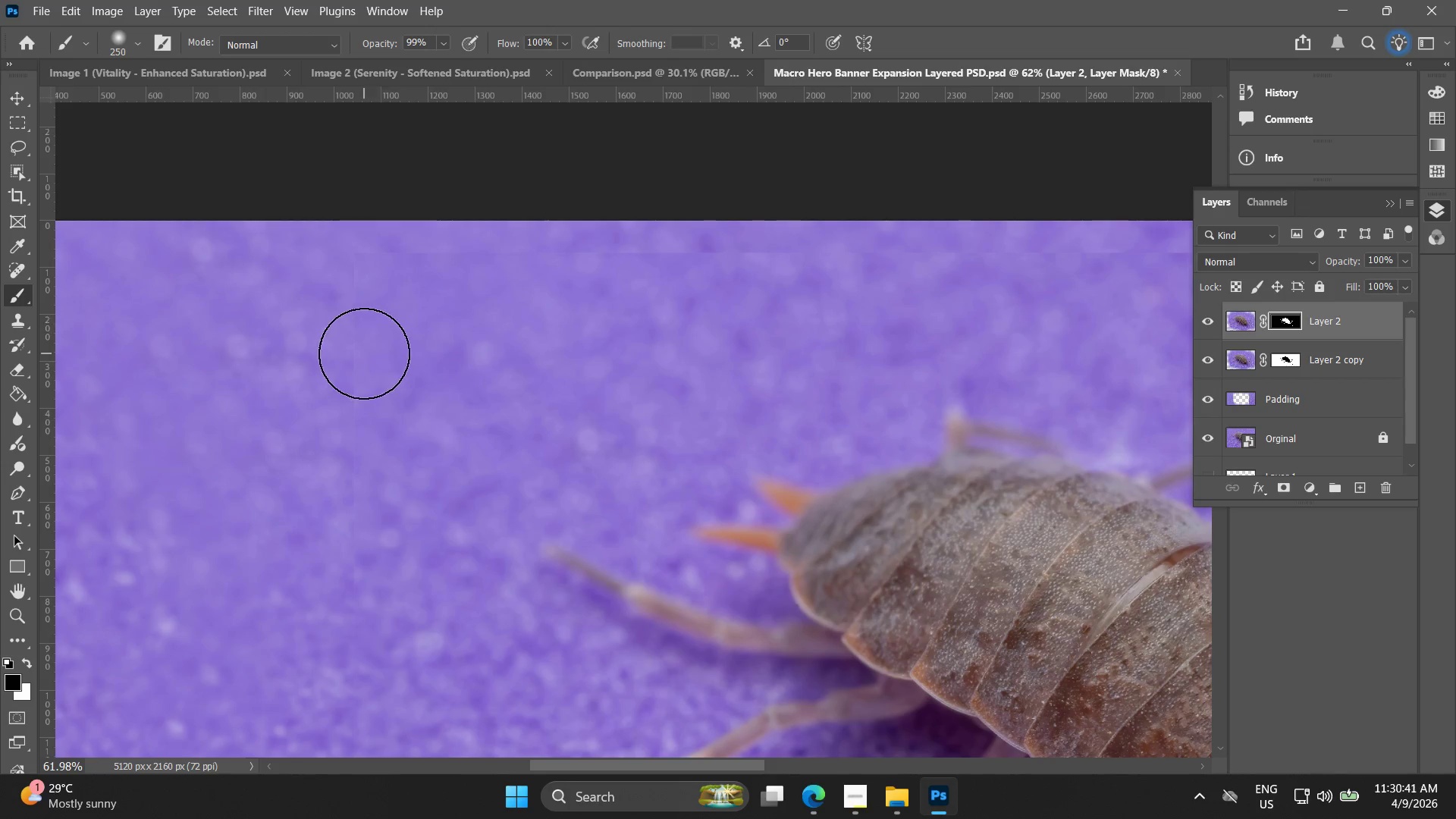 
key(Control+ControlLeft)
 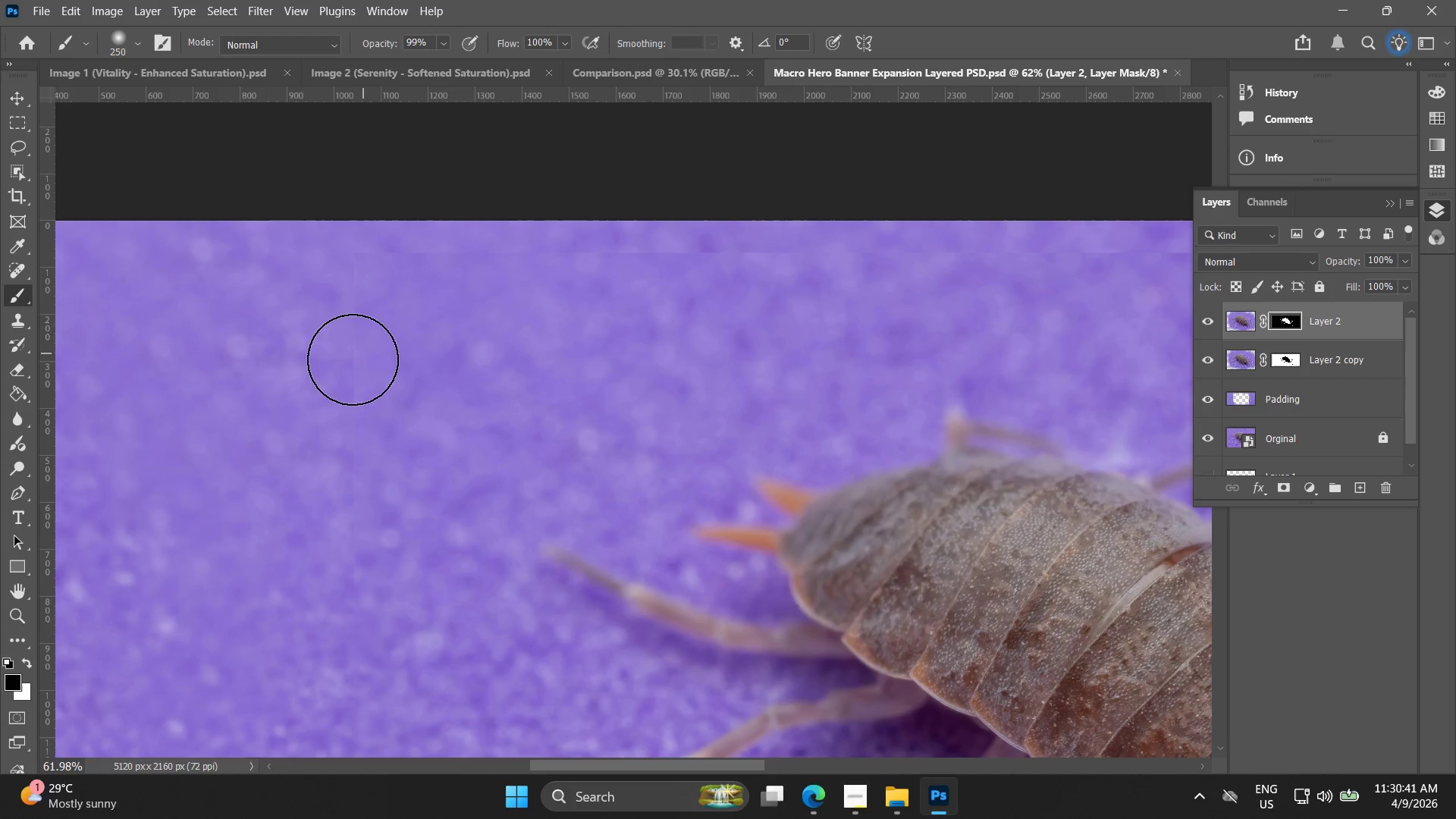 
key(Control+Z)
 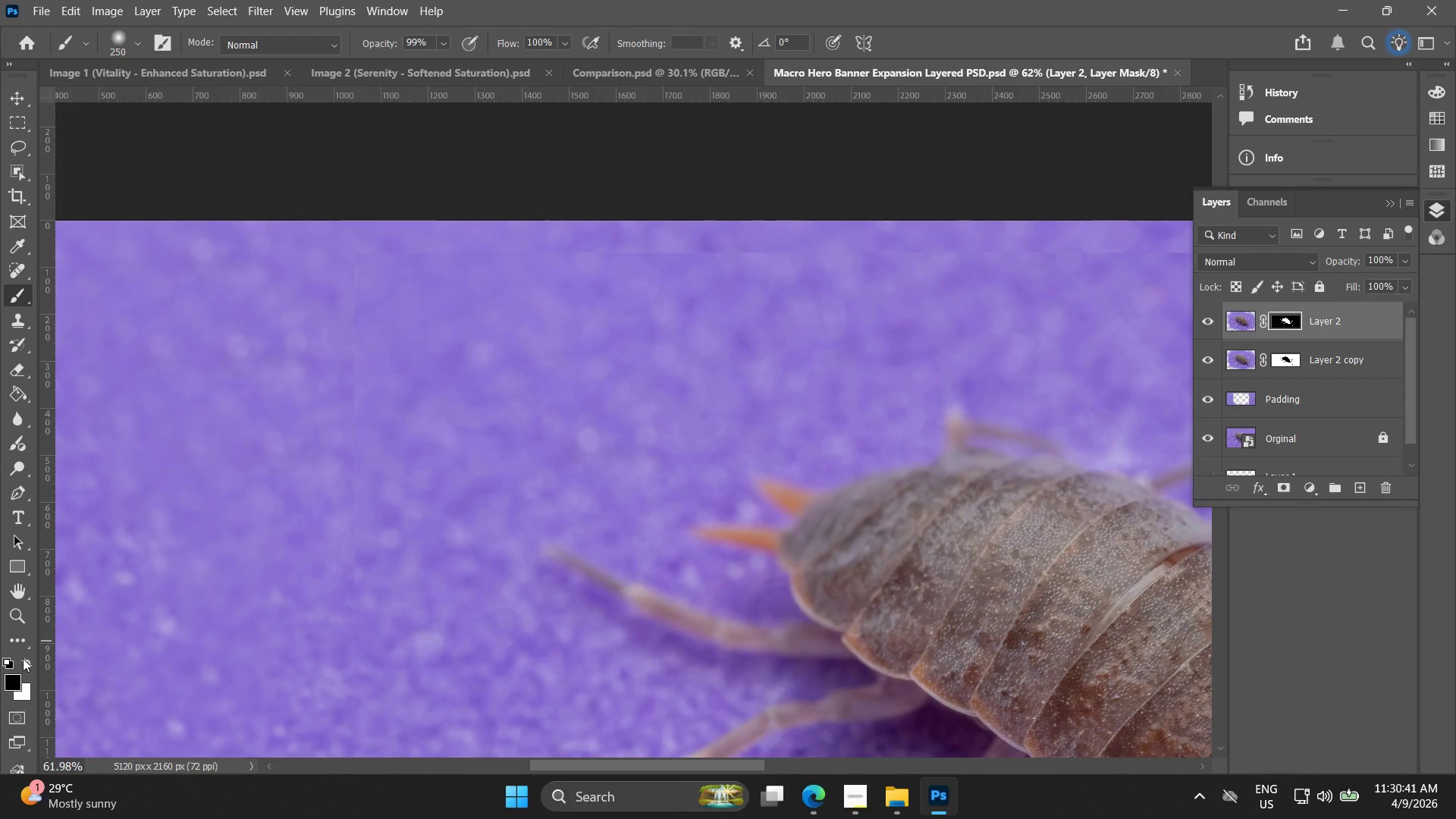 
left_click([24, 666])
 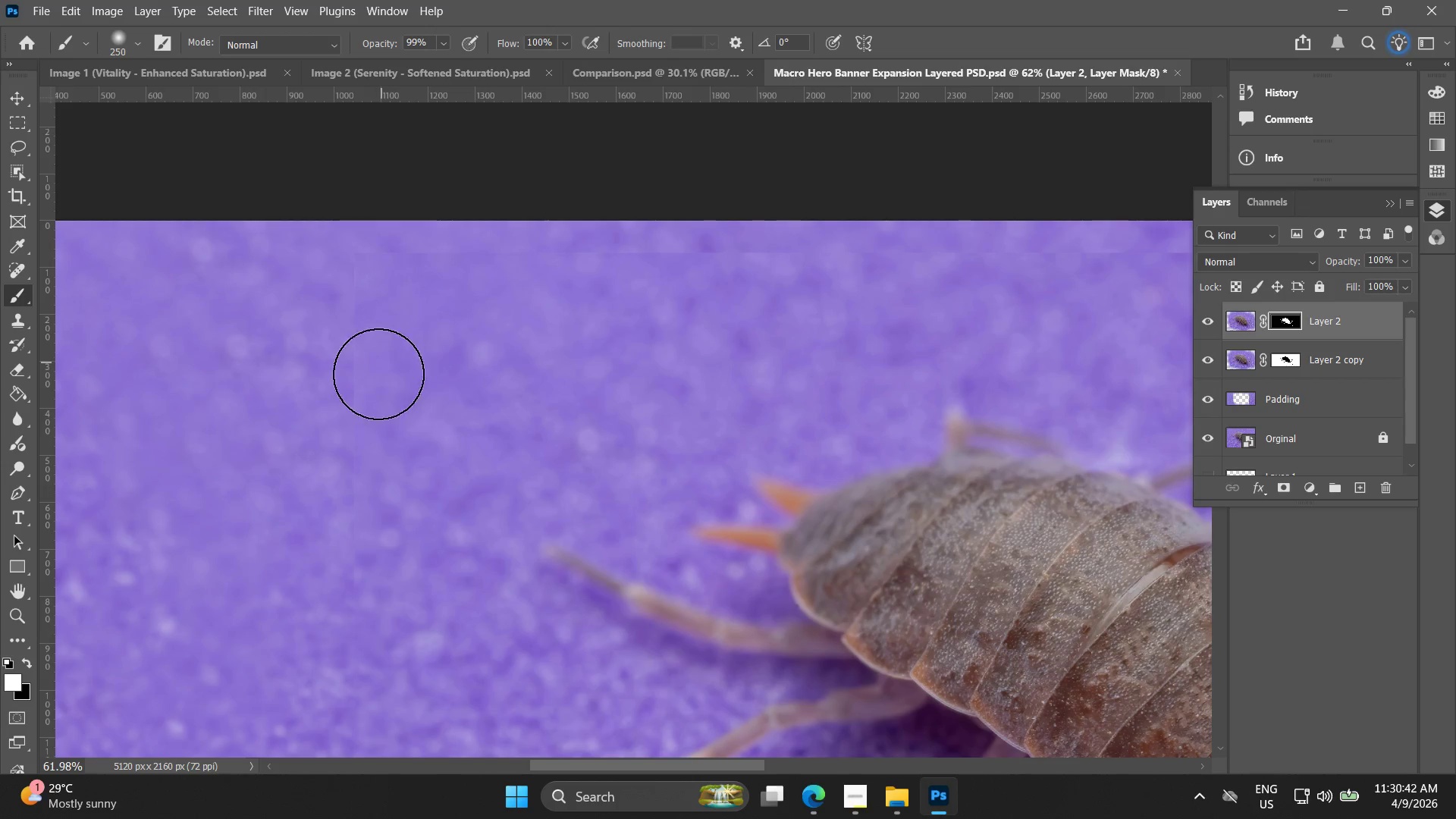 
left_click_drag(start_coordinate=[383, 435], to_coordinate=[441, 253])
 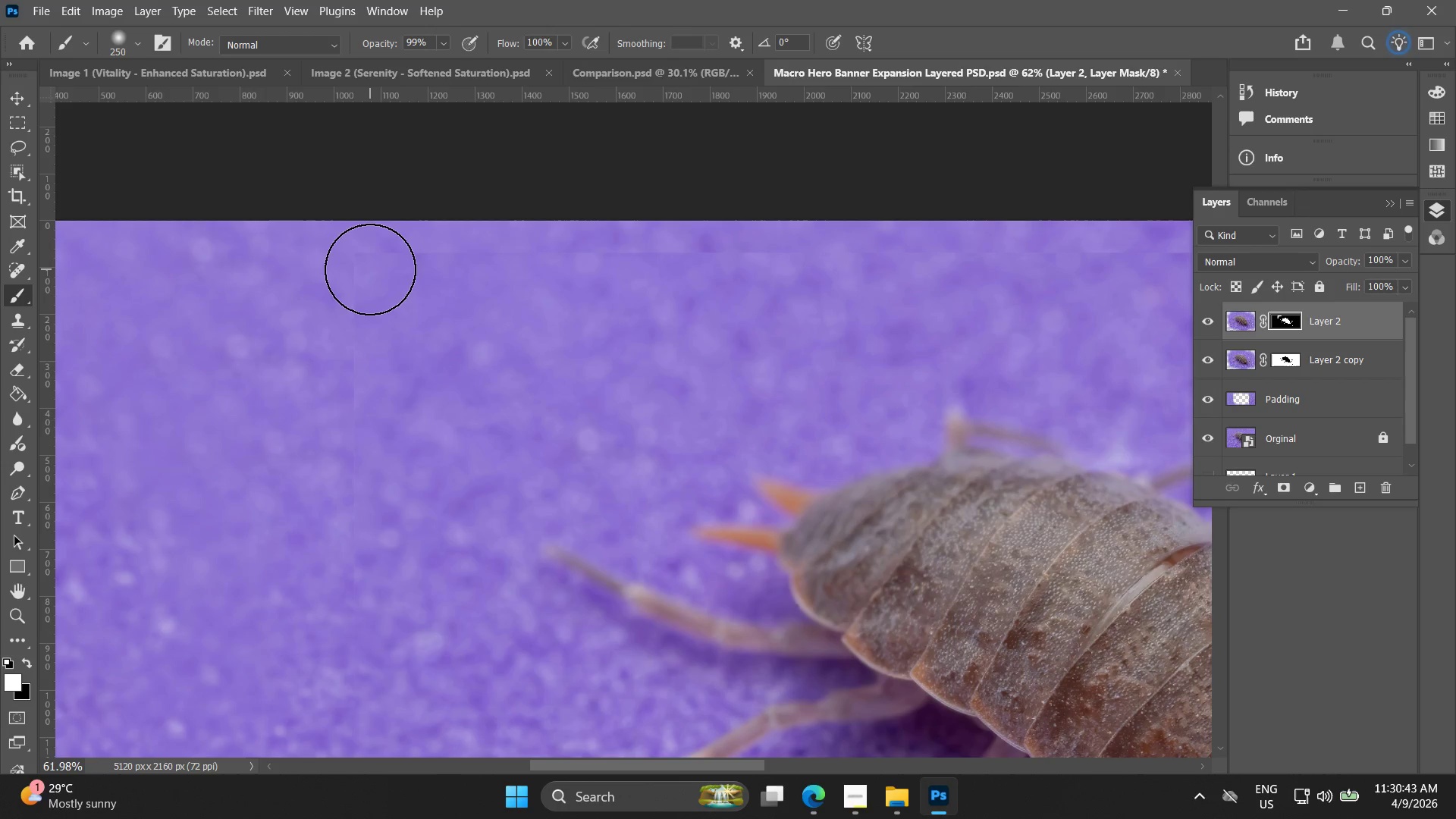 
left_click_drag(start_coordinate=[370, 269], to_coordinate=[523, 266])
 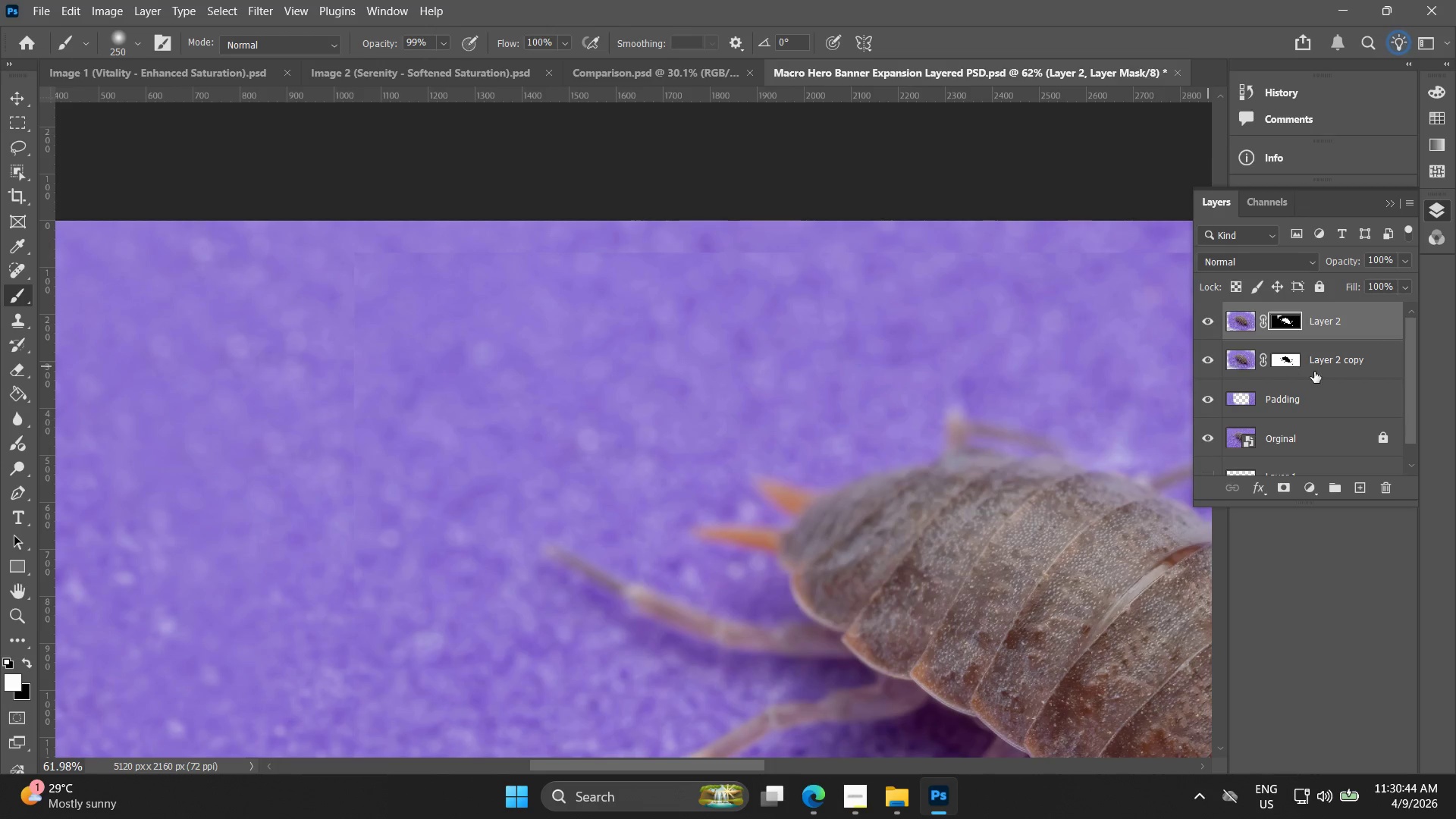 
left_click([1285, 356])
 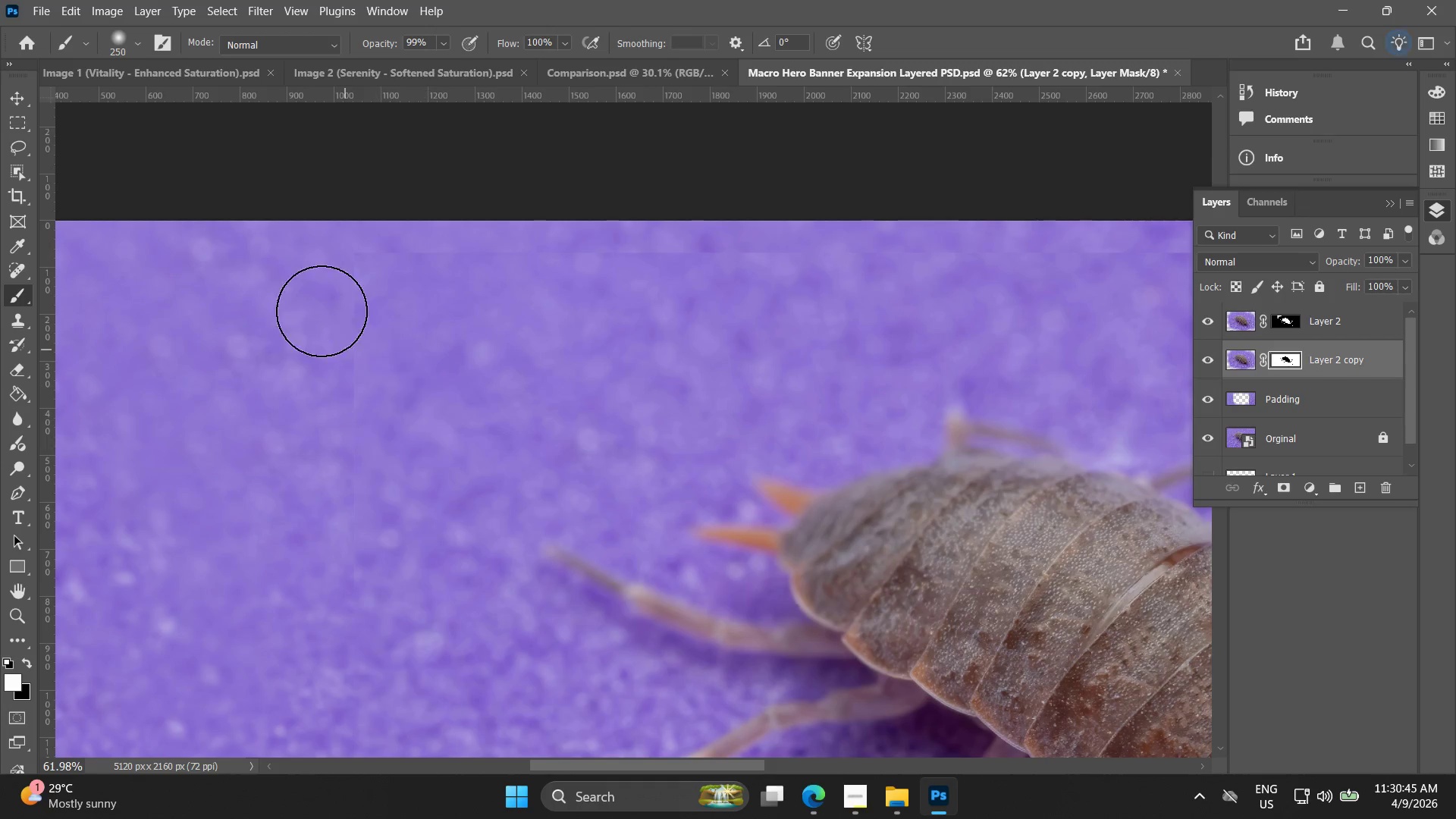 
left_click_drag(start_coordinate=[343, 250], to_coordinate=[387, 243])
 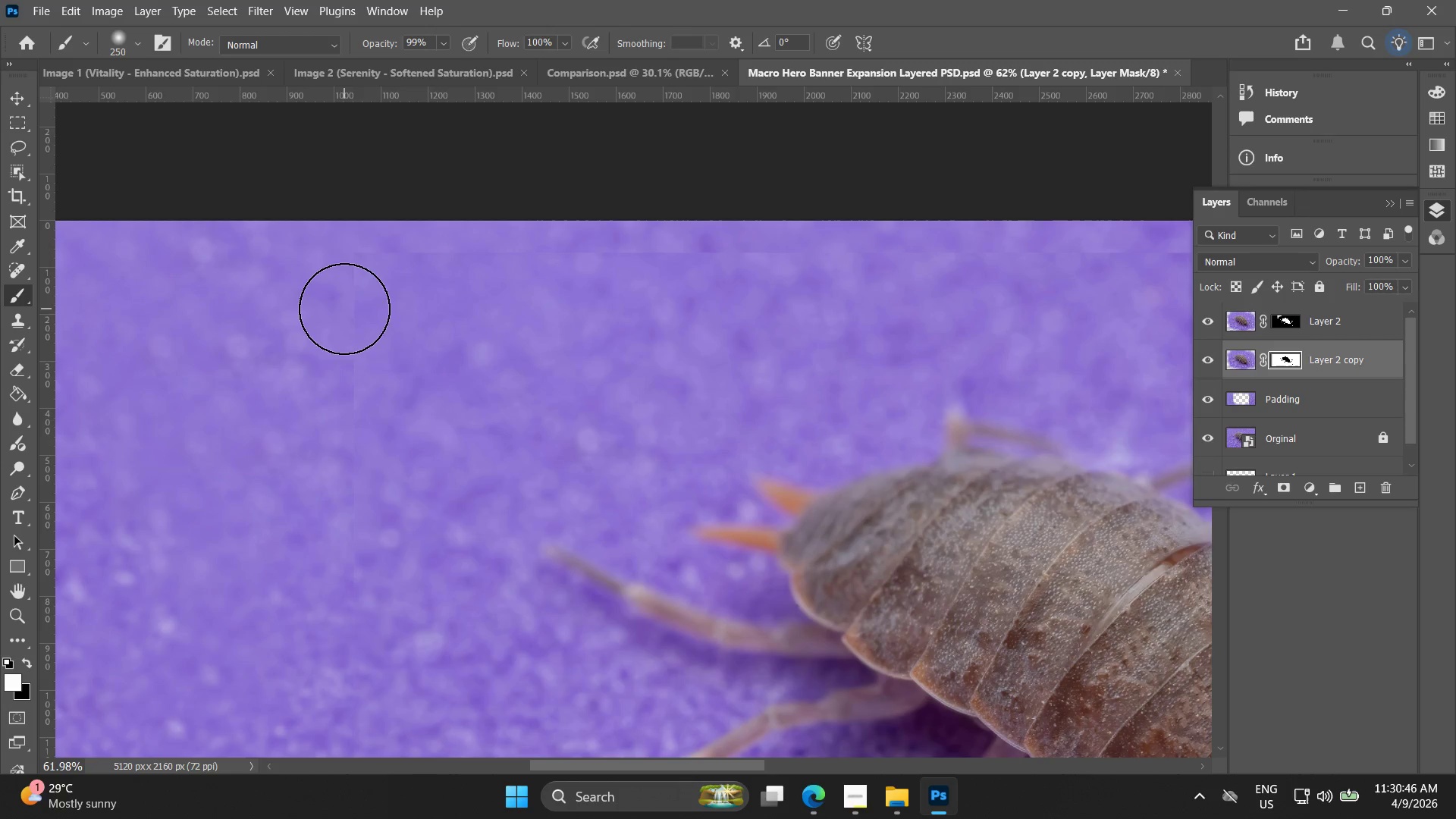 
left_click_drag(start_coordinate=[349, 305], to_coordinate=[444, 242])
 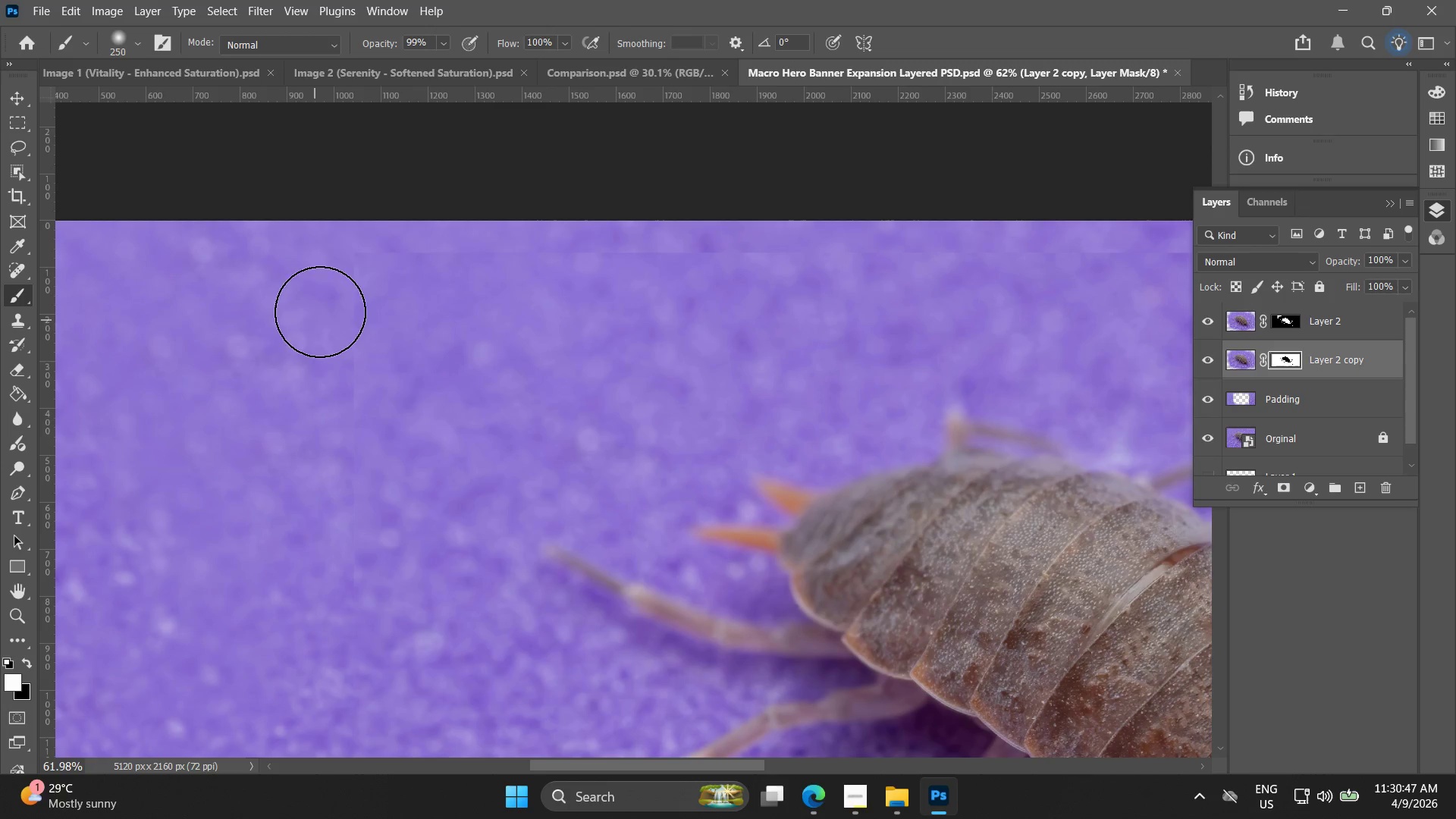 
left_click_drag(start_coordinate=[327, 303], to_coordinate=[588, 236])
 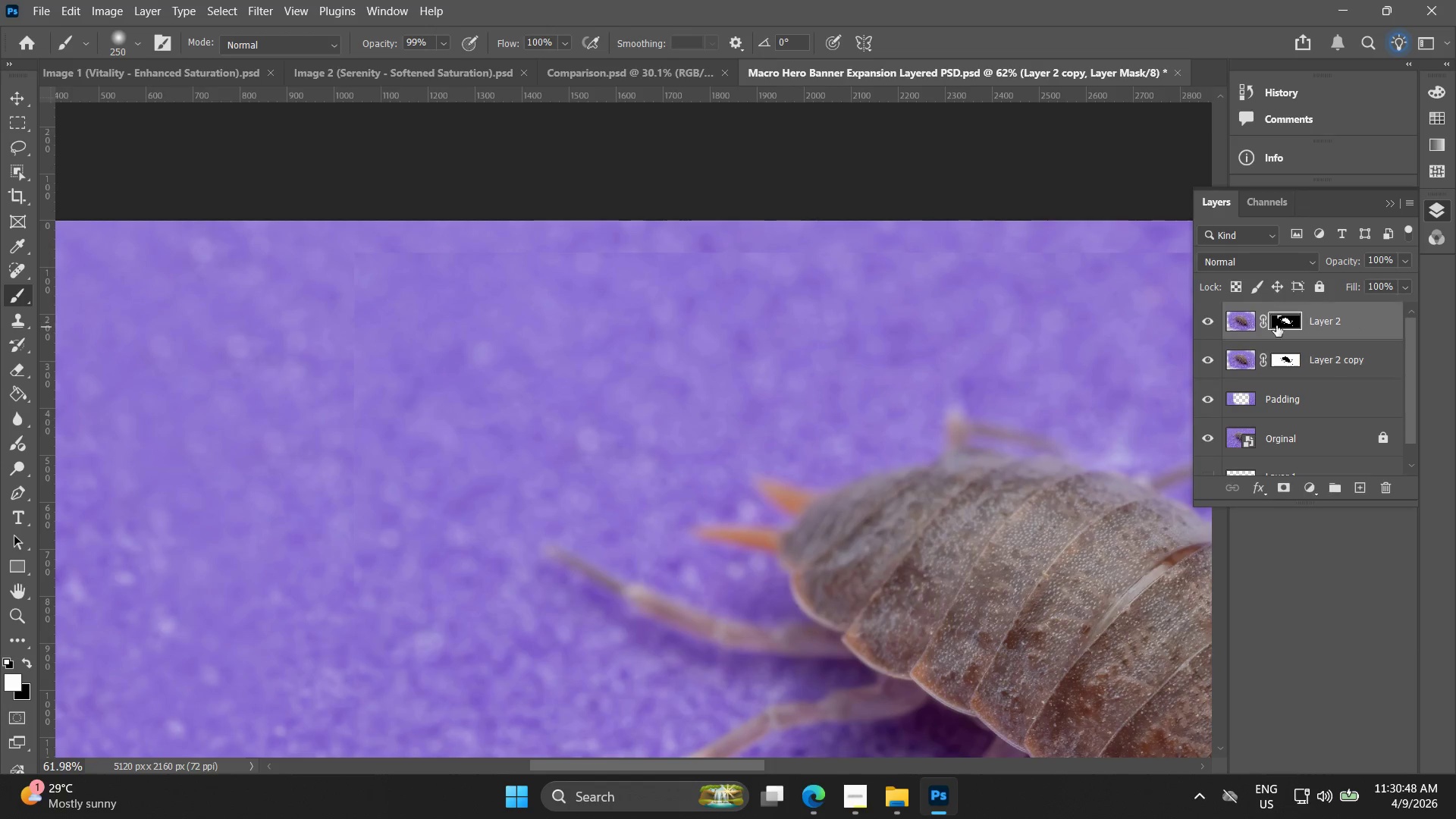 
left_click_drag(start_coordinate=[513, 270], to_coordinate=[705, 265])
 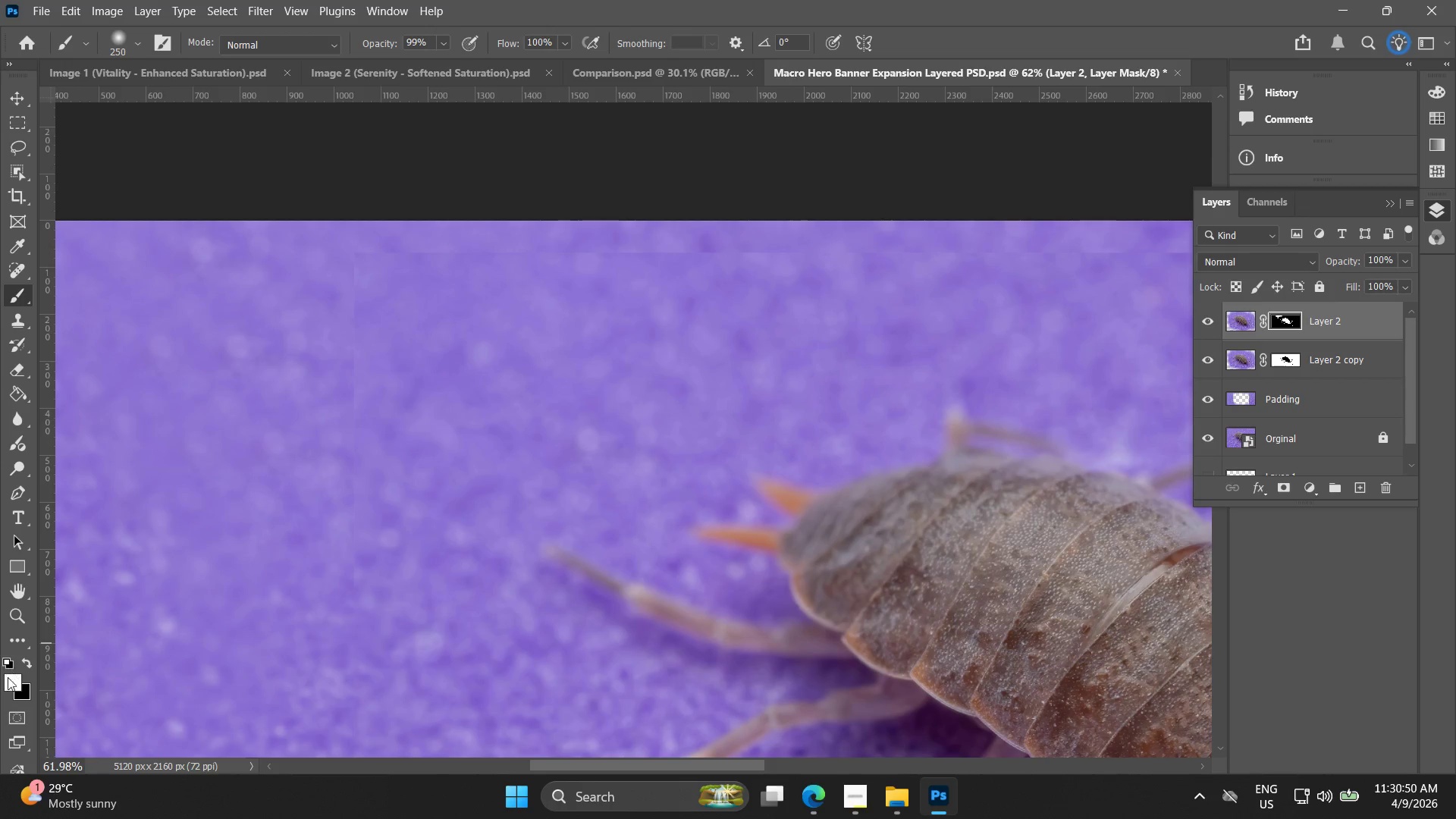 
left_click([26, 667])
 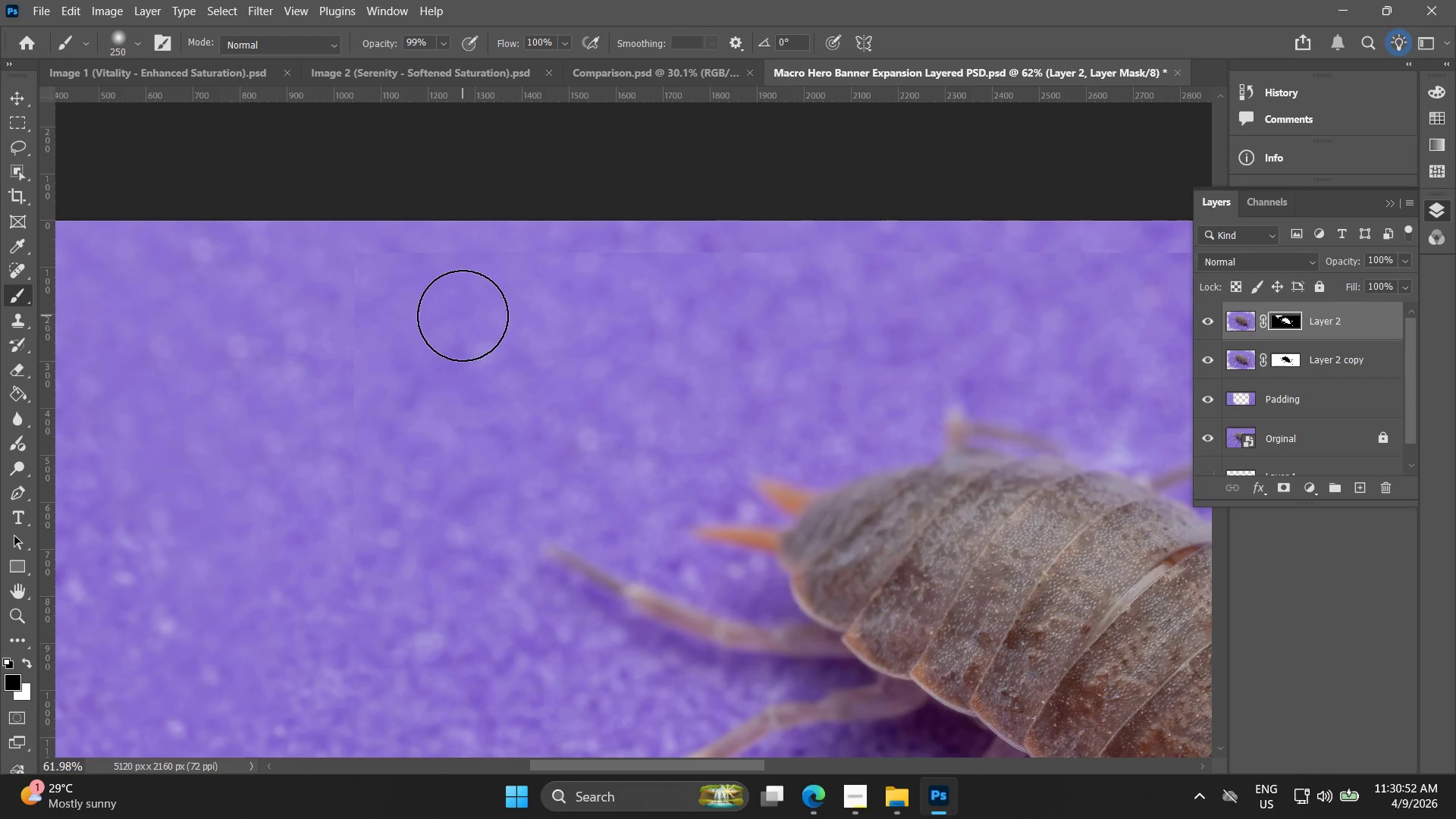 
left_click_drag(start_coordinate=[447, 278], to_coordinate=[666, 244])
 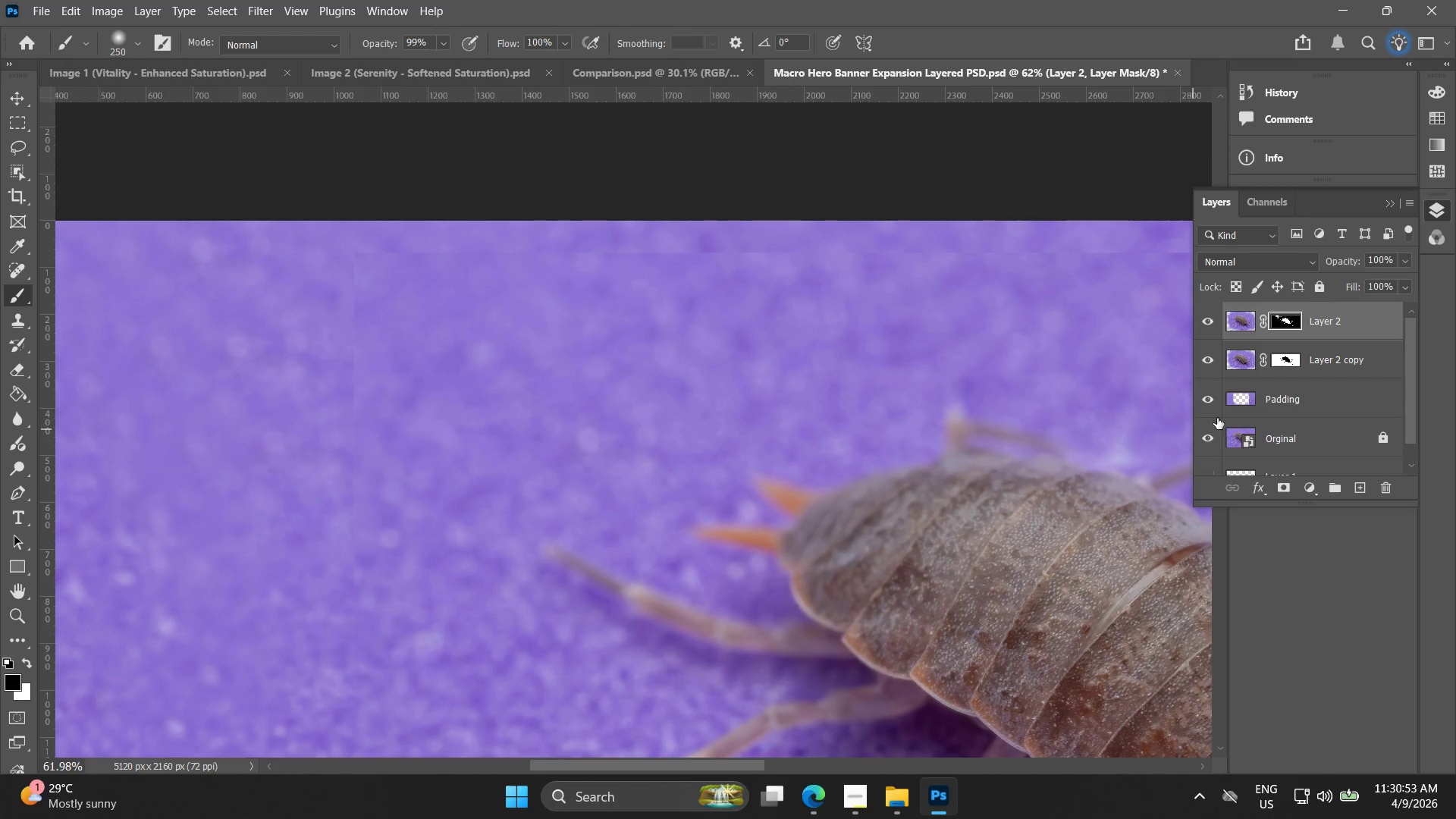 
left_click([1216, 438])
 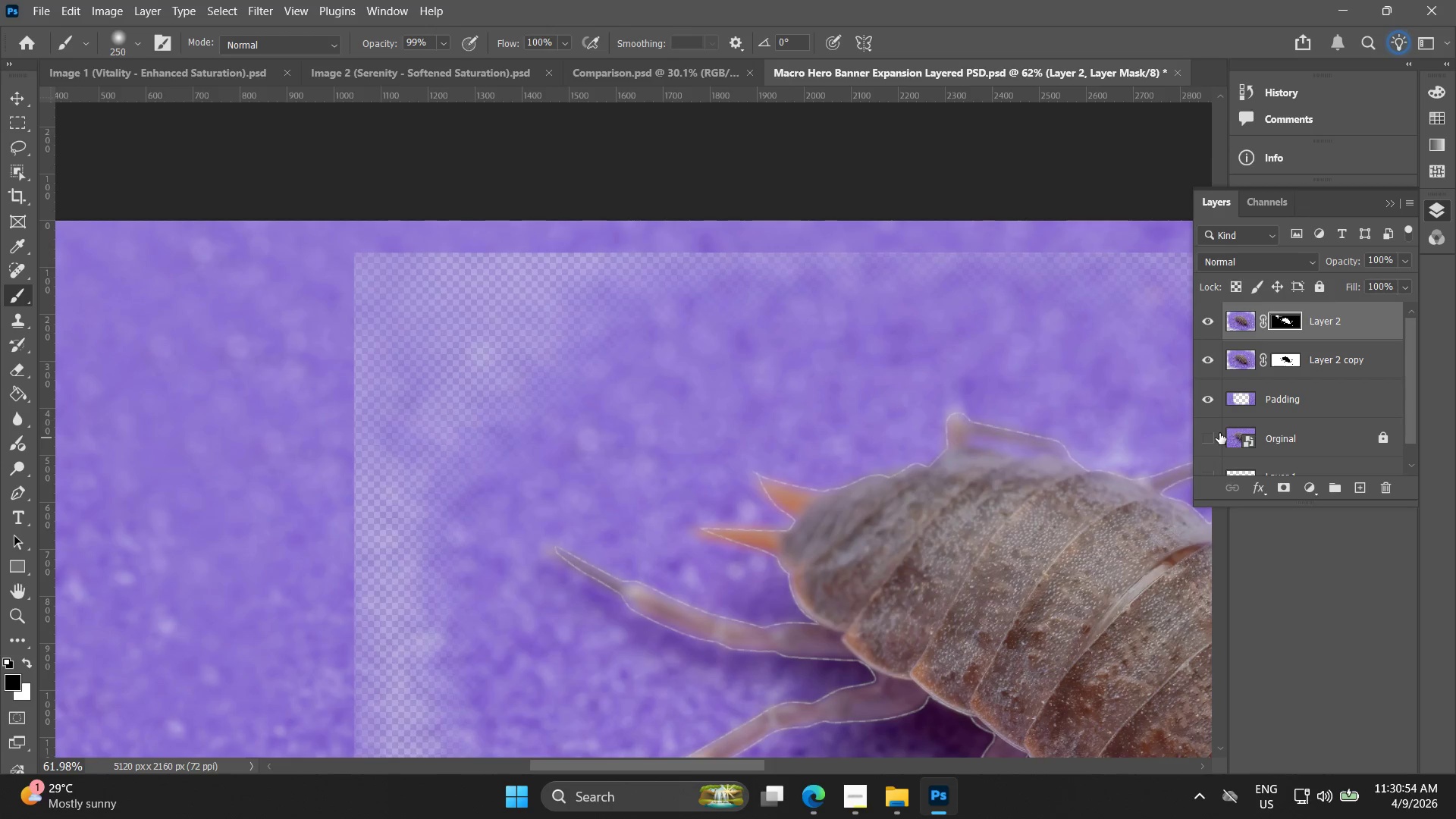 
left_click([1219, 433])
 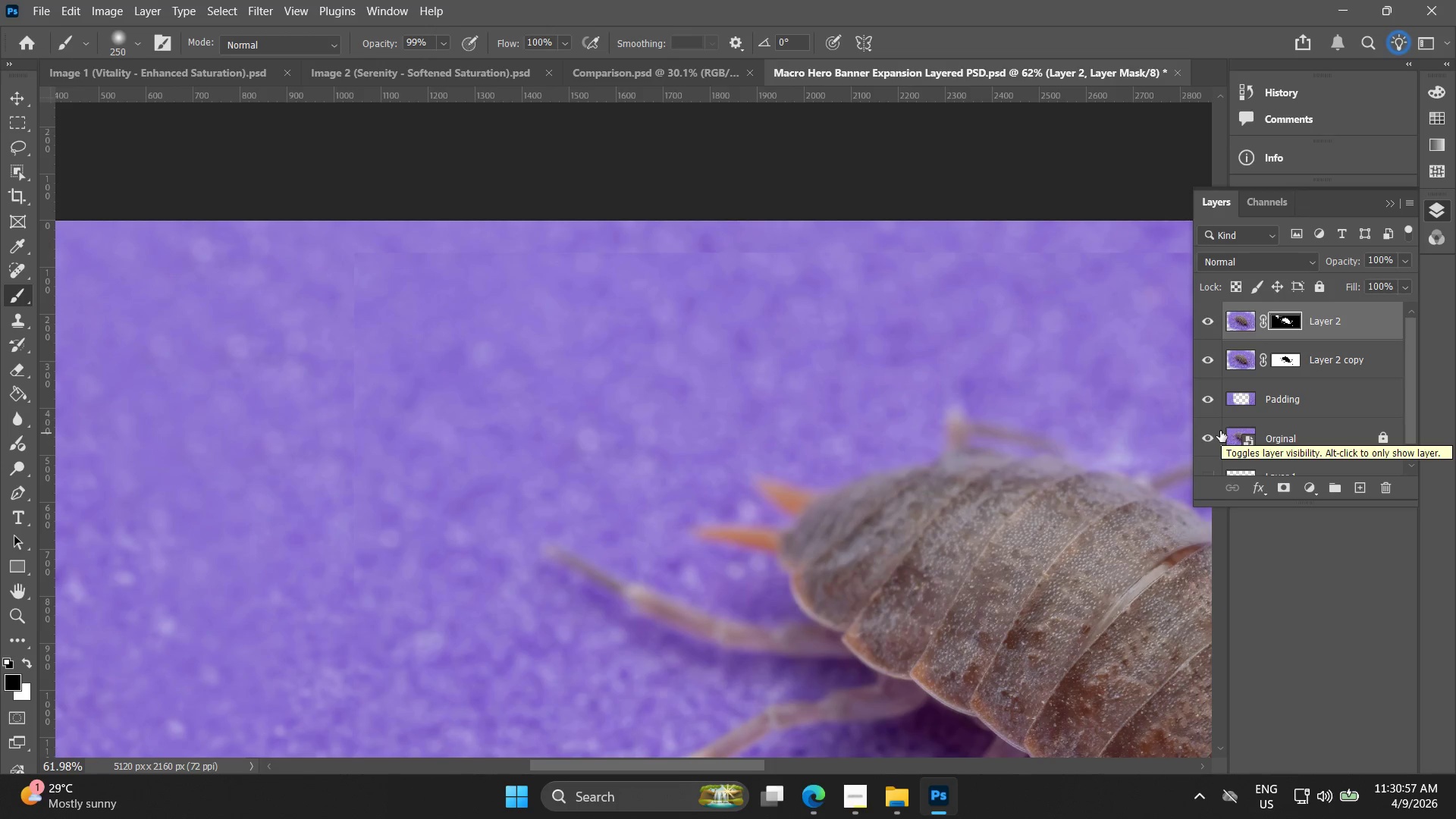 
wait(8.11)
 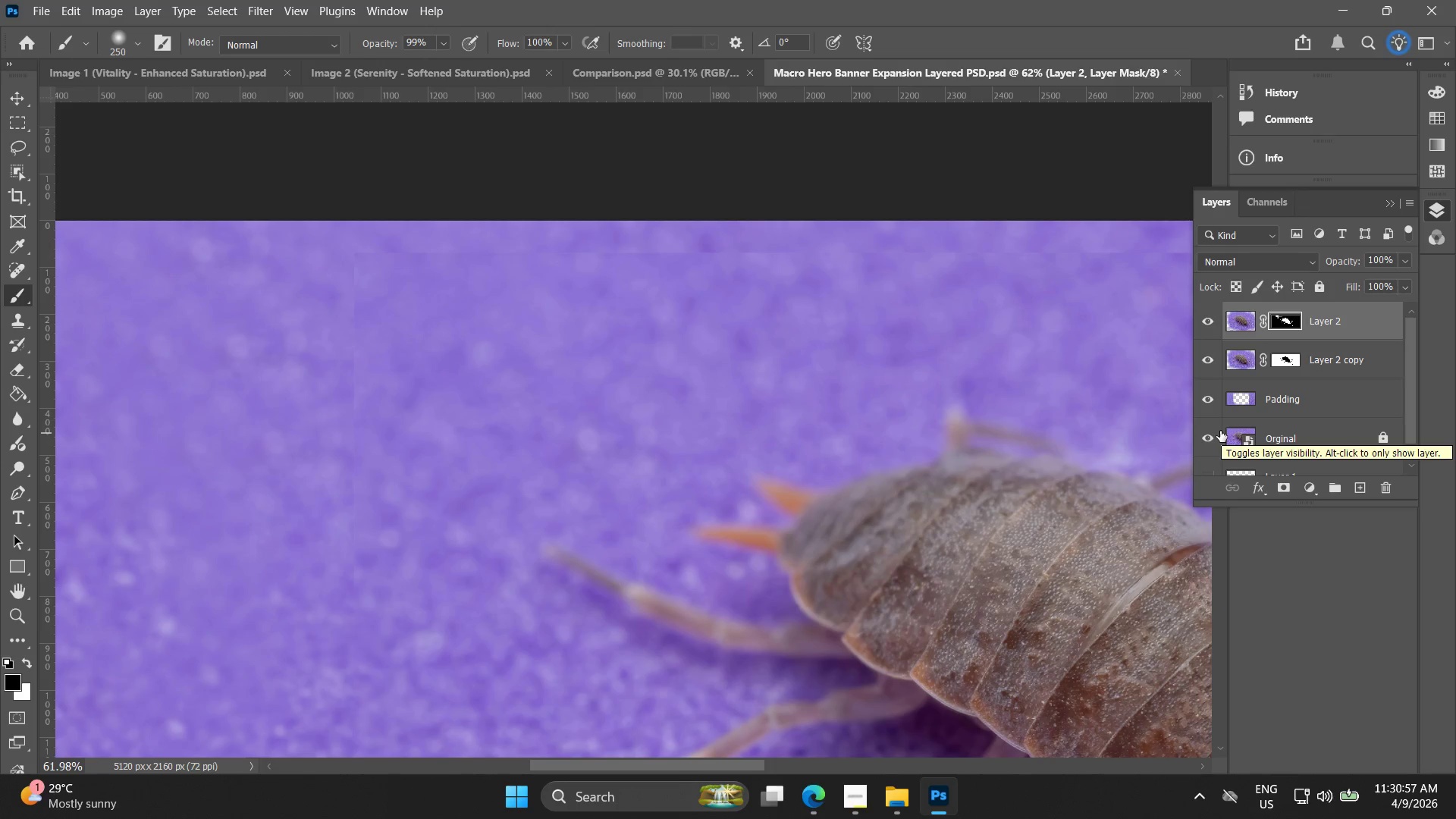 
left_click([1279, 443])
 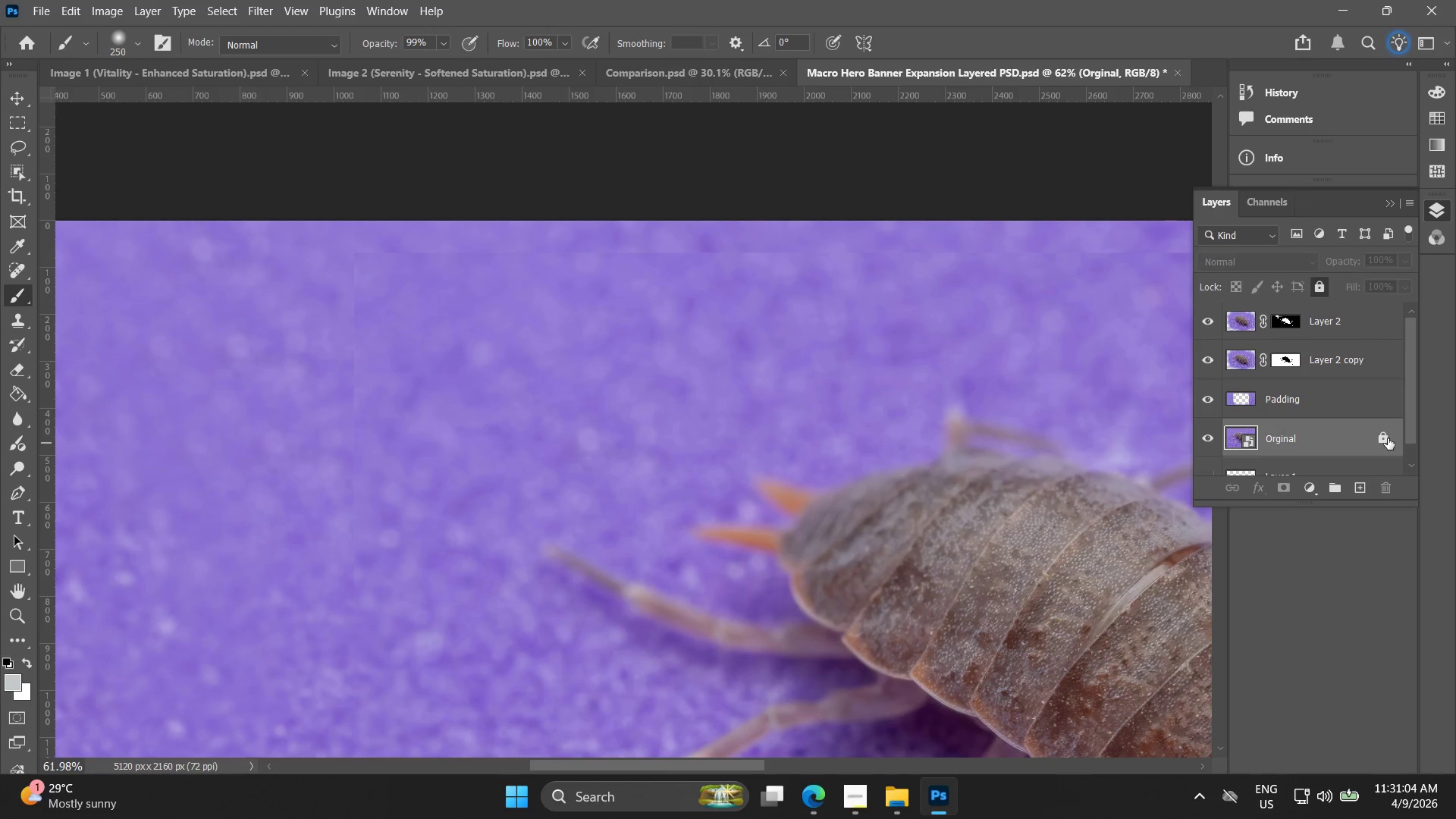 
hold_key(key=AltLeft, duration=0.52)
 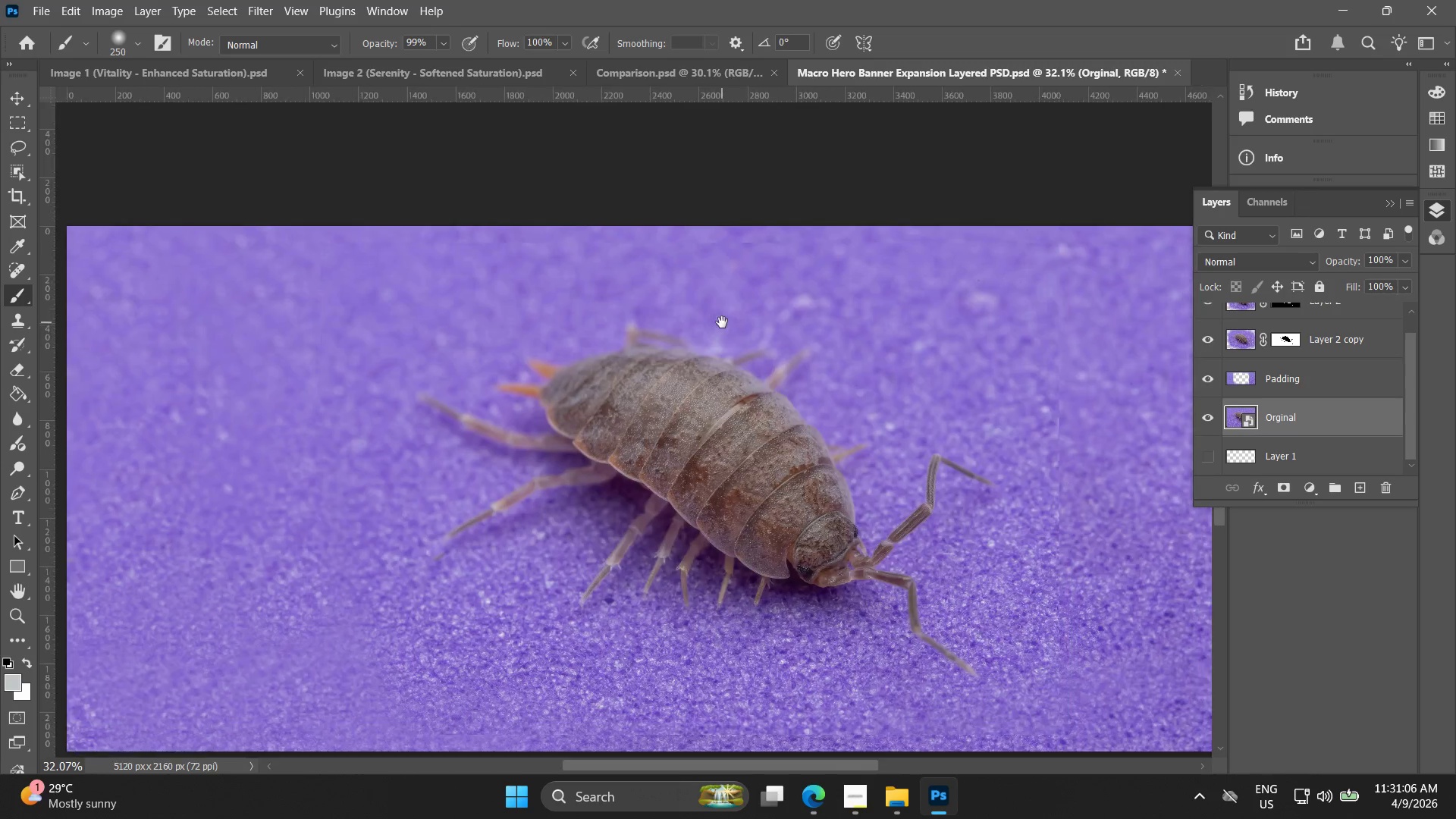 
hold_key(key=Space, duration=0.52)
 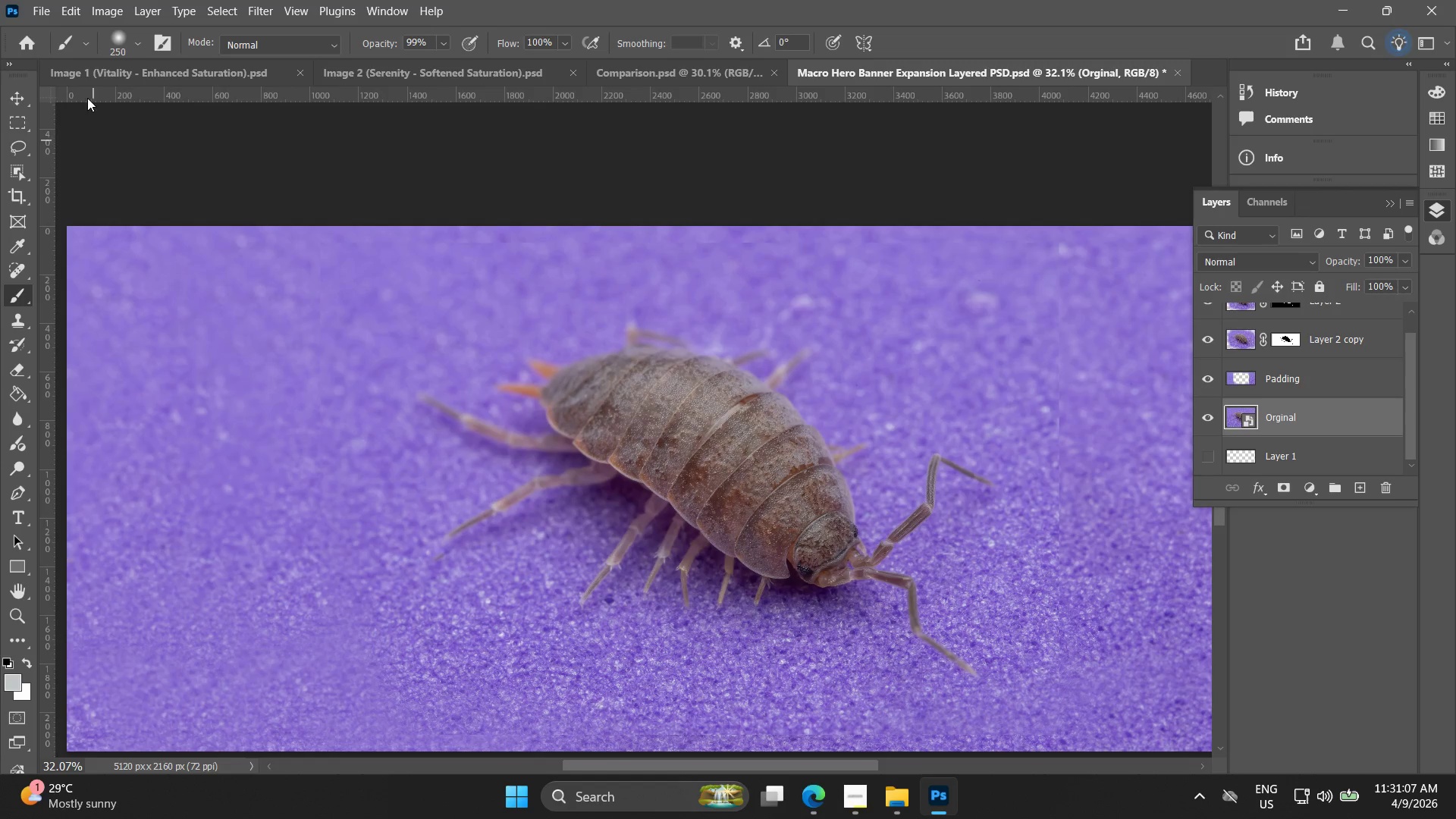 
left_click_drag(start_coordinate=[1122, 411], to_coordinate=[722, 322])
 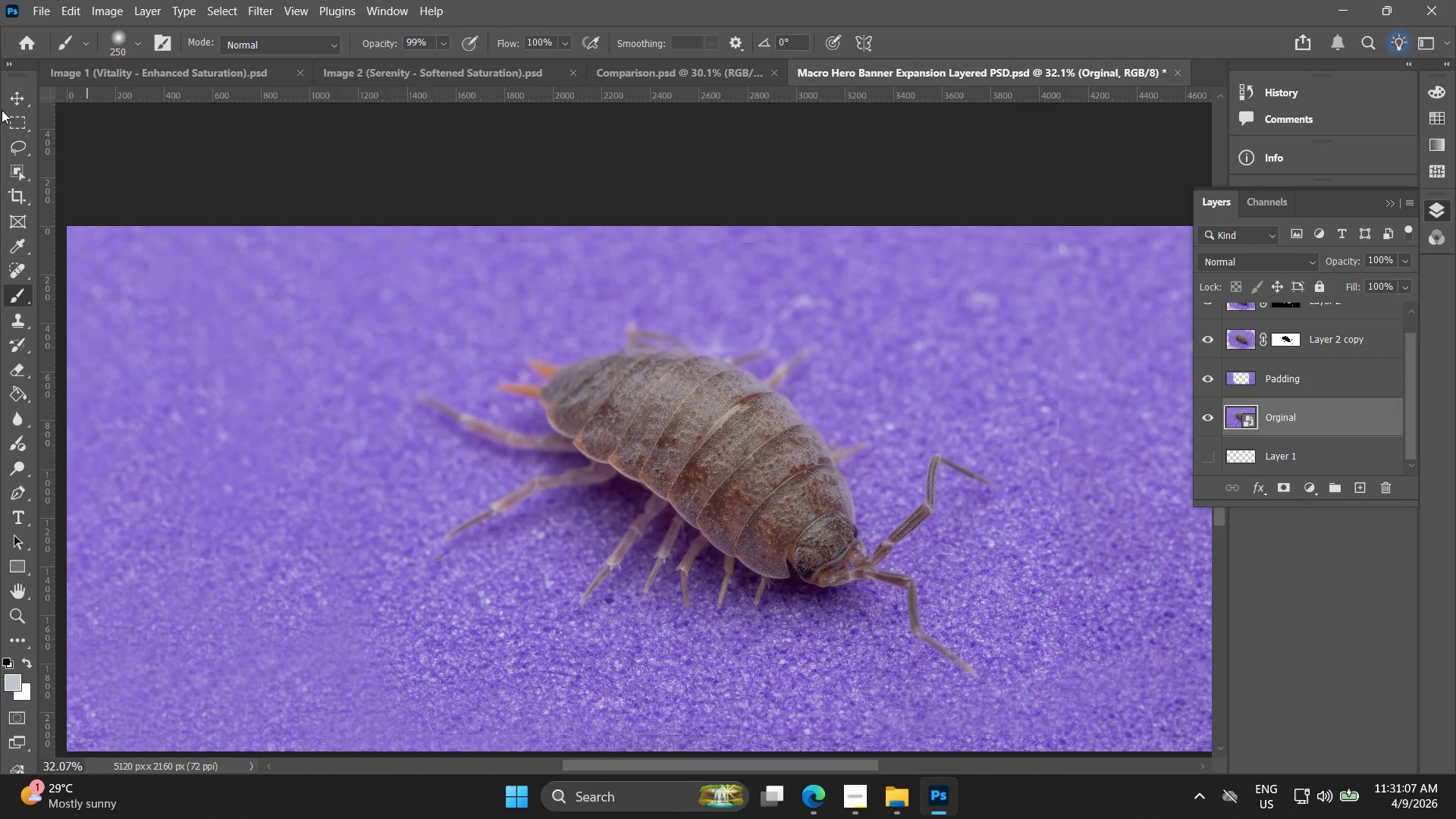 
scroll: coordinate [1166, 413], scroll_direction: down, amount: 8.0
 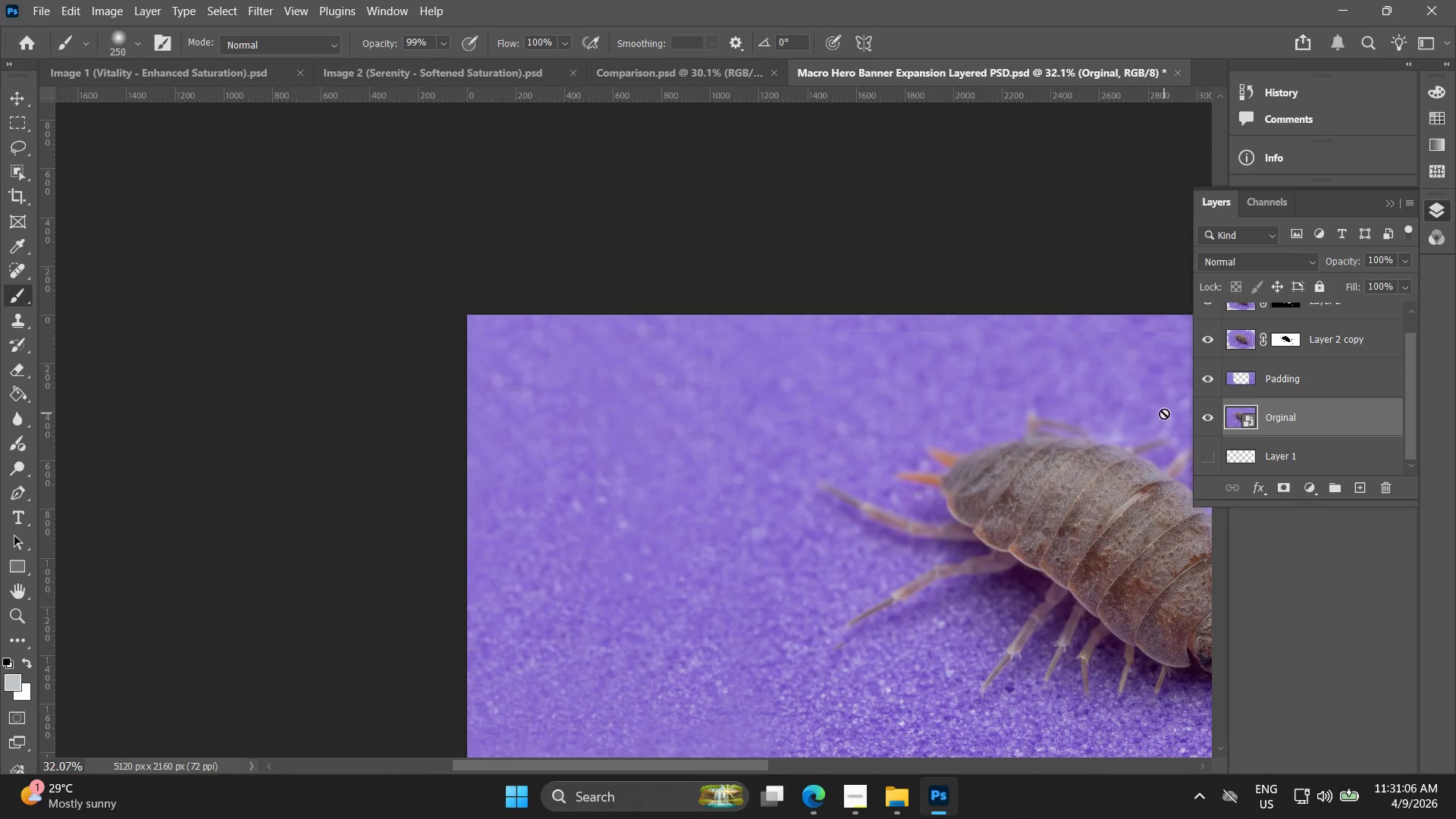 
left_click([15, 99])
 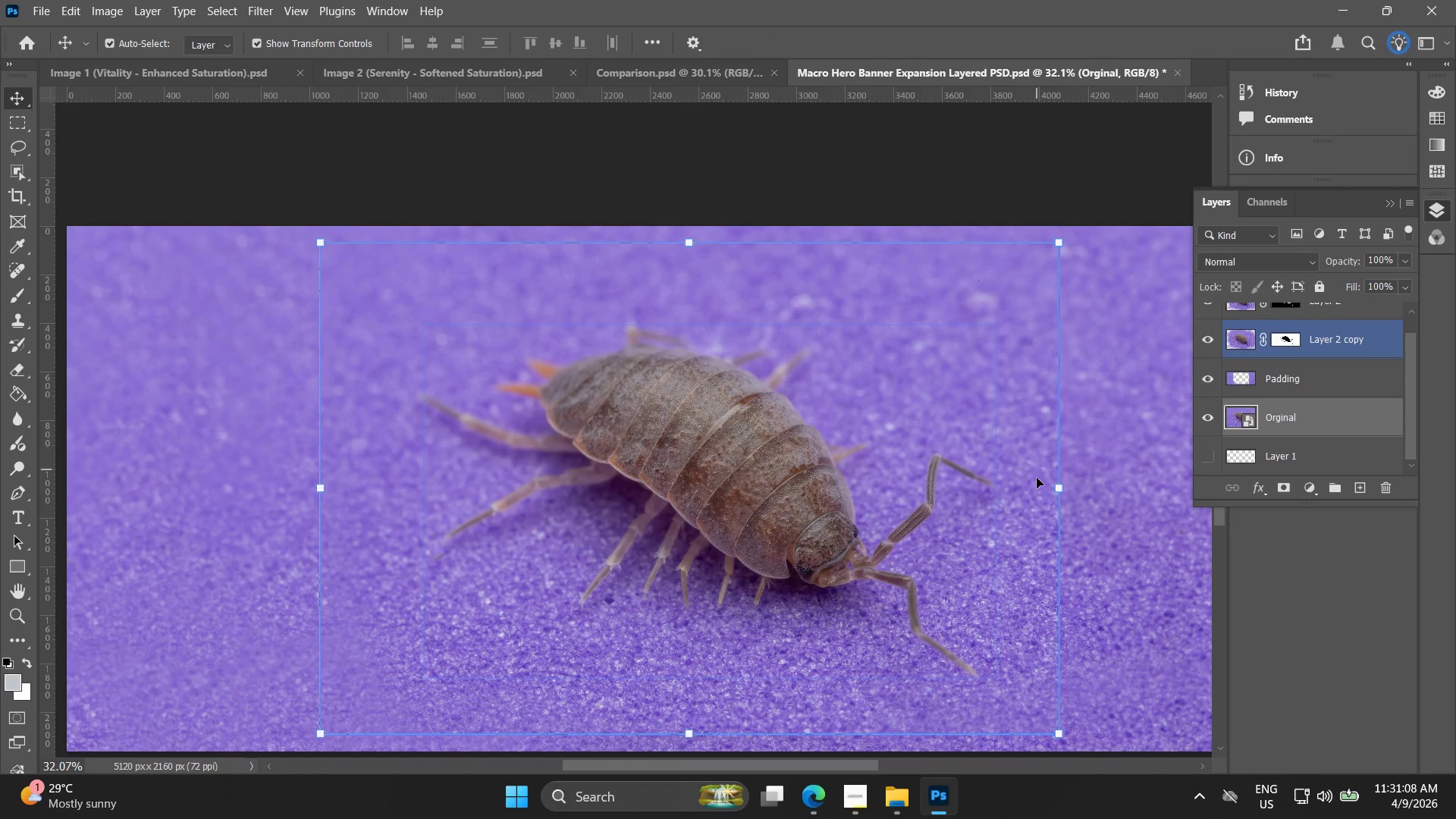 
hold_key(key=AltLeft, duration=1.47)
left_click_drag(start_coordinate=[1060, 487], to_coordinate=[1083, 488])
 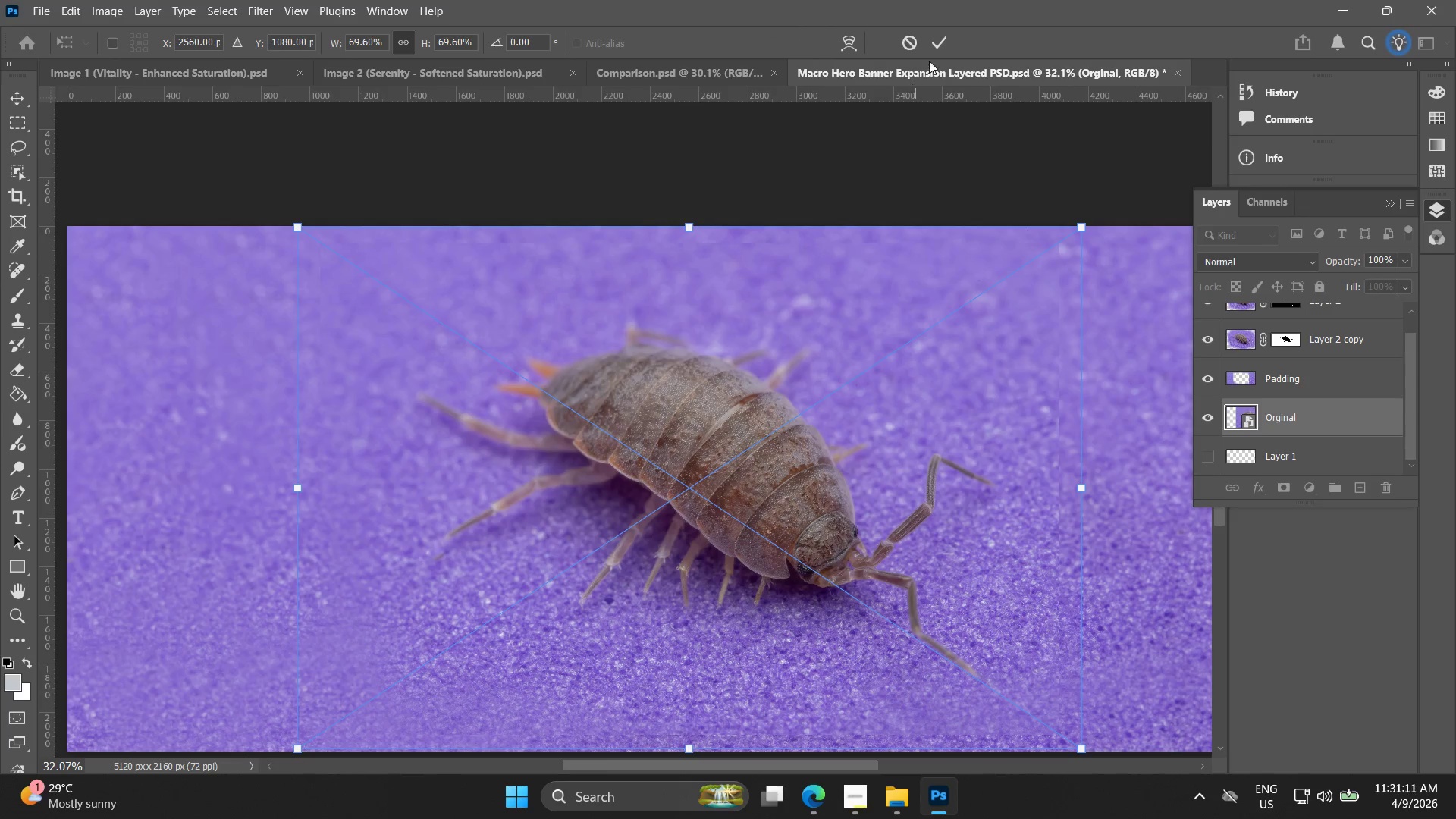 
left_click([934, 49])
 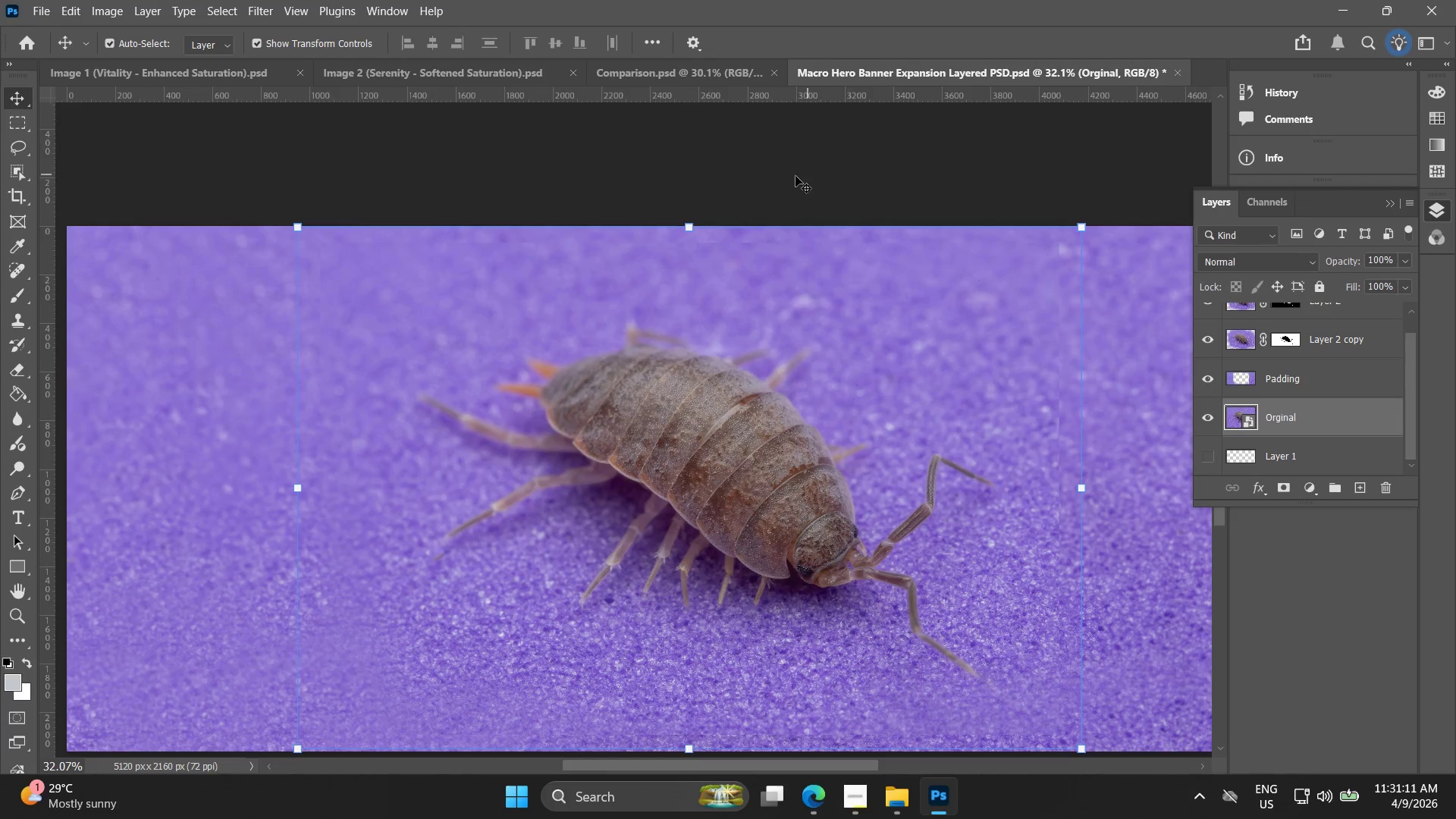 
left_click([724, 158])
 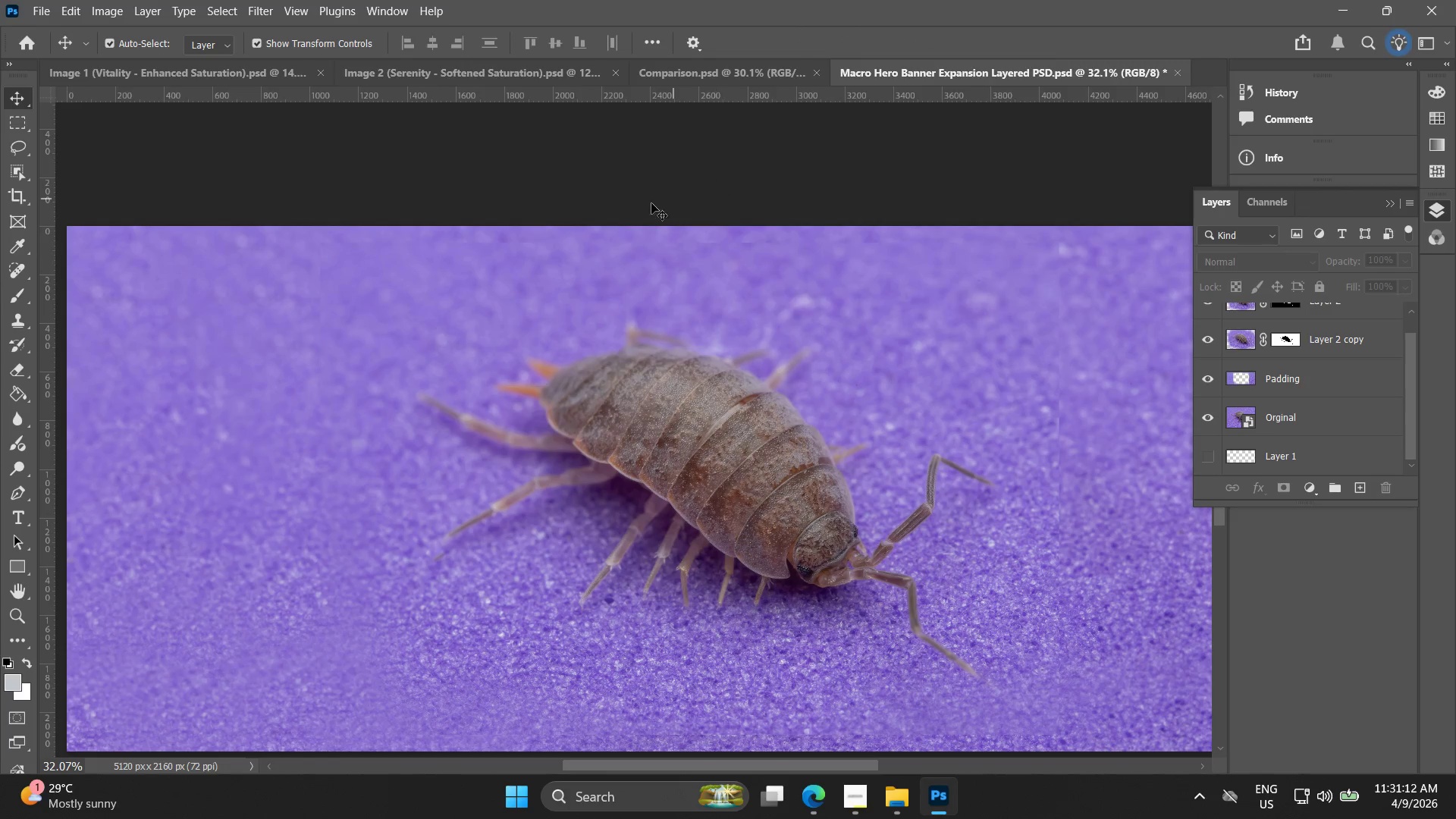 
hold_key(key=AltLeft, duration=0.31)
scroll: coordinate [489, 237], scroll_direction: up, amount: 5.0
 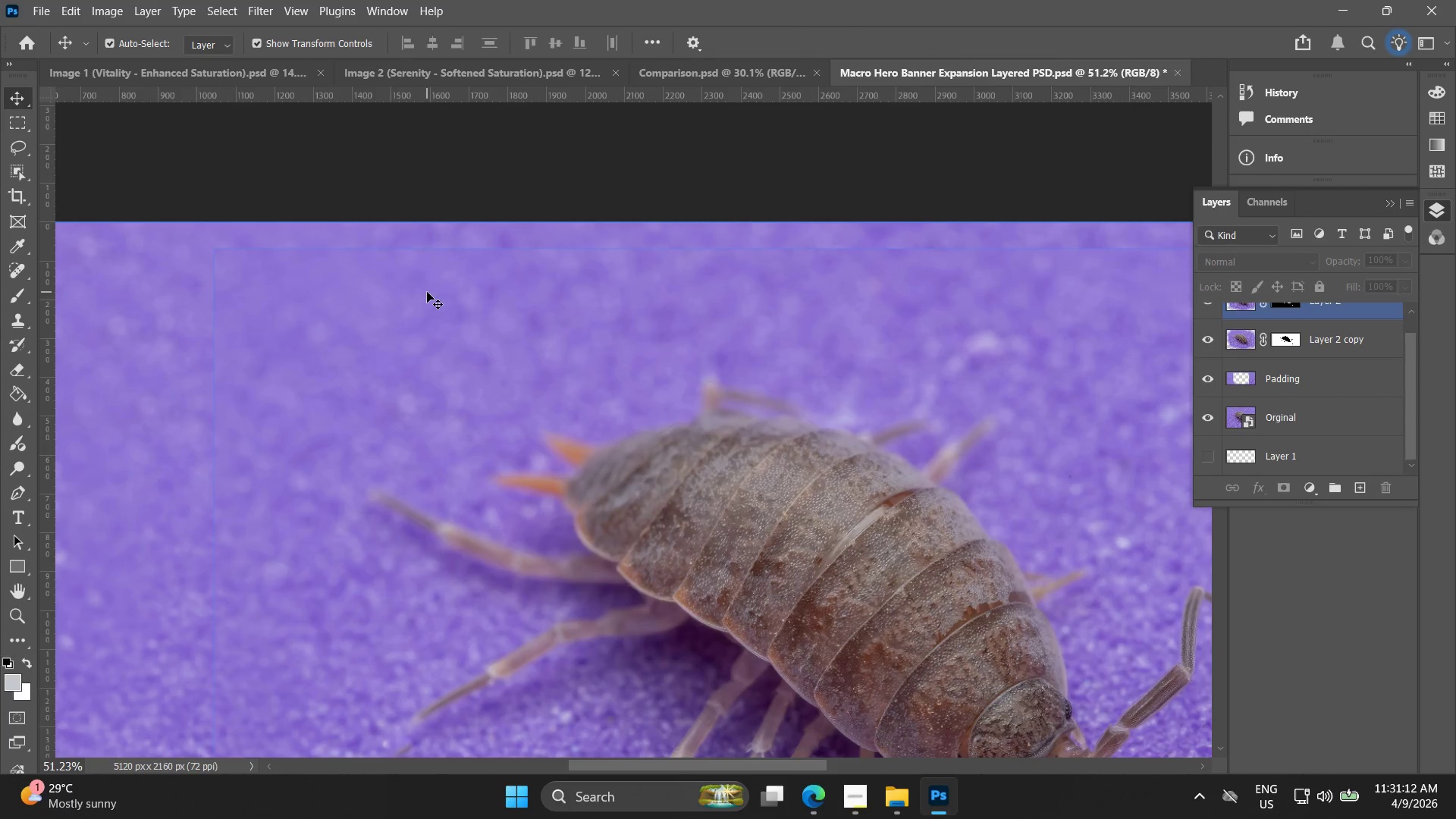 
left_click_drag(start_coordinate=[427, 292], to_coordinate=[497, 311])
 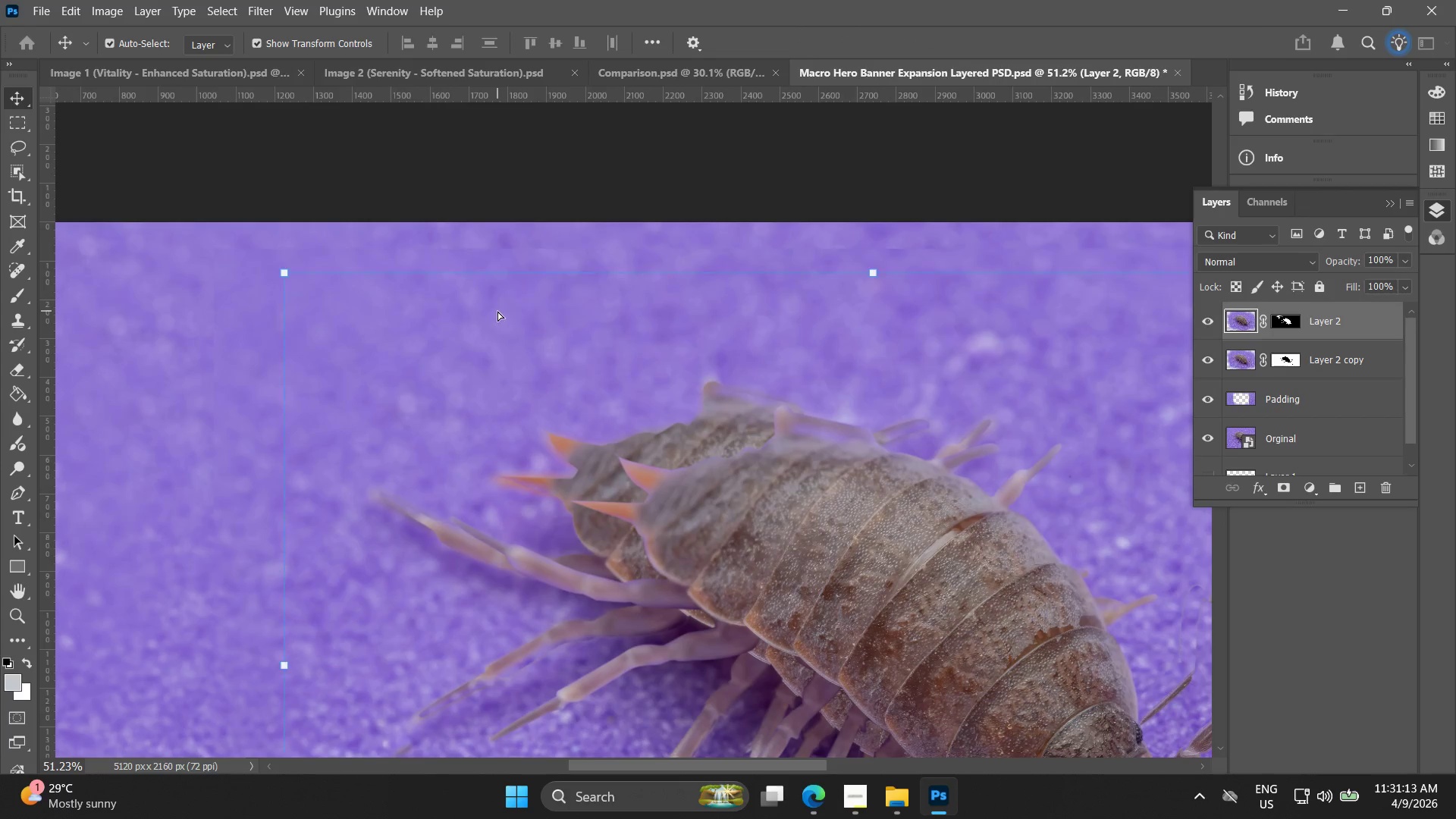 
key(Control+ControlLeft)
 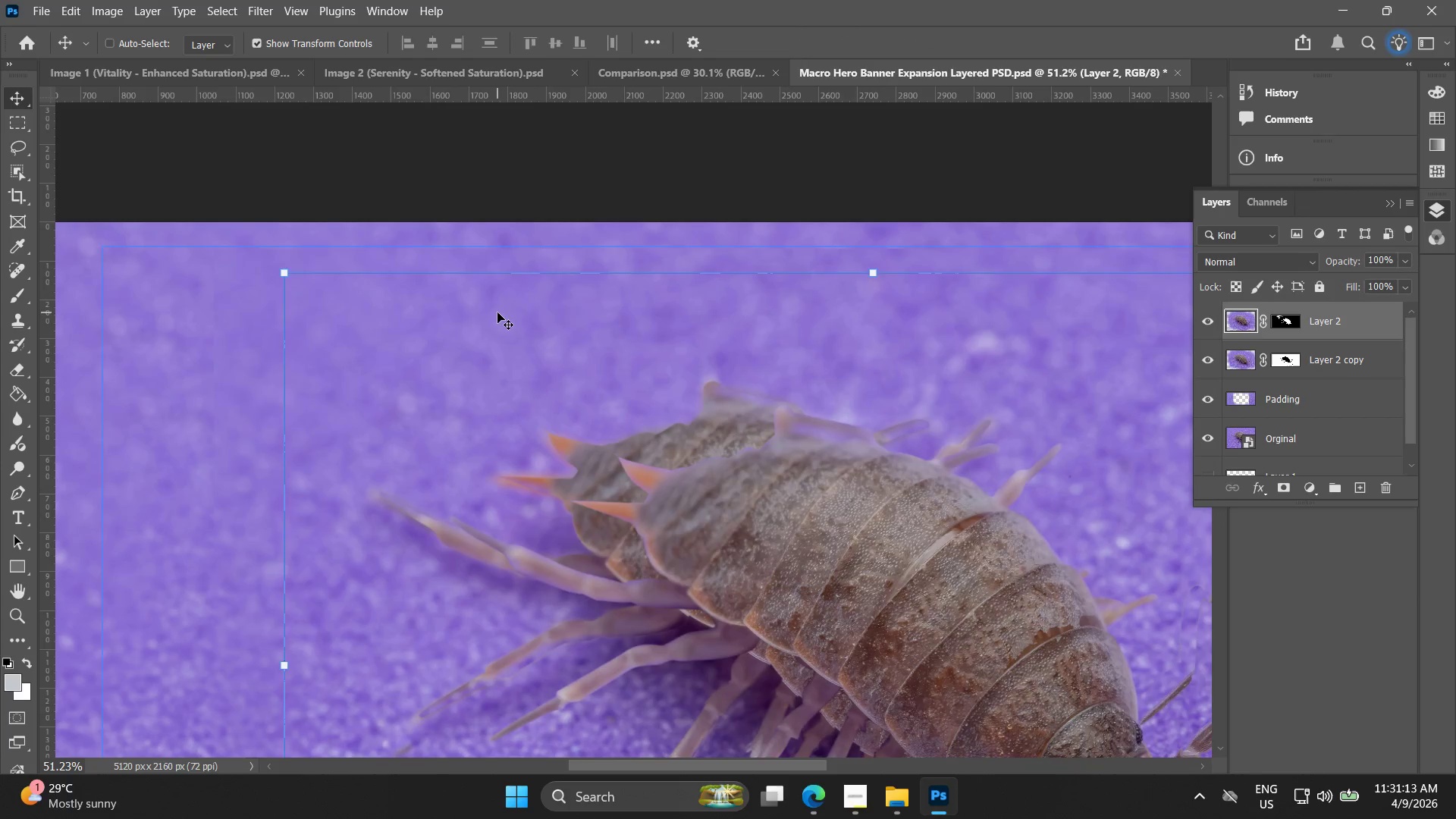 
key(Control+Z)
 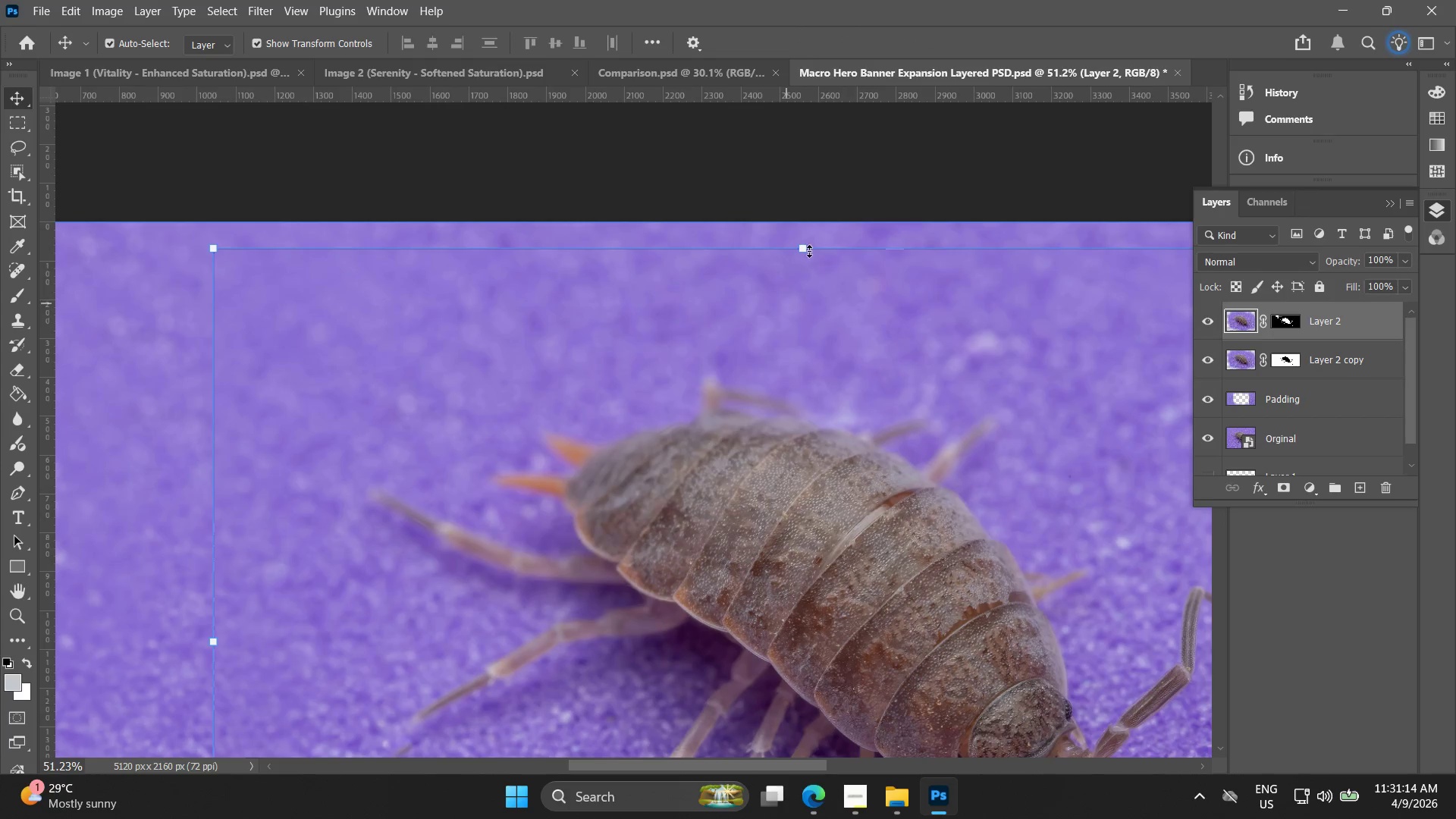 
left_click([838, 180])
 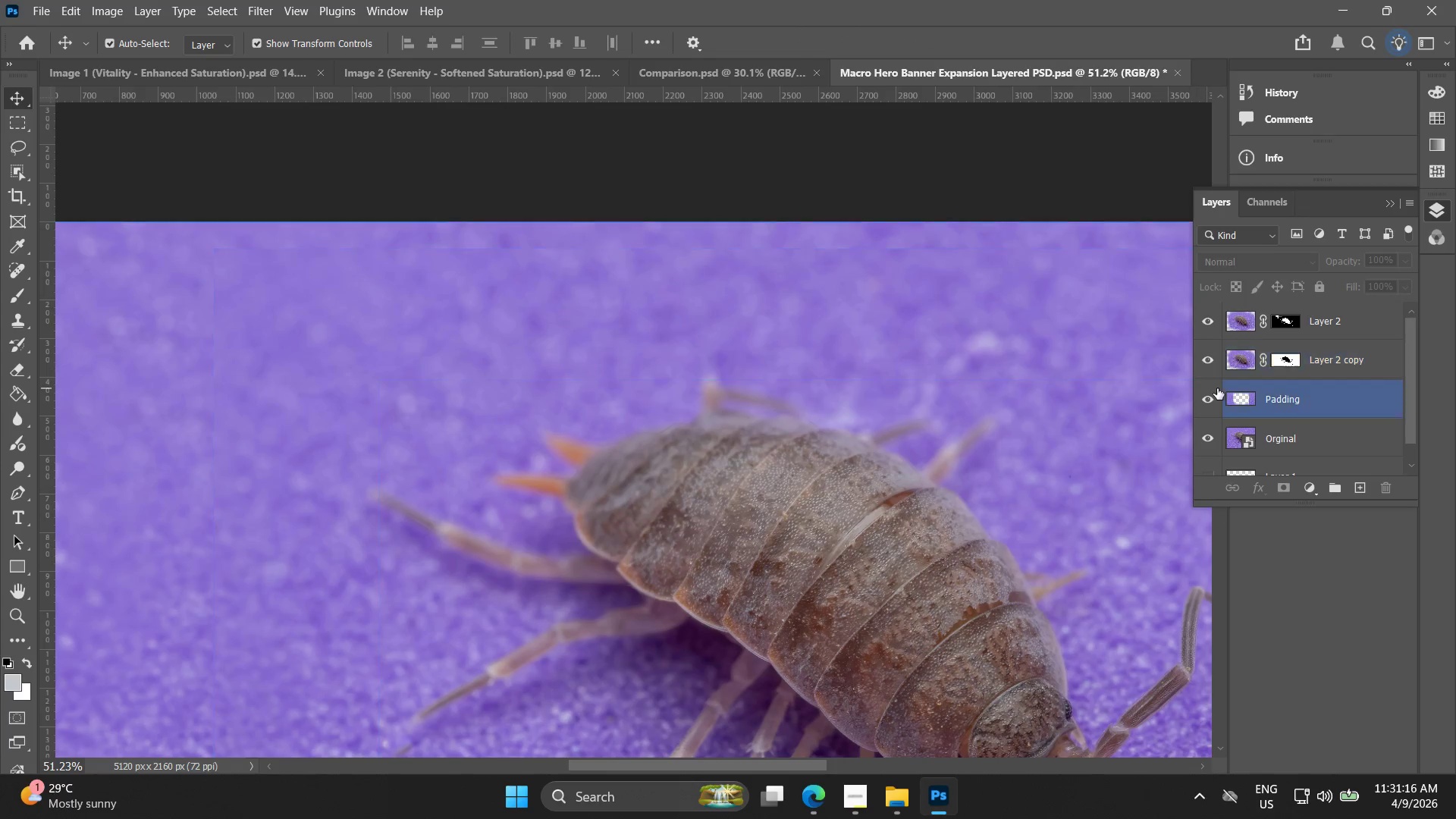 
left_click([1210, 436])
 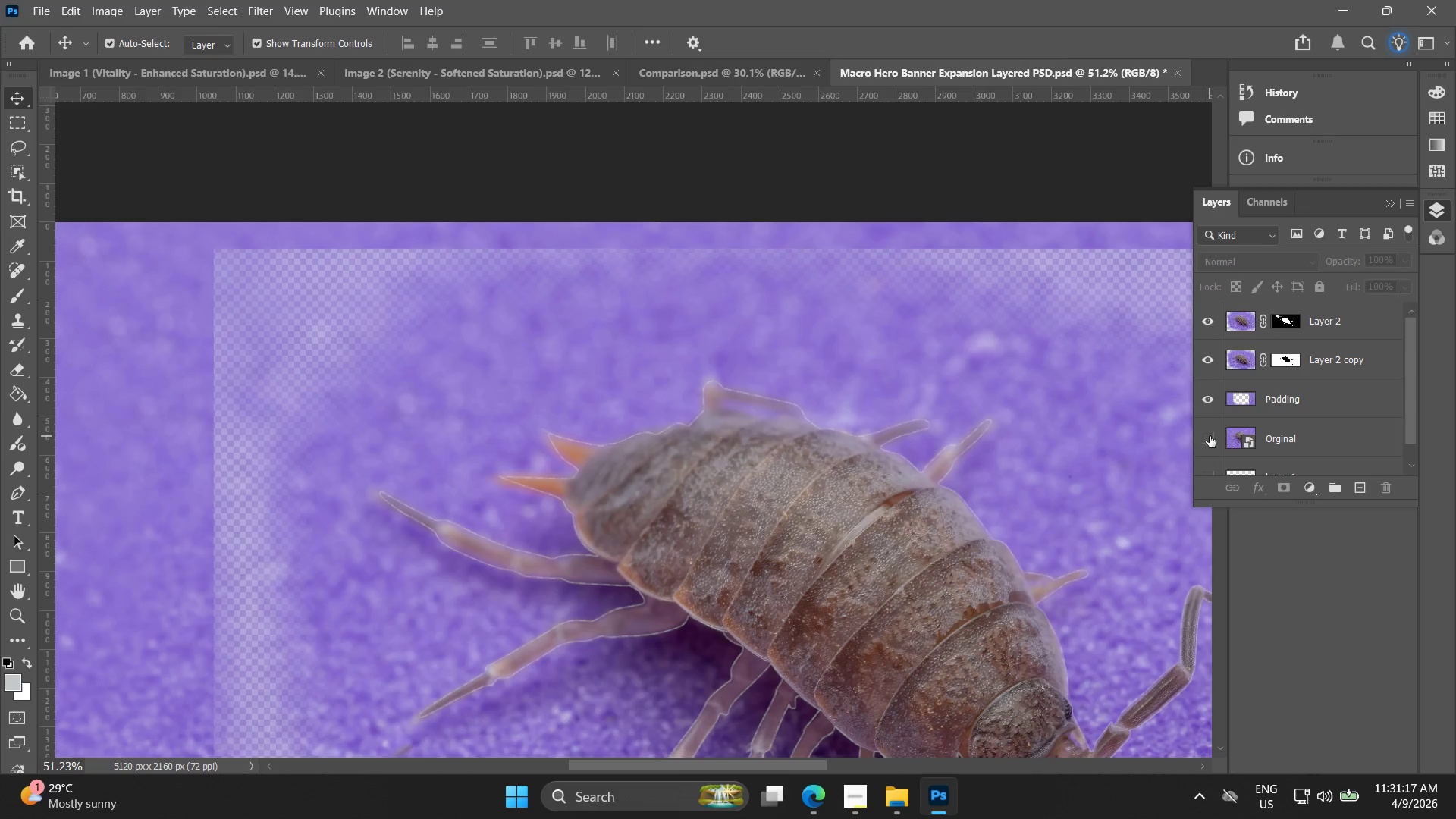 
left_click([1210, 436])
 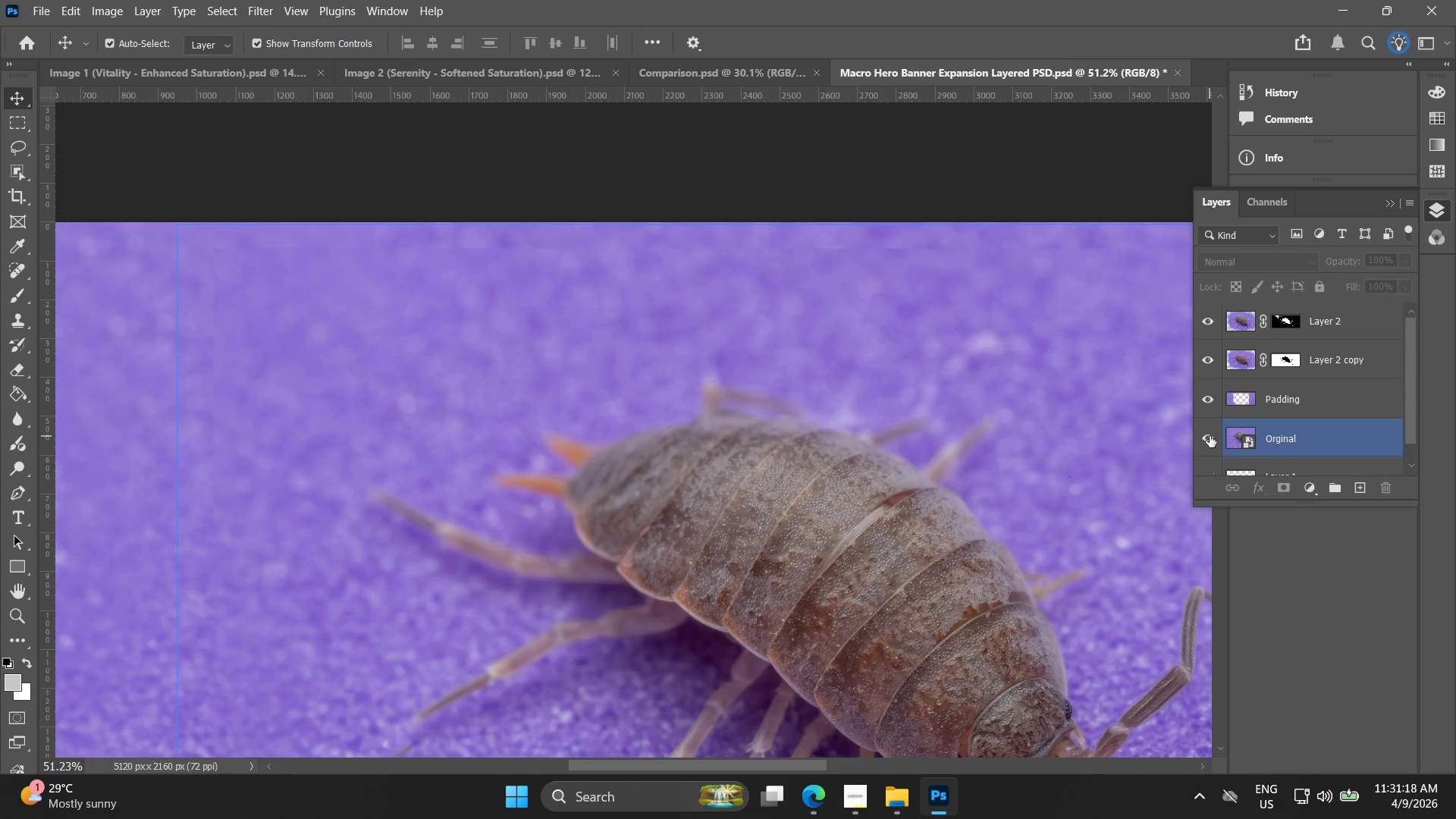 
left_click([1210, 436])
 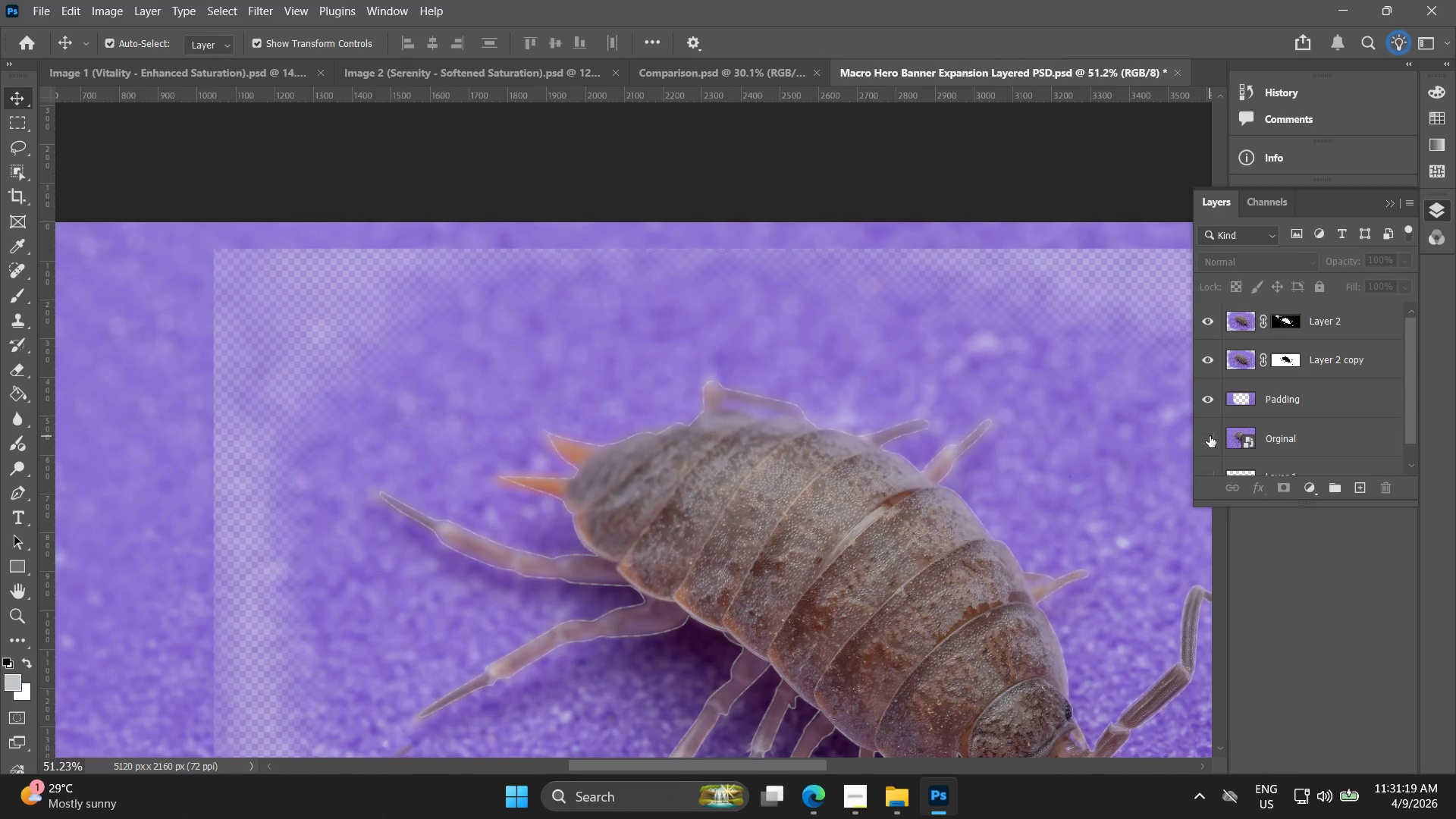 
left_click([1210, 397])
 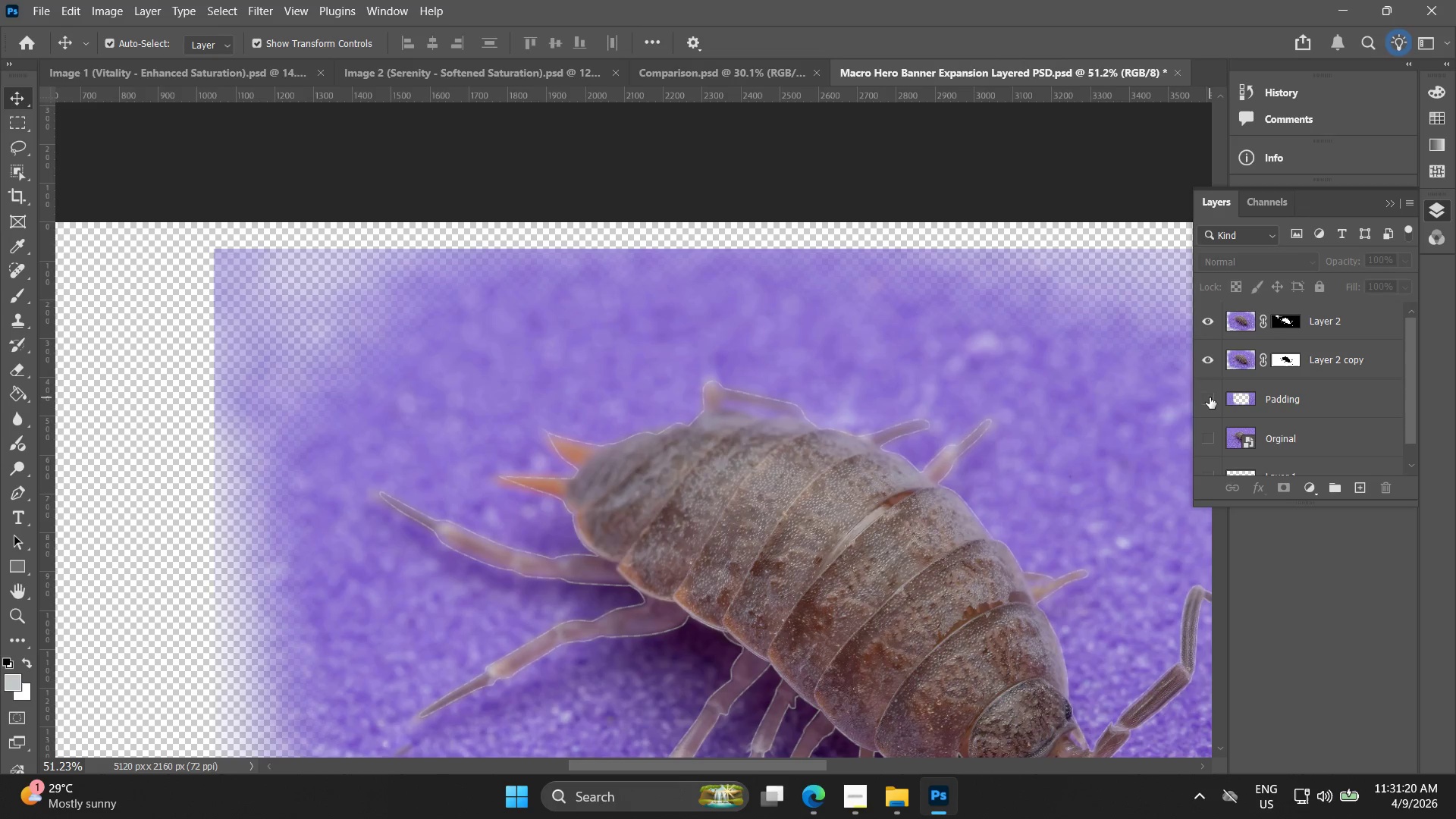 
left_click([1210, 397])
 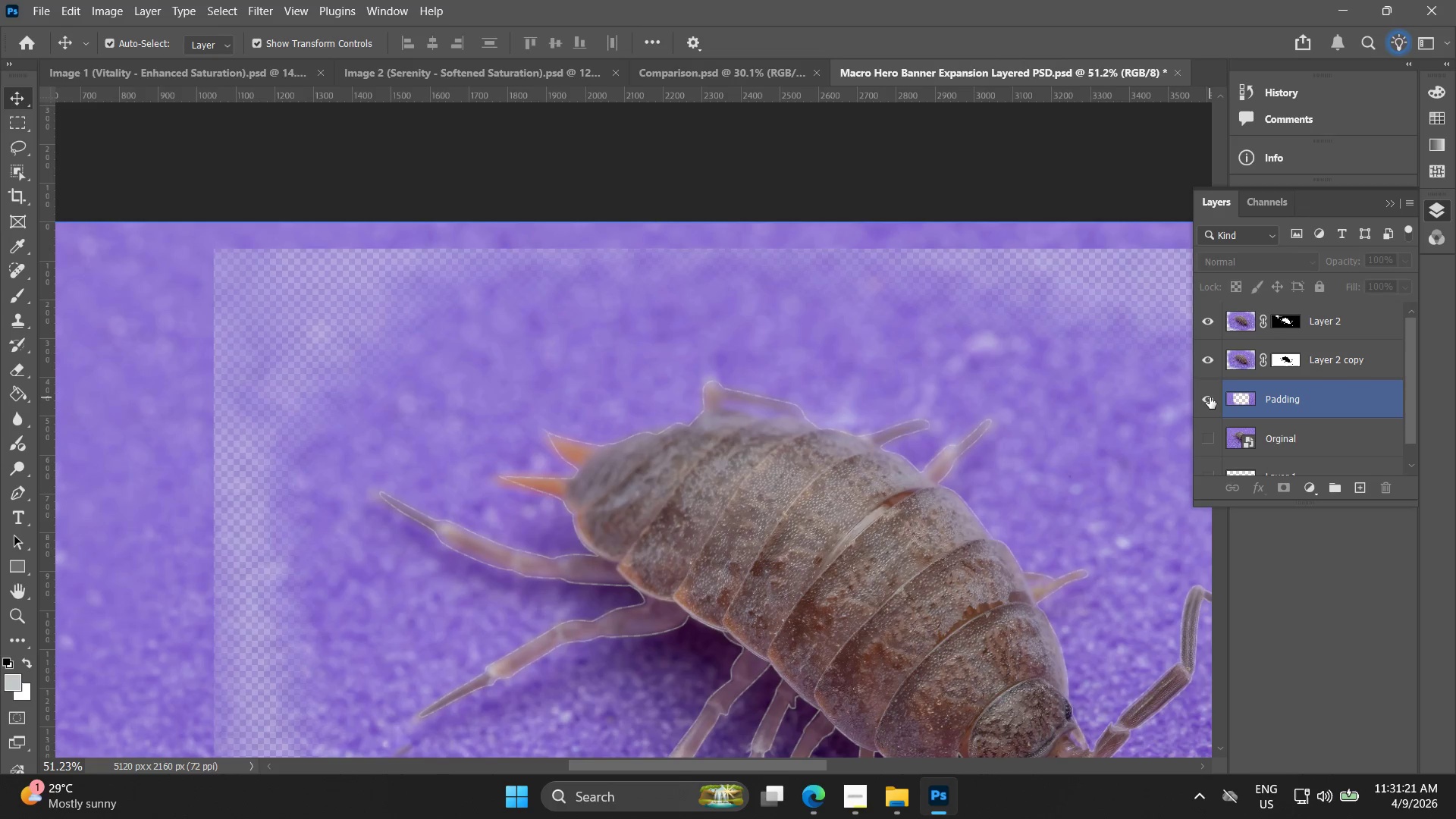 
left_click([1210, 397])
 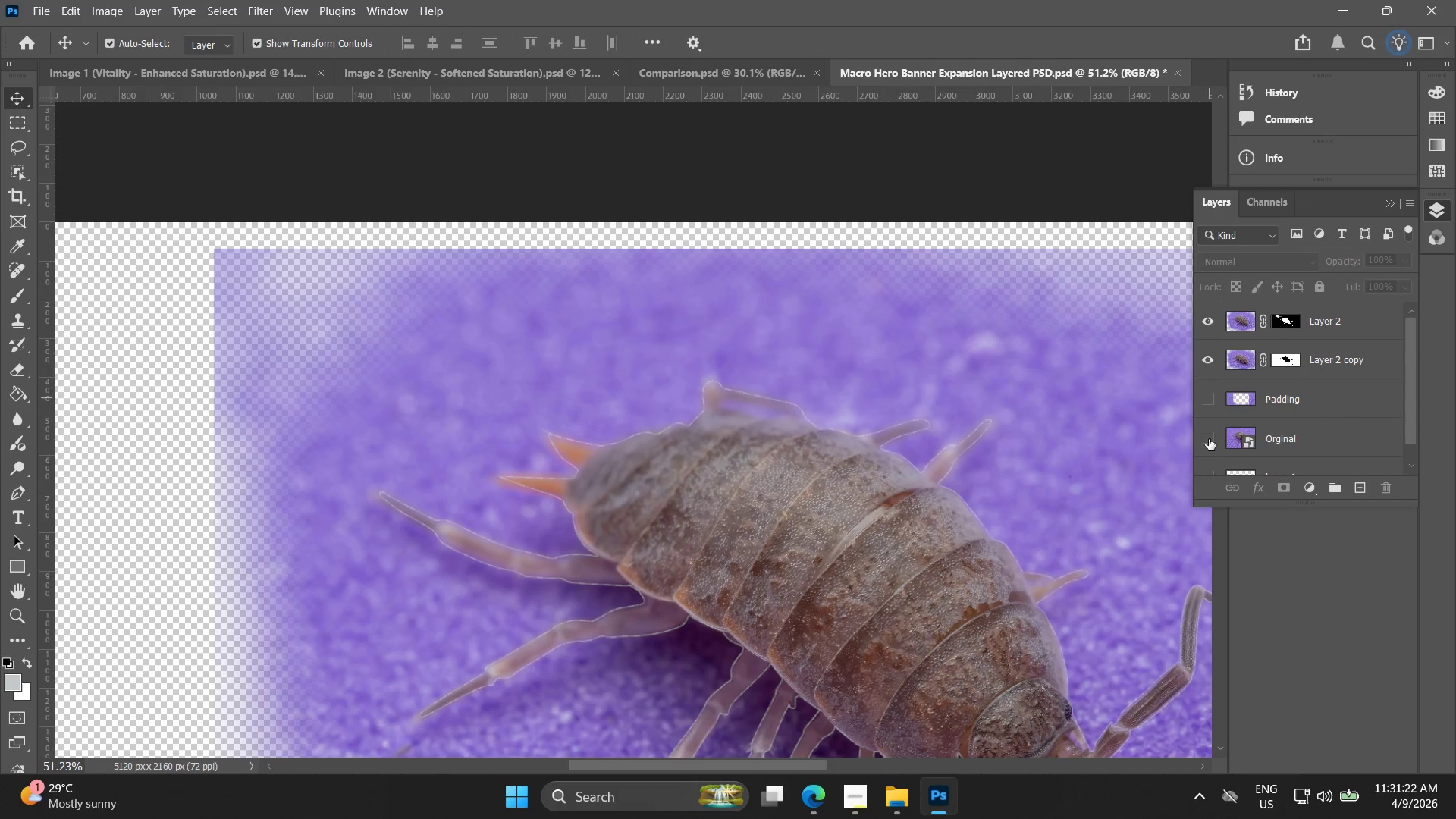 
double_click([1205, 400])
 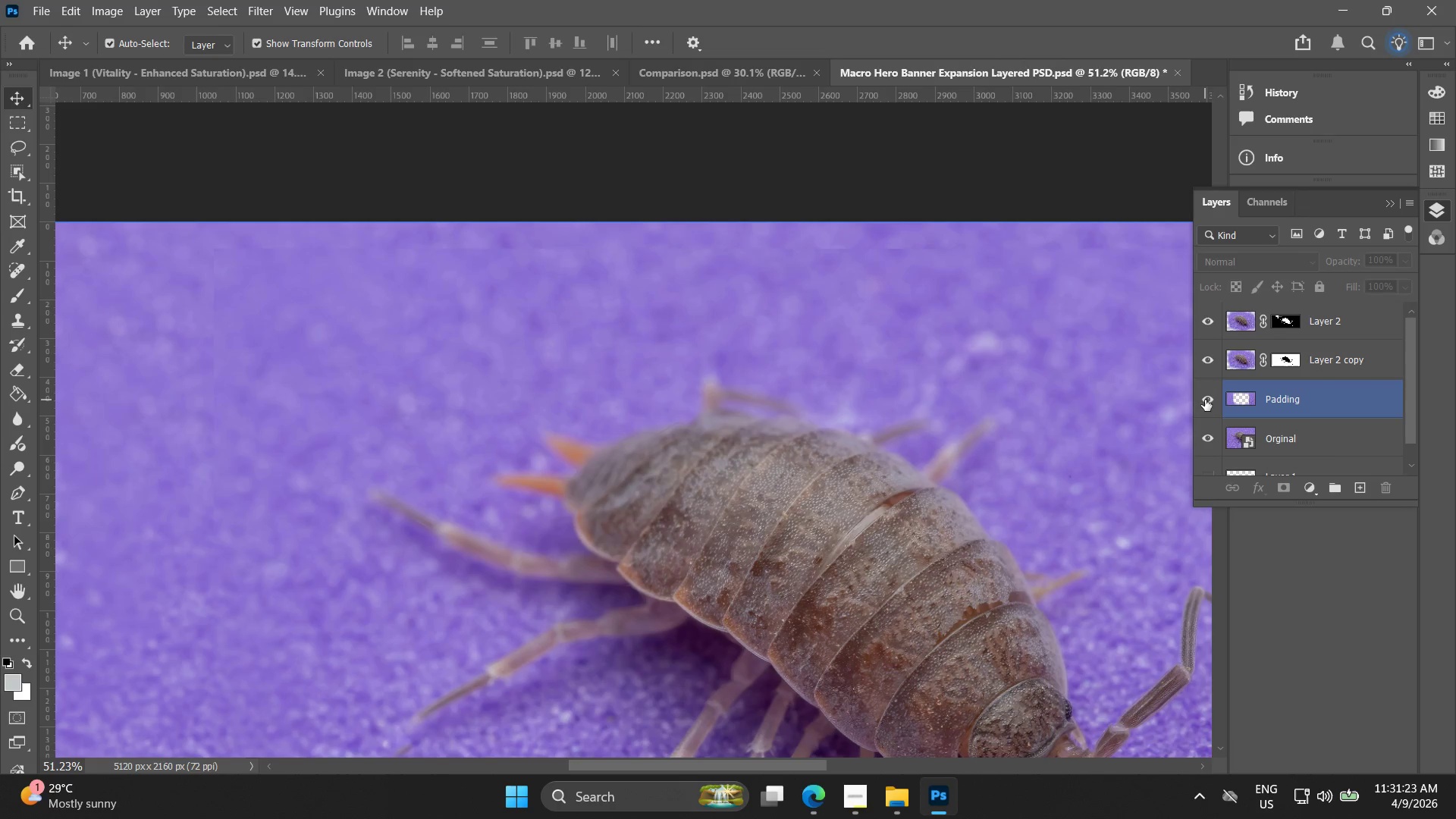 
left_click([1214, 445])
 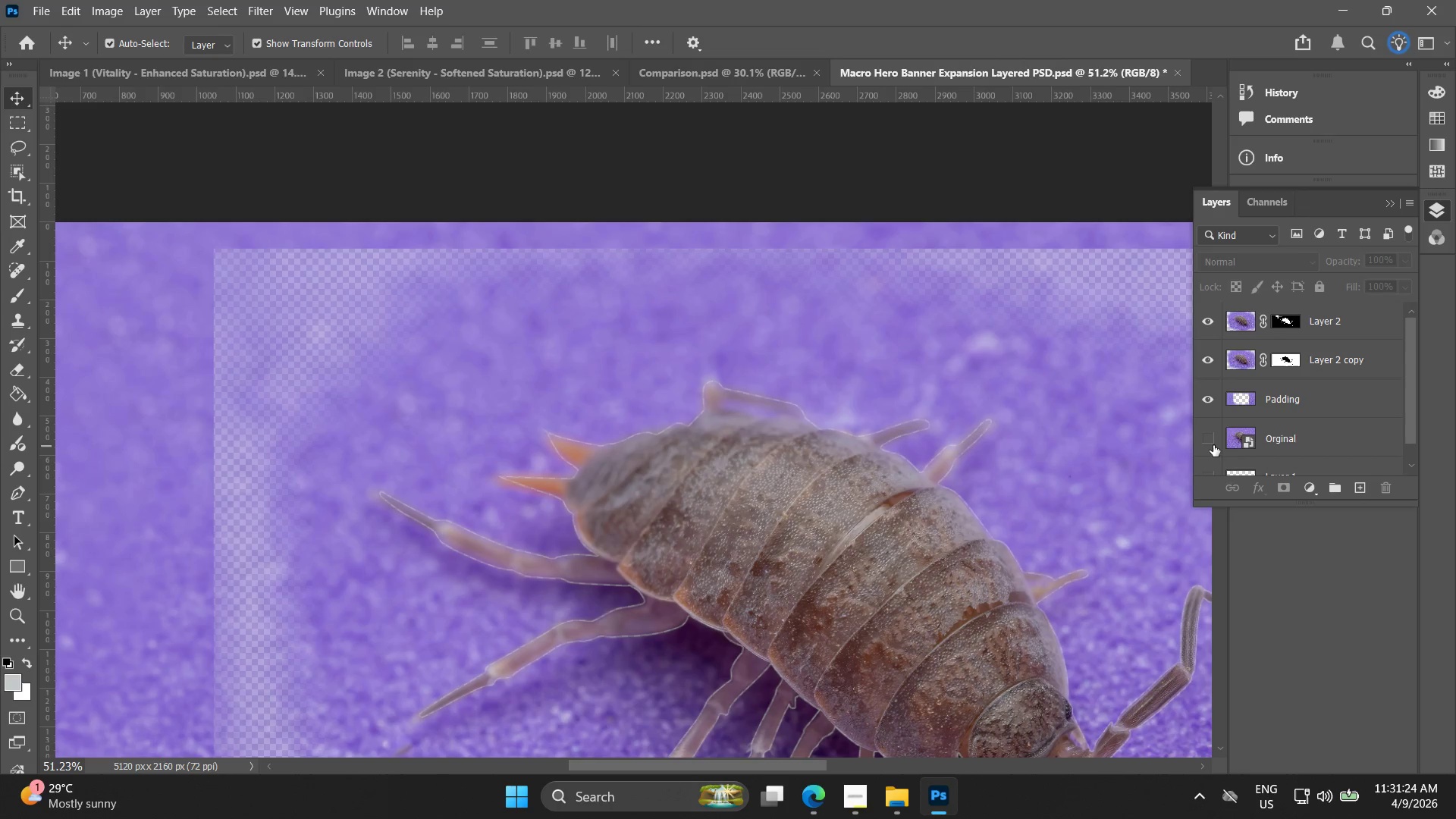 
left_click([1213, 445])
 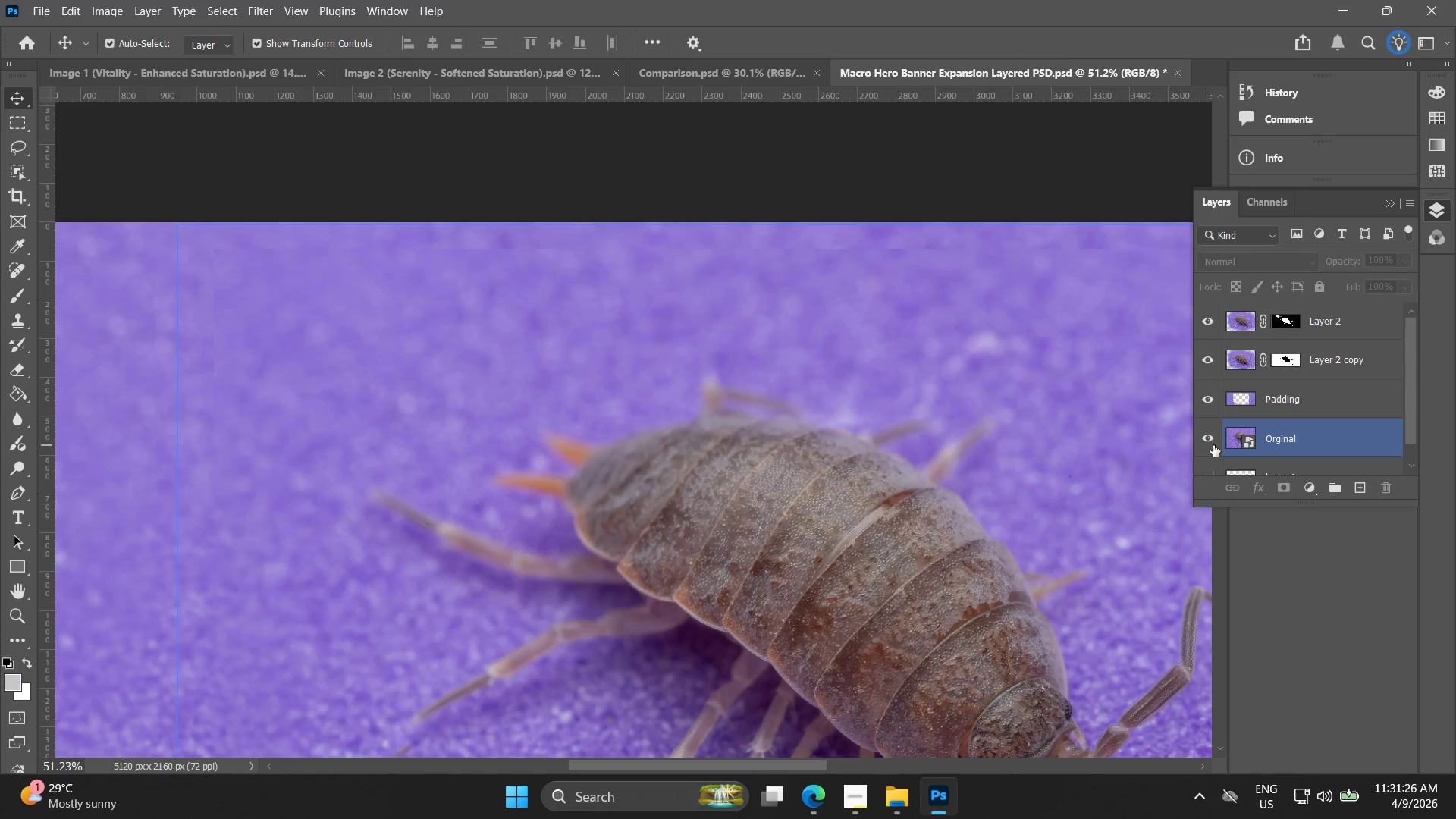 
scroll: coordinate [1214, 397], scroll_direction: down, amount: 2.0
 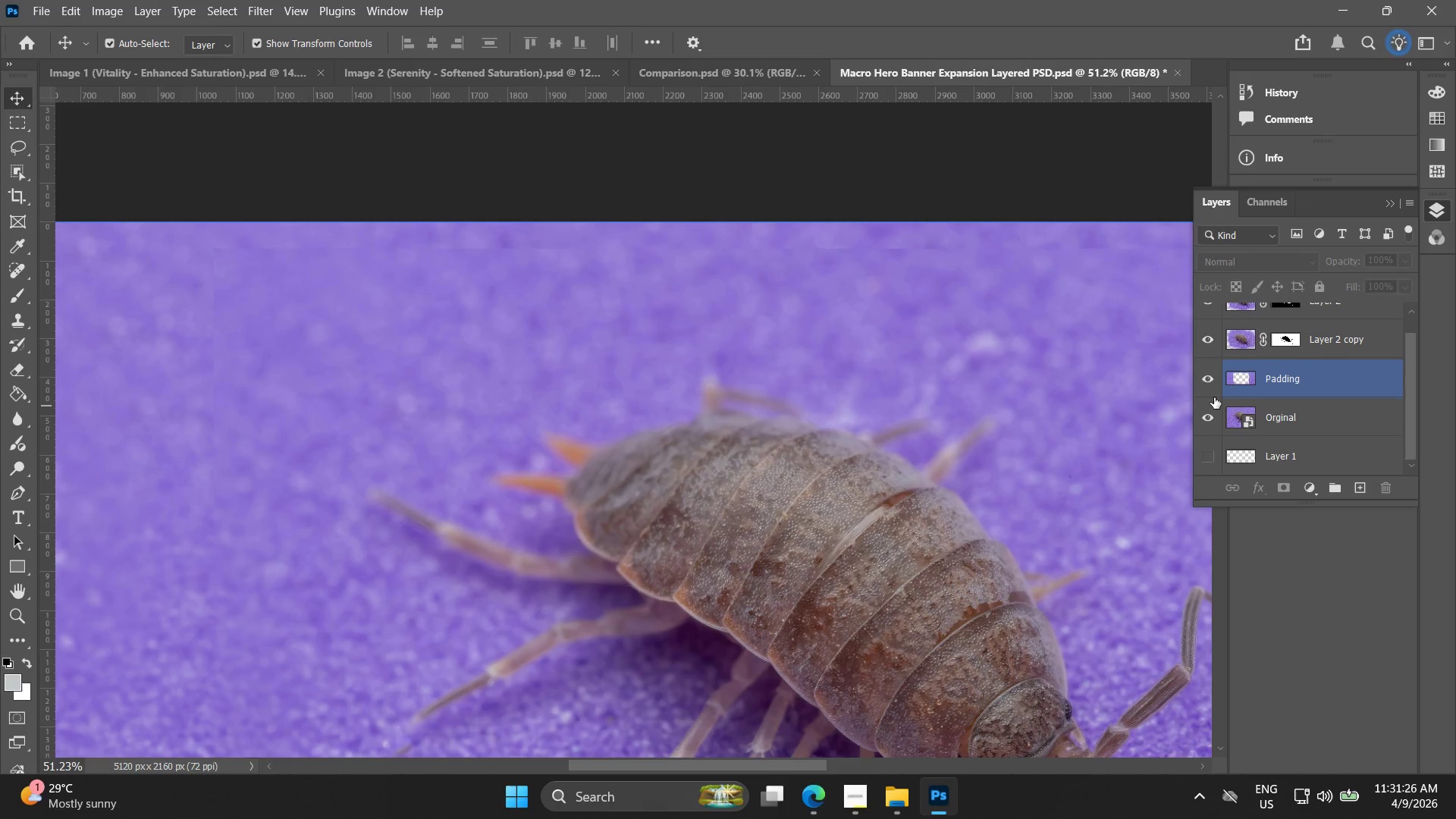 
scroll: coordinate [1214, 397], scroll_direction: up, amount: 1.0
 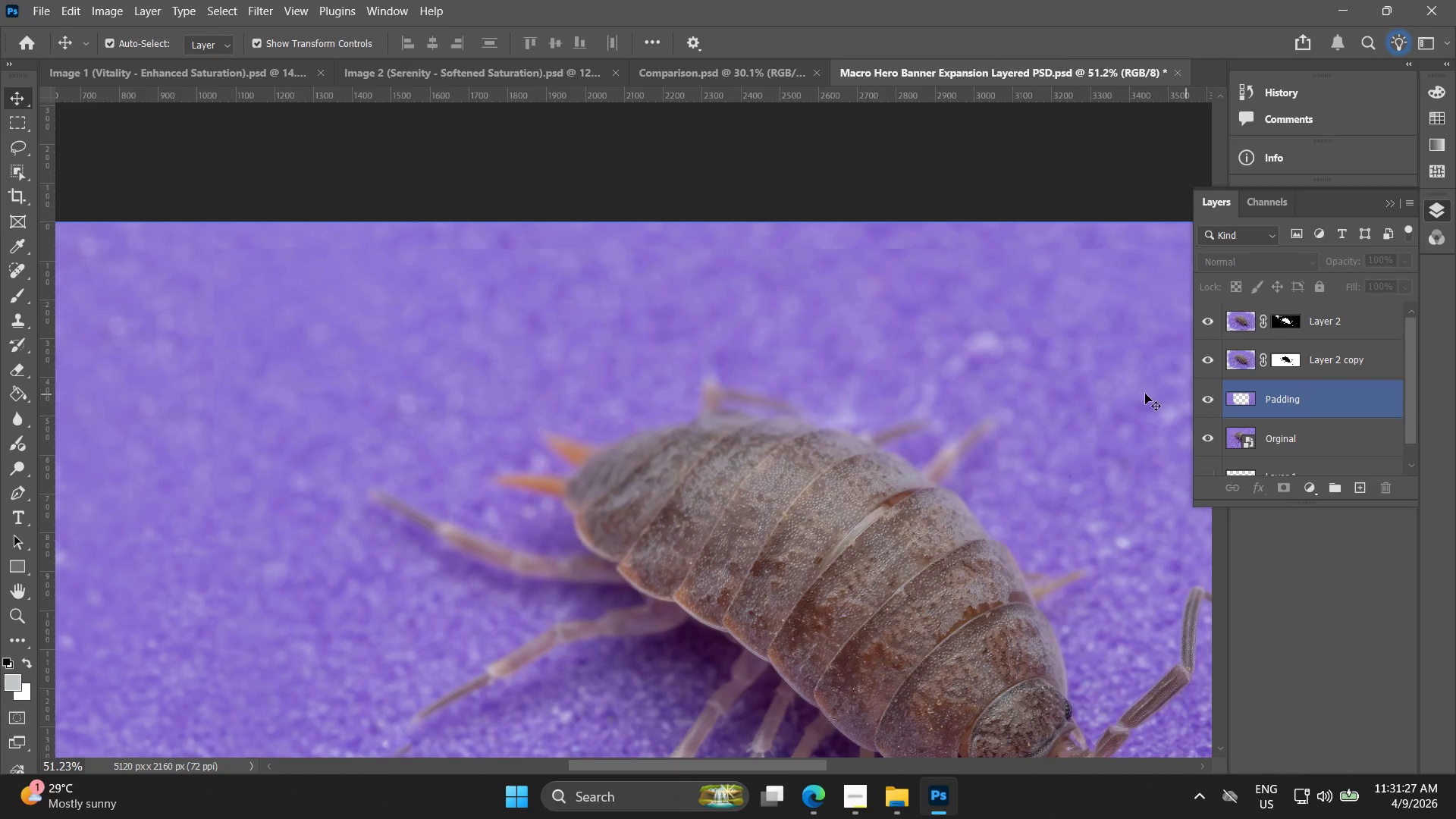 
key(Alt+AltLeft)
 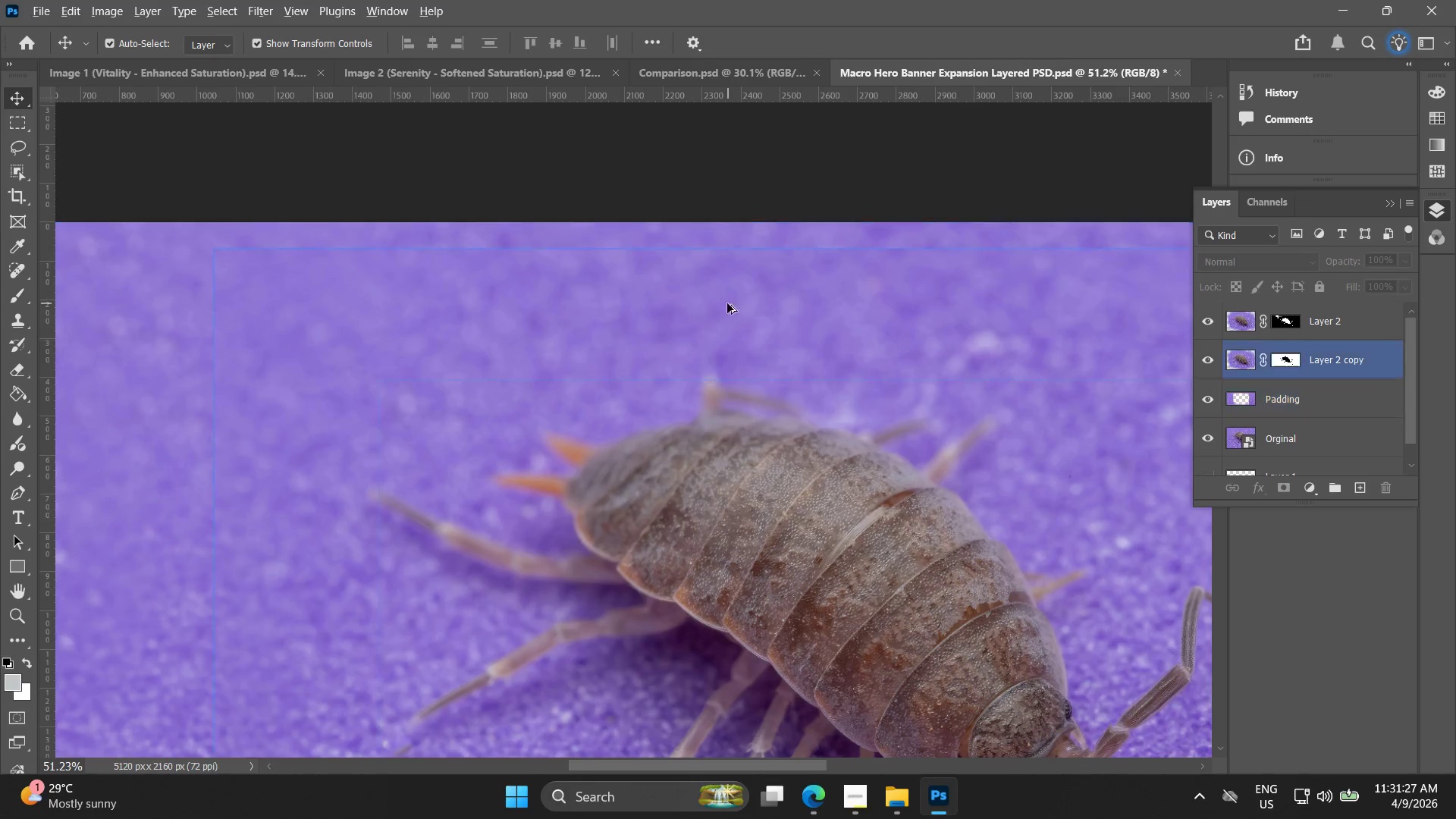 
scroll: coordinate [726, 309], scroll_direction: down, amount: 4.0
 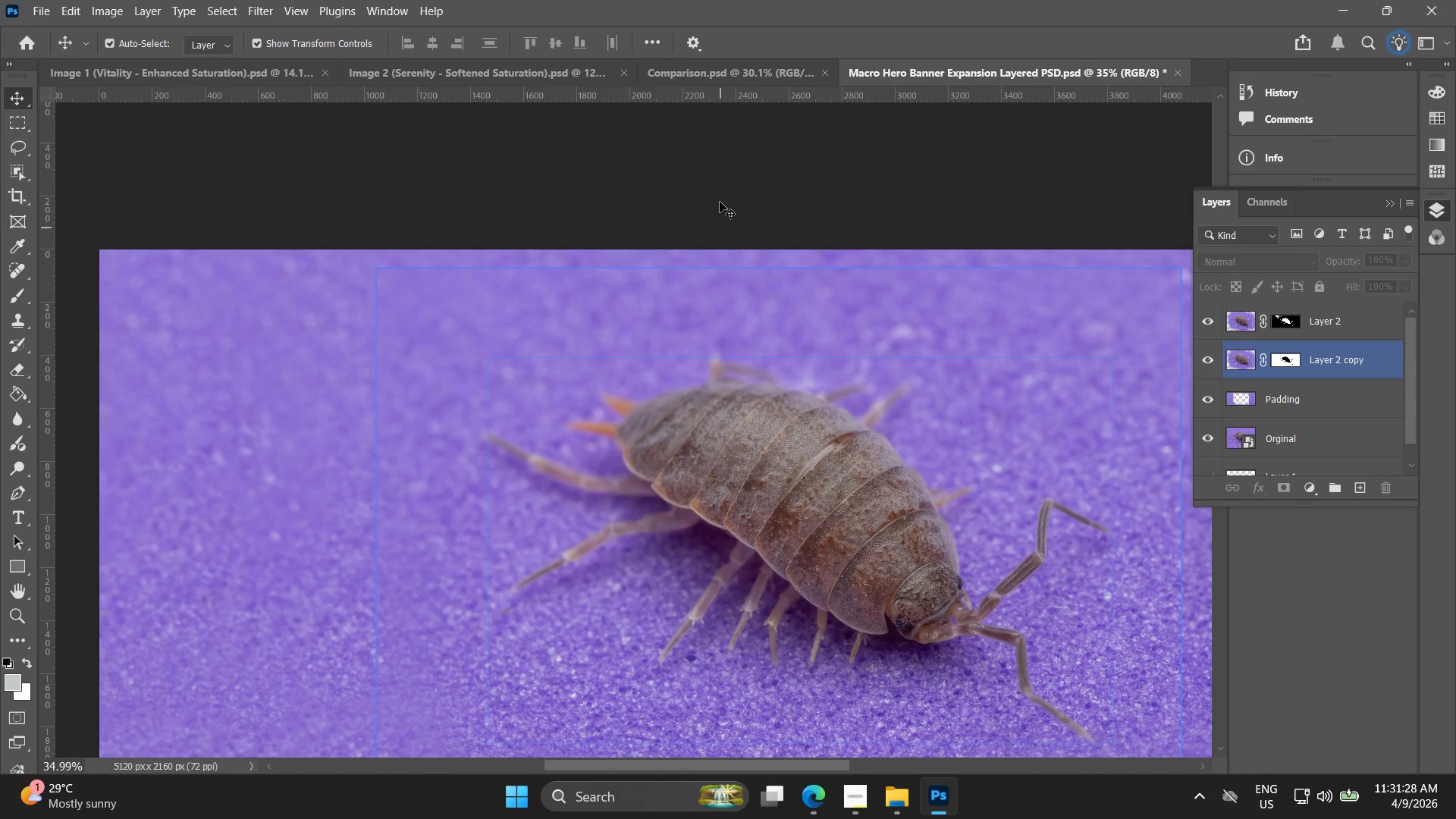 
left_click([720, 199])
 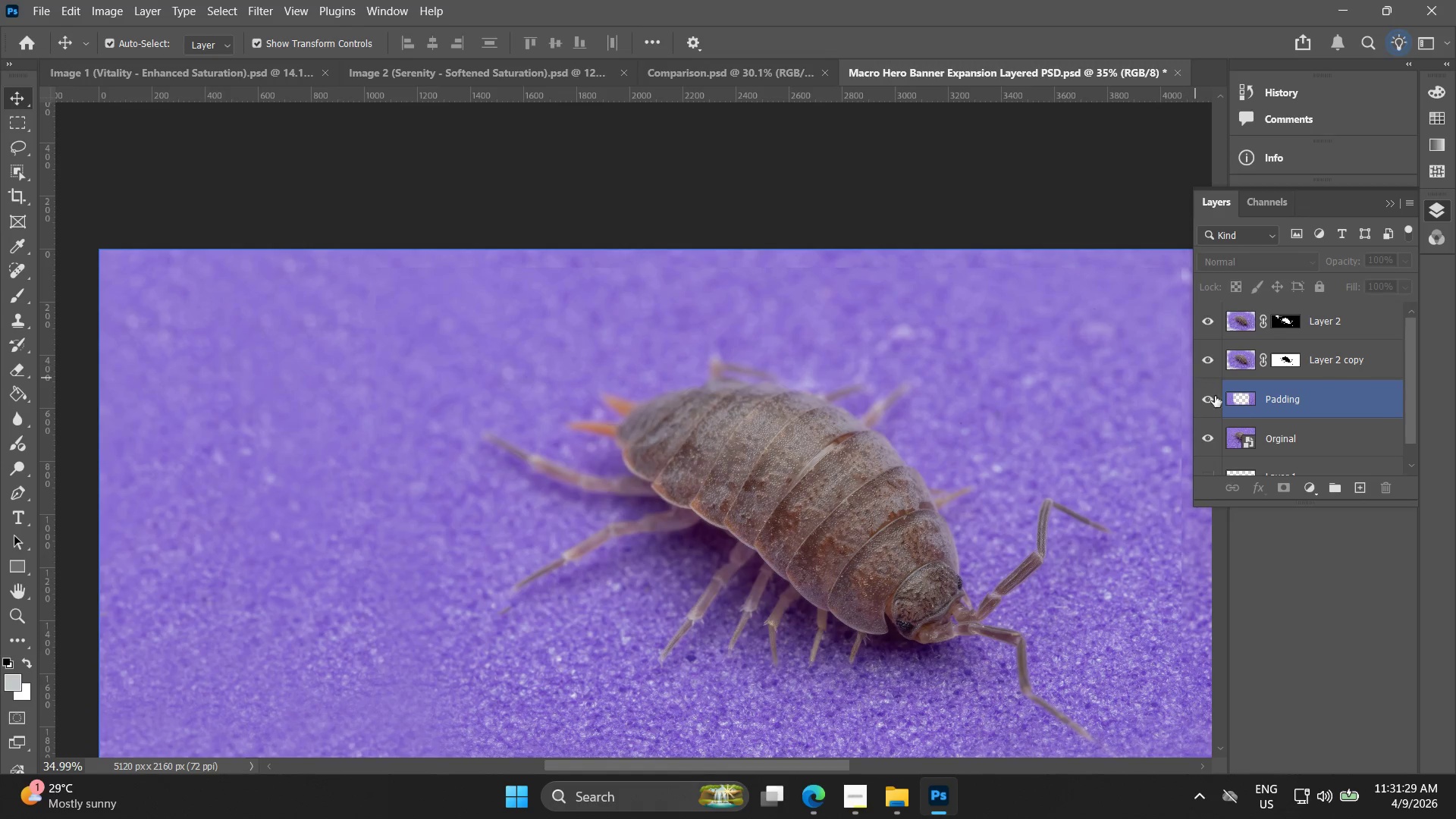 
left_click([1257, 411])
 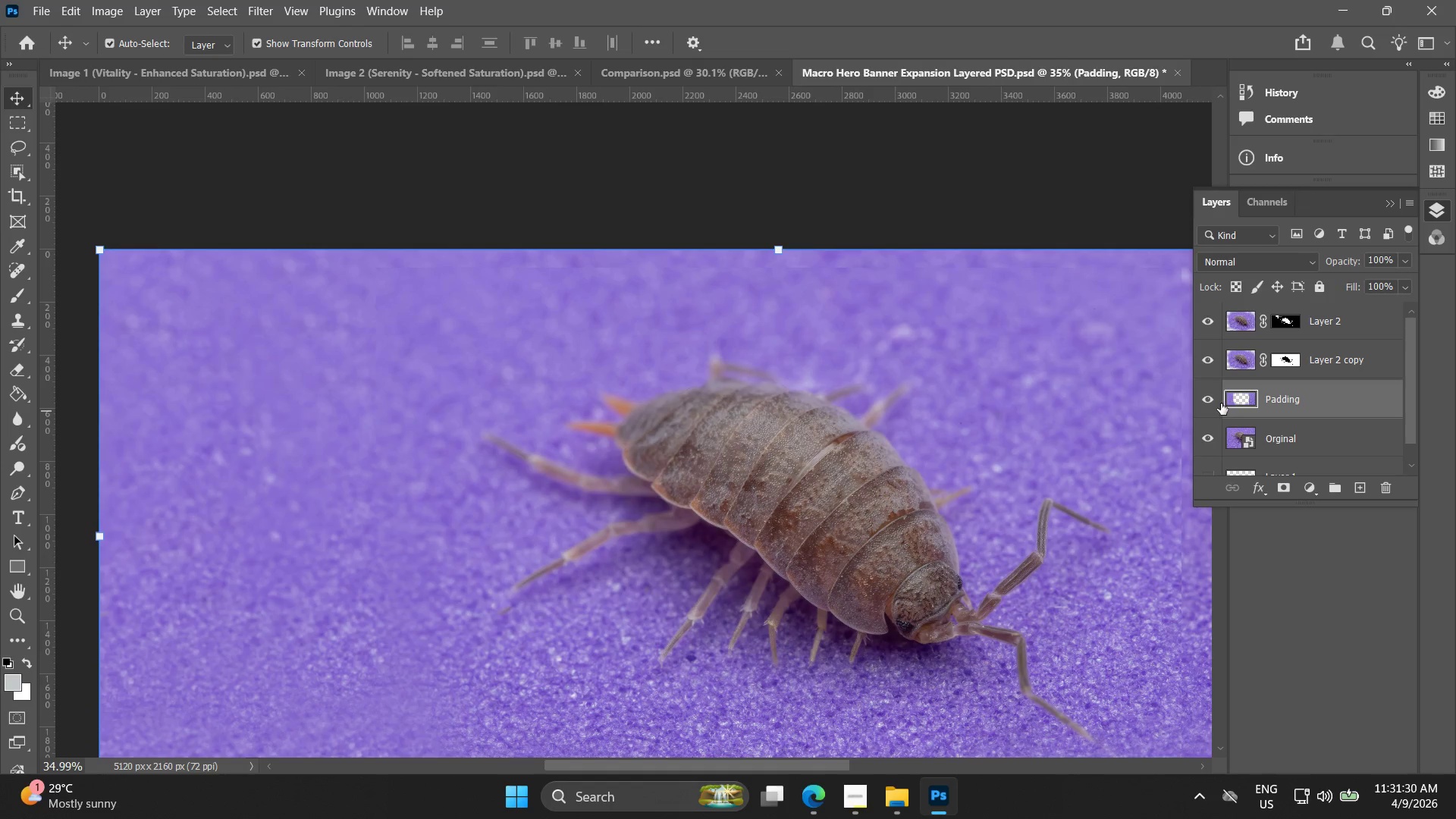 
key(Alt+AltLeft)
 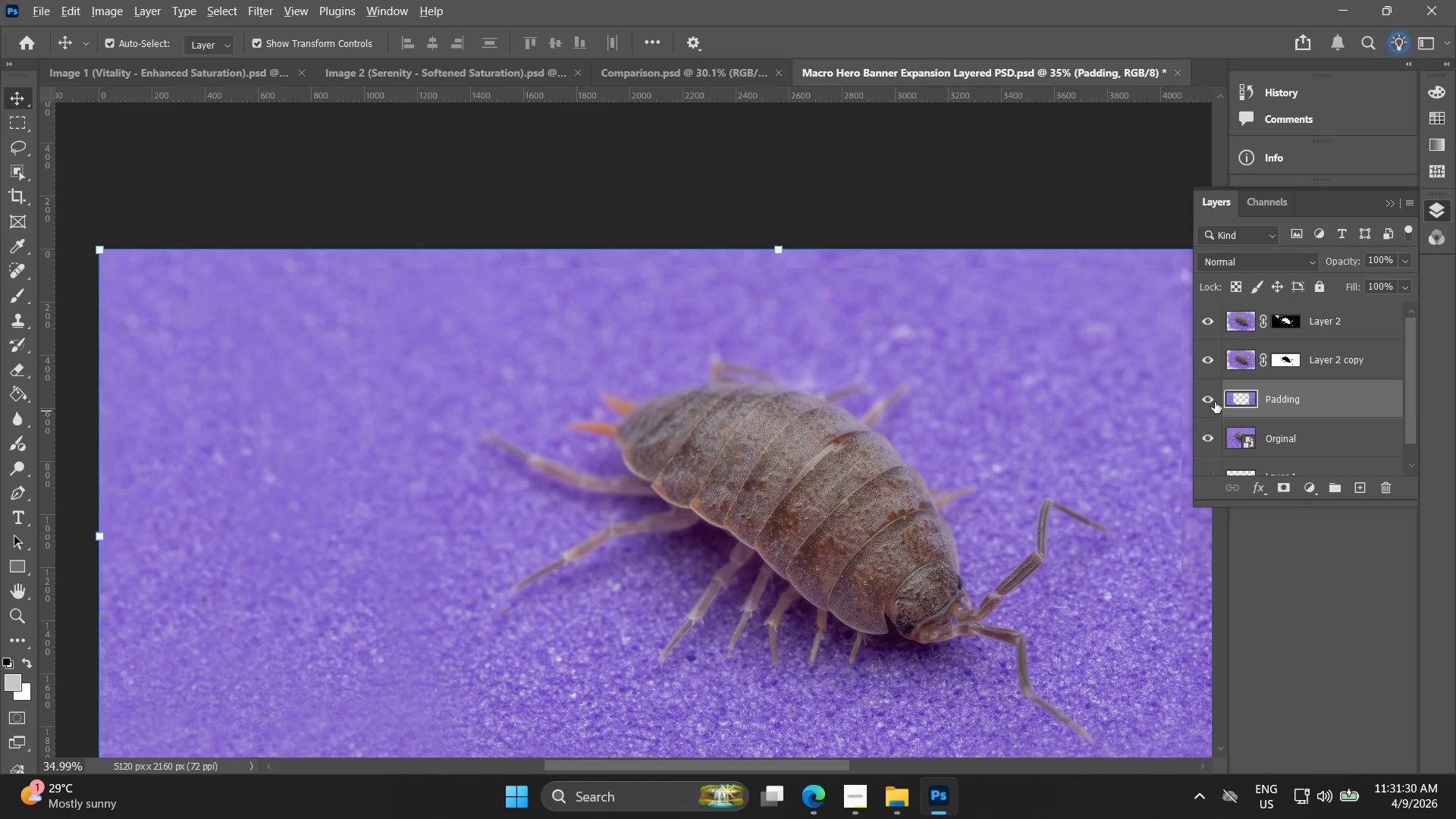 
scroll: coordinate [1215, 402], scroll_direction: up, amount: 4.0
 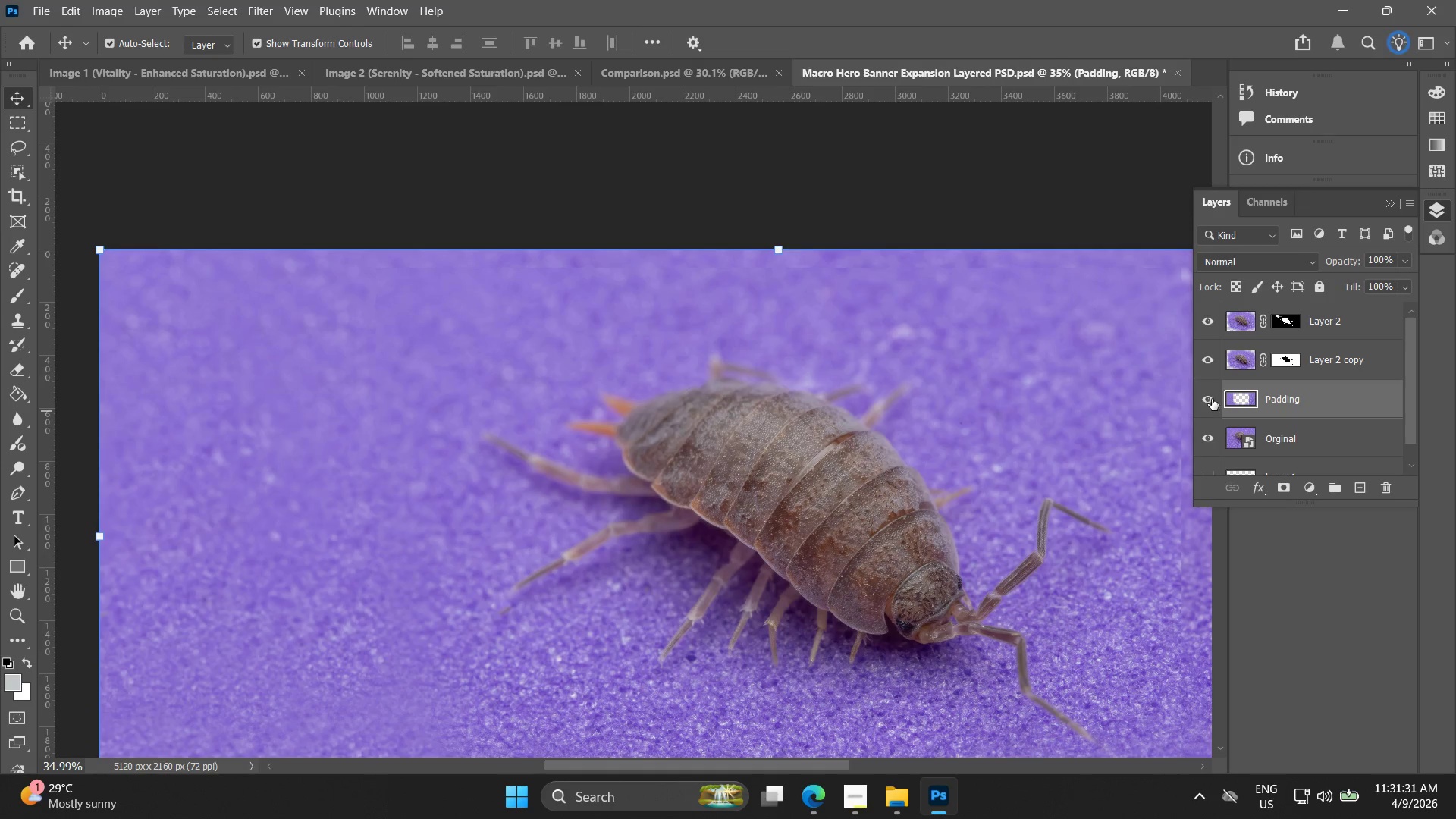 
left_click([1212, 399])
 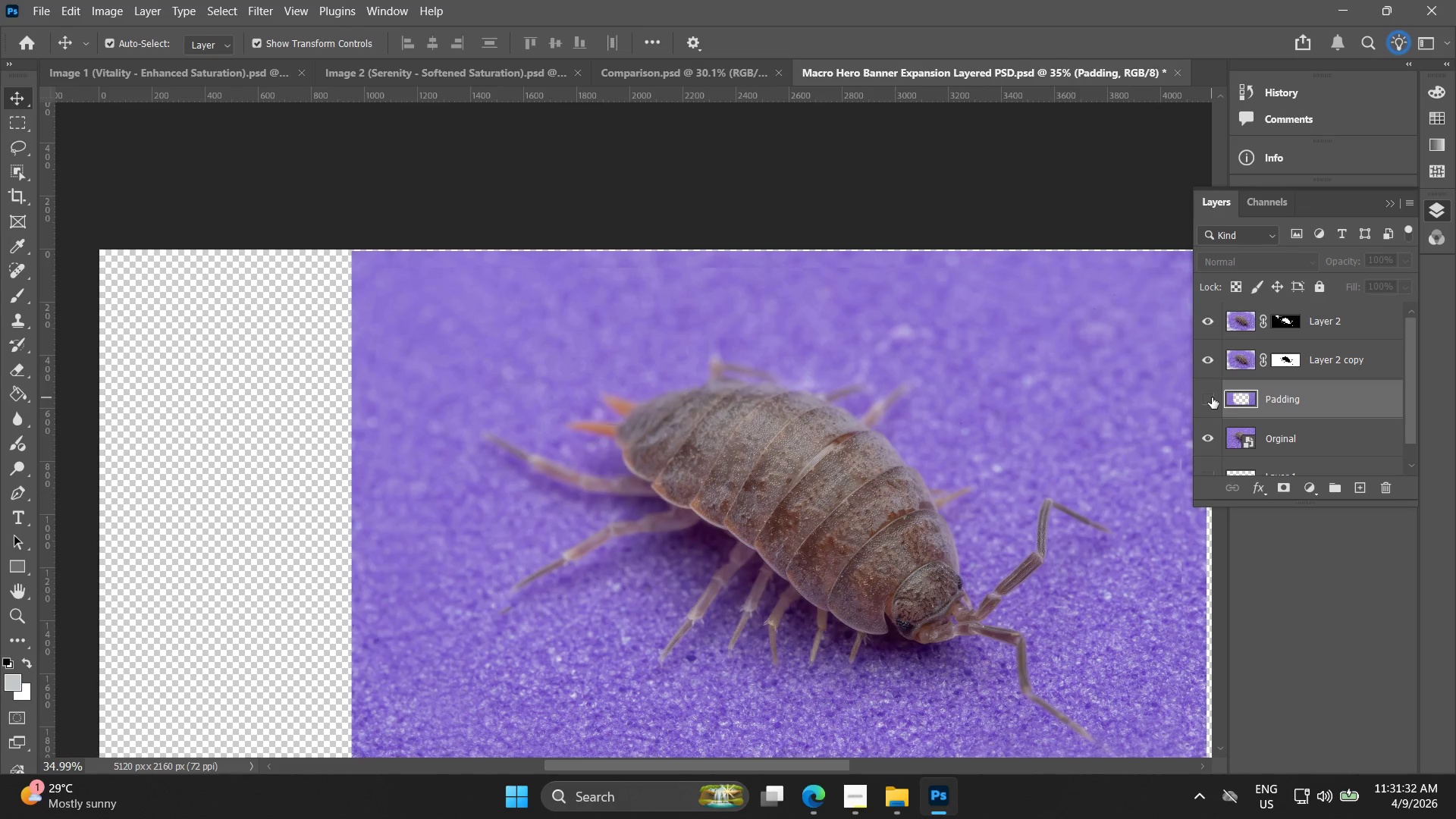 
left_click([1212, 397])
 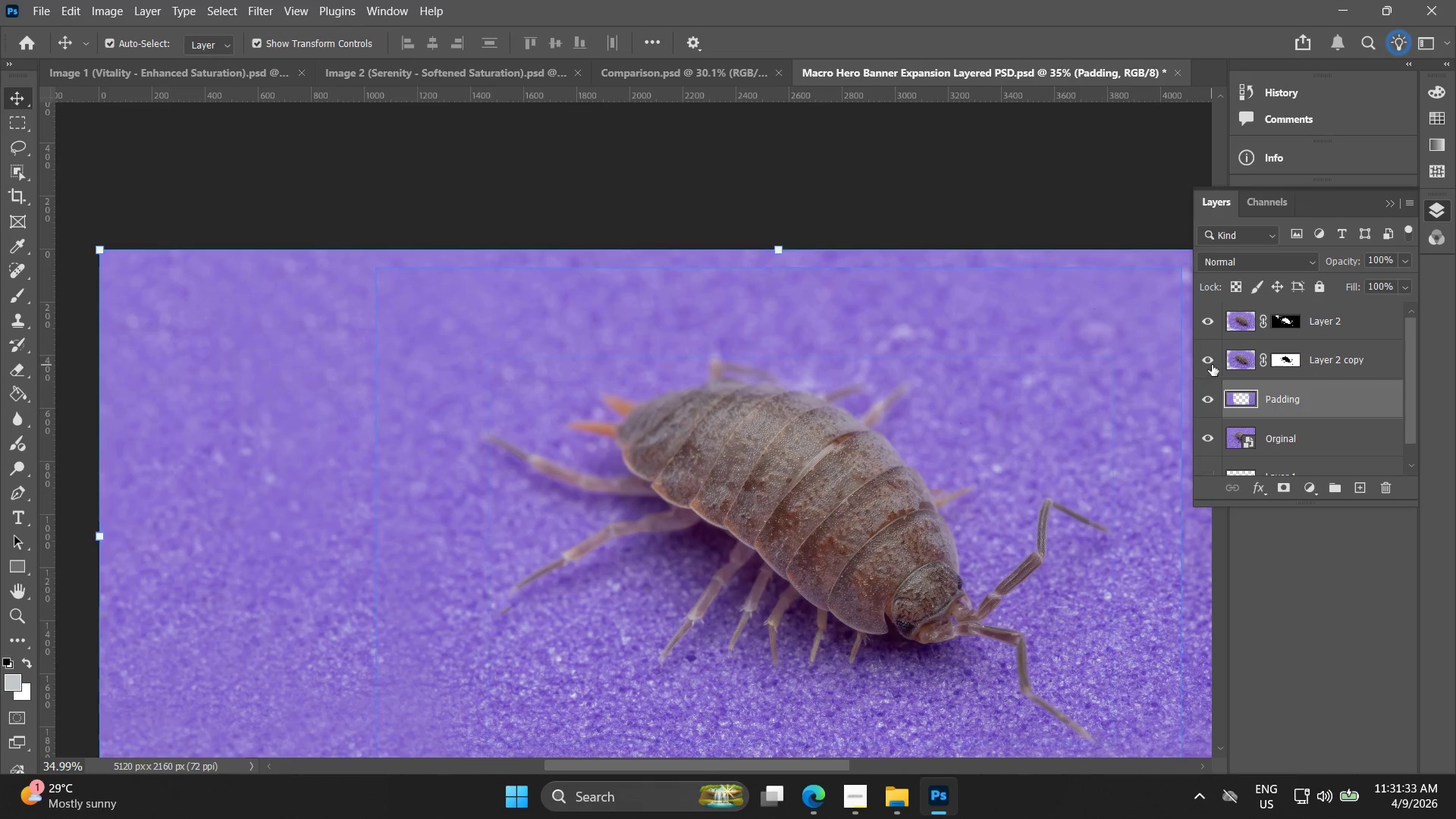 
left_click([1212, 365])
 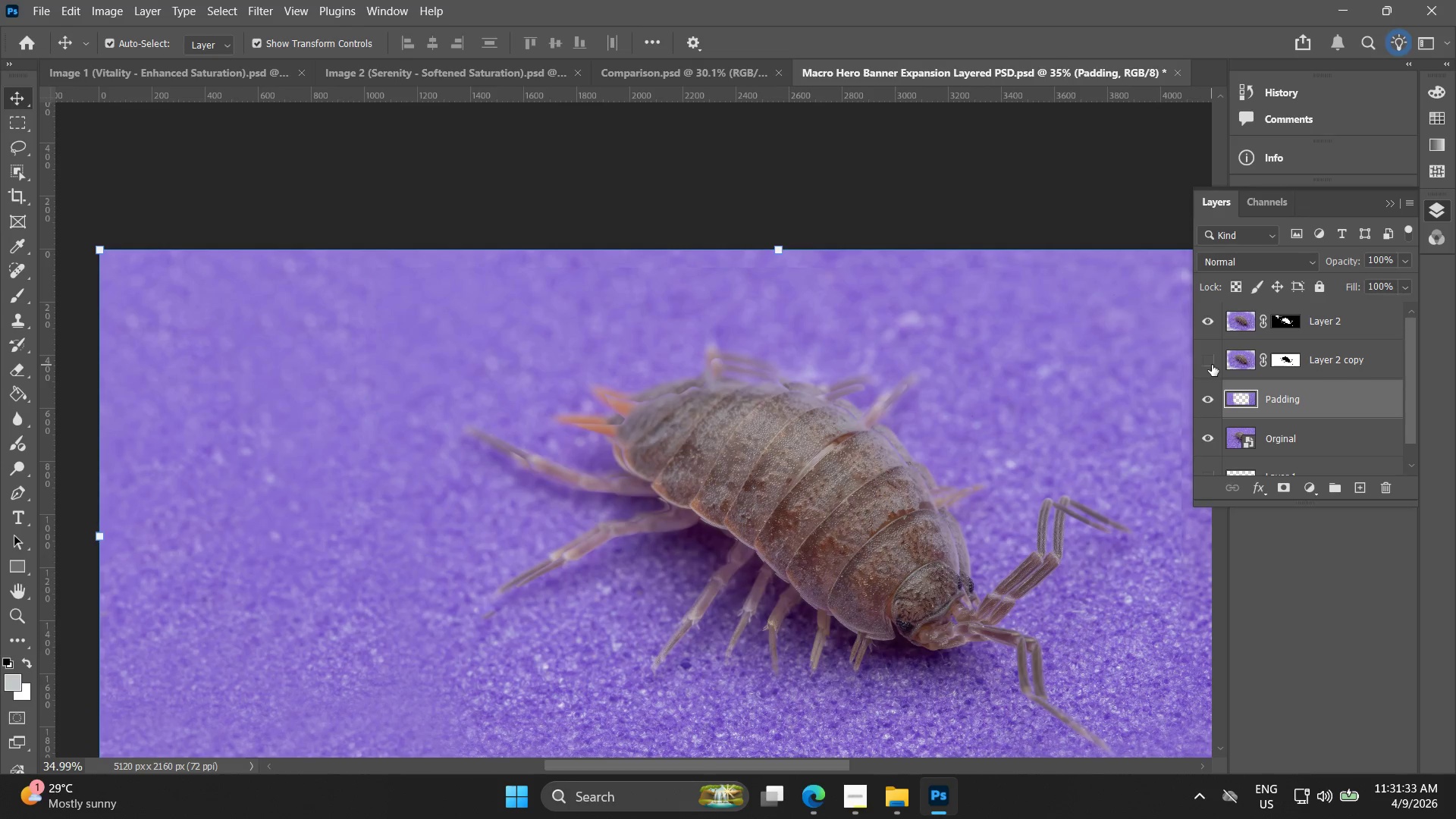 
left_click([1212, 365])
 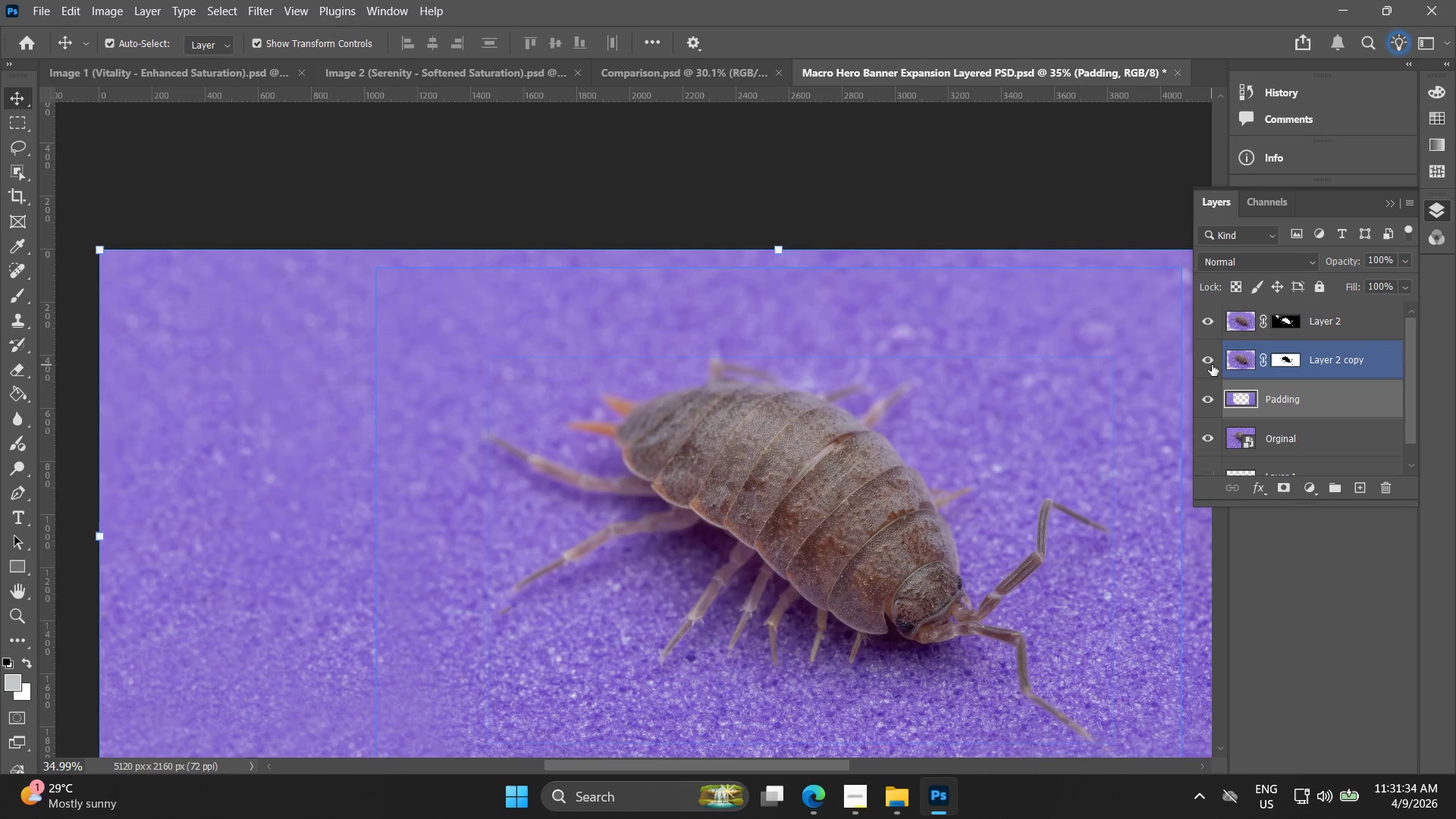 
left_click([1212, 365])
 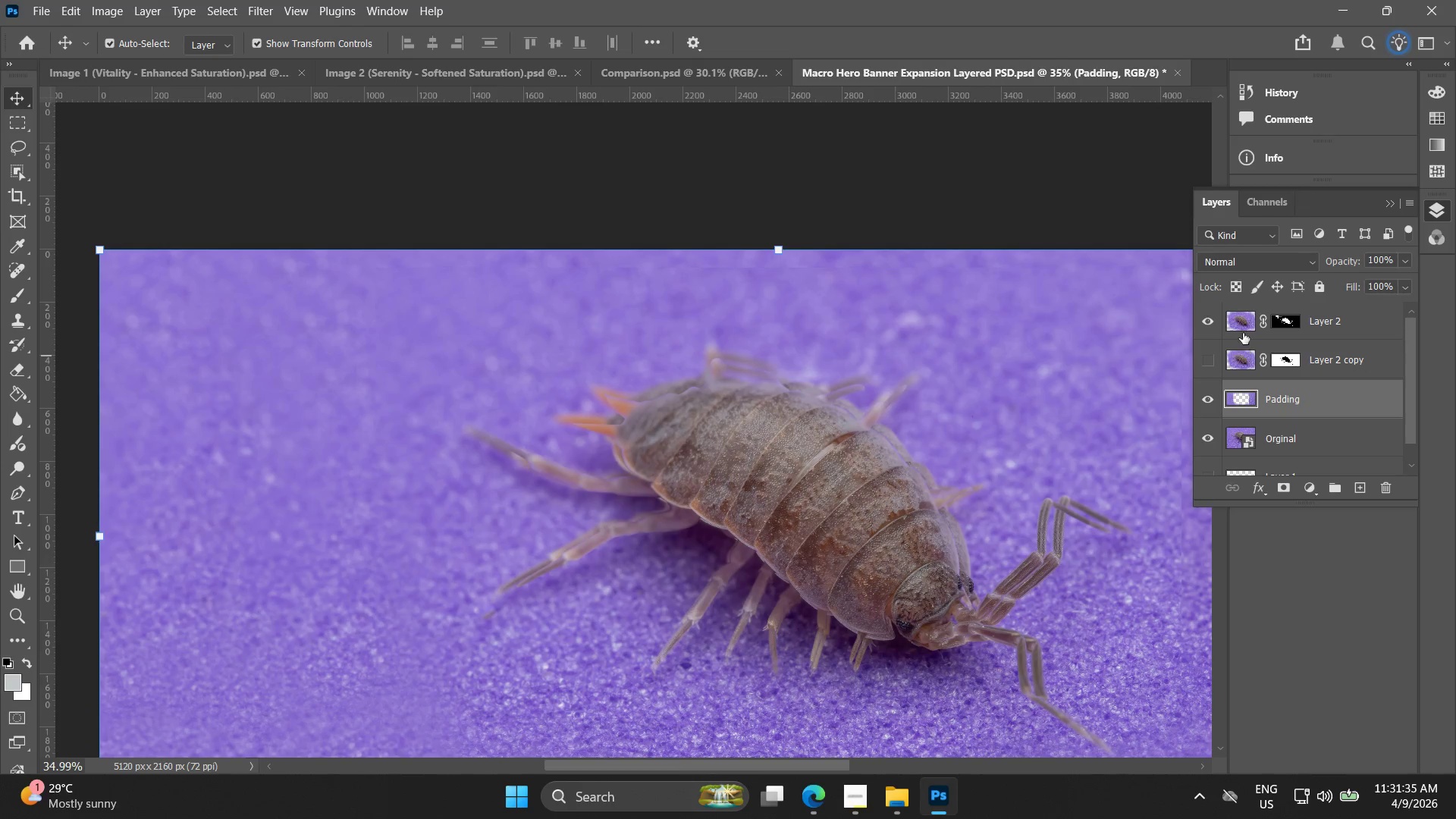 
left_click([1238, 324])
 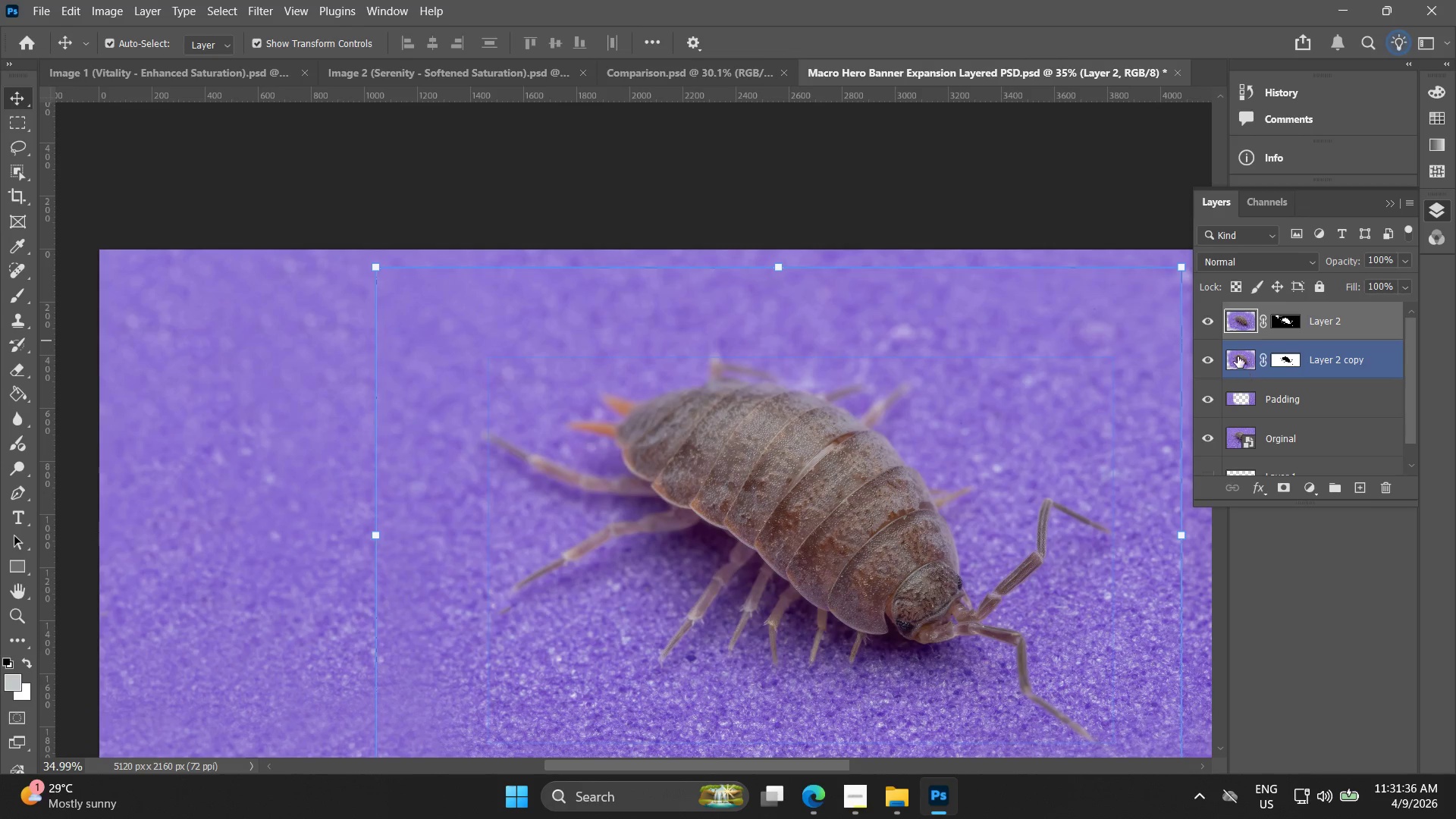 
left_click([1240, 356])
 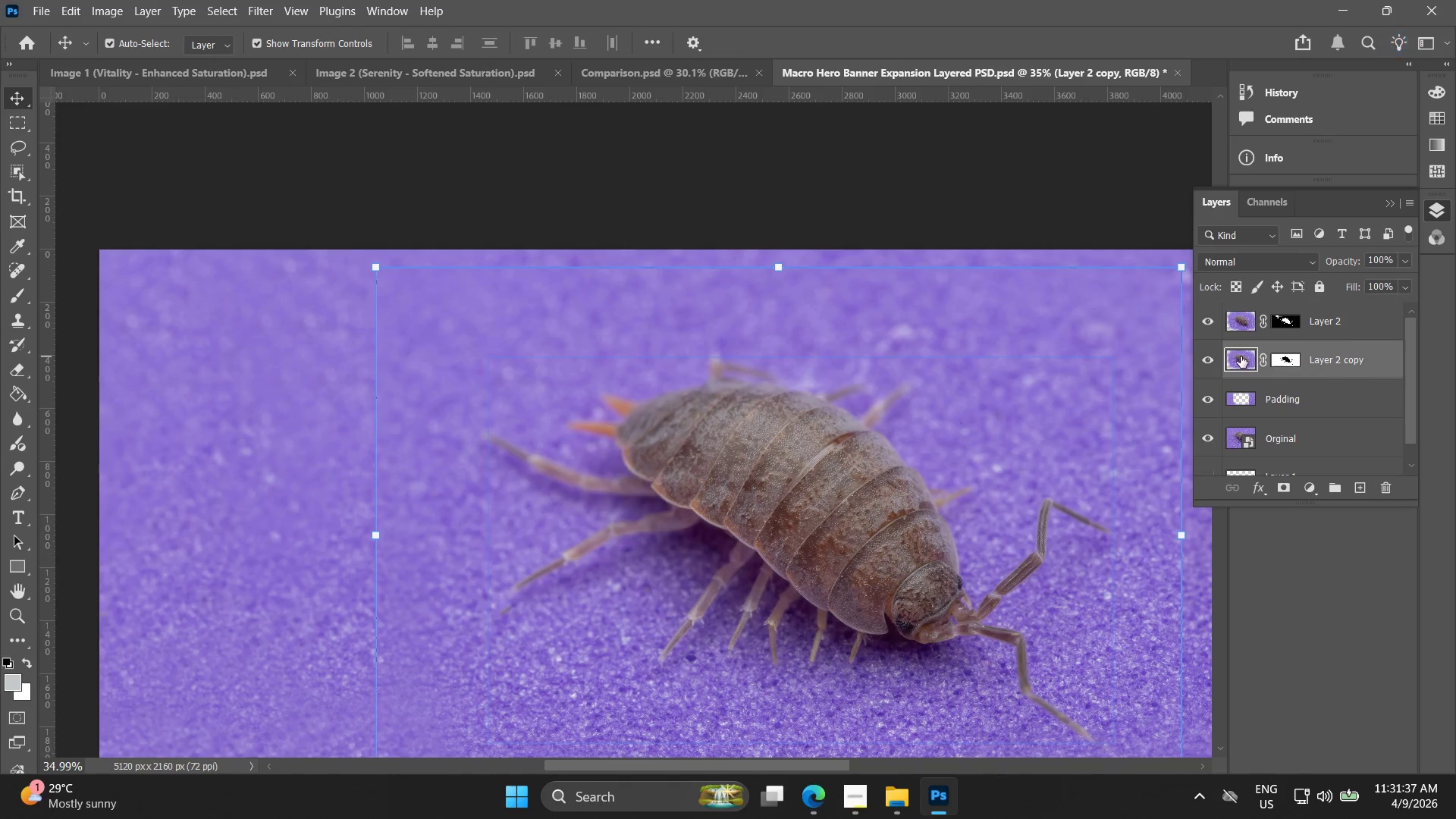 
hold_key(key=ControlLeft, duration=0.55)
left_click([1240, 326])
 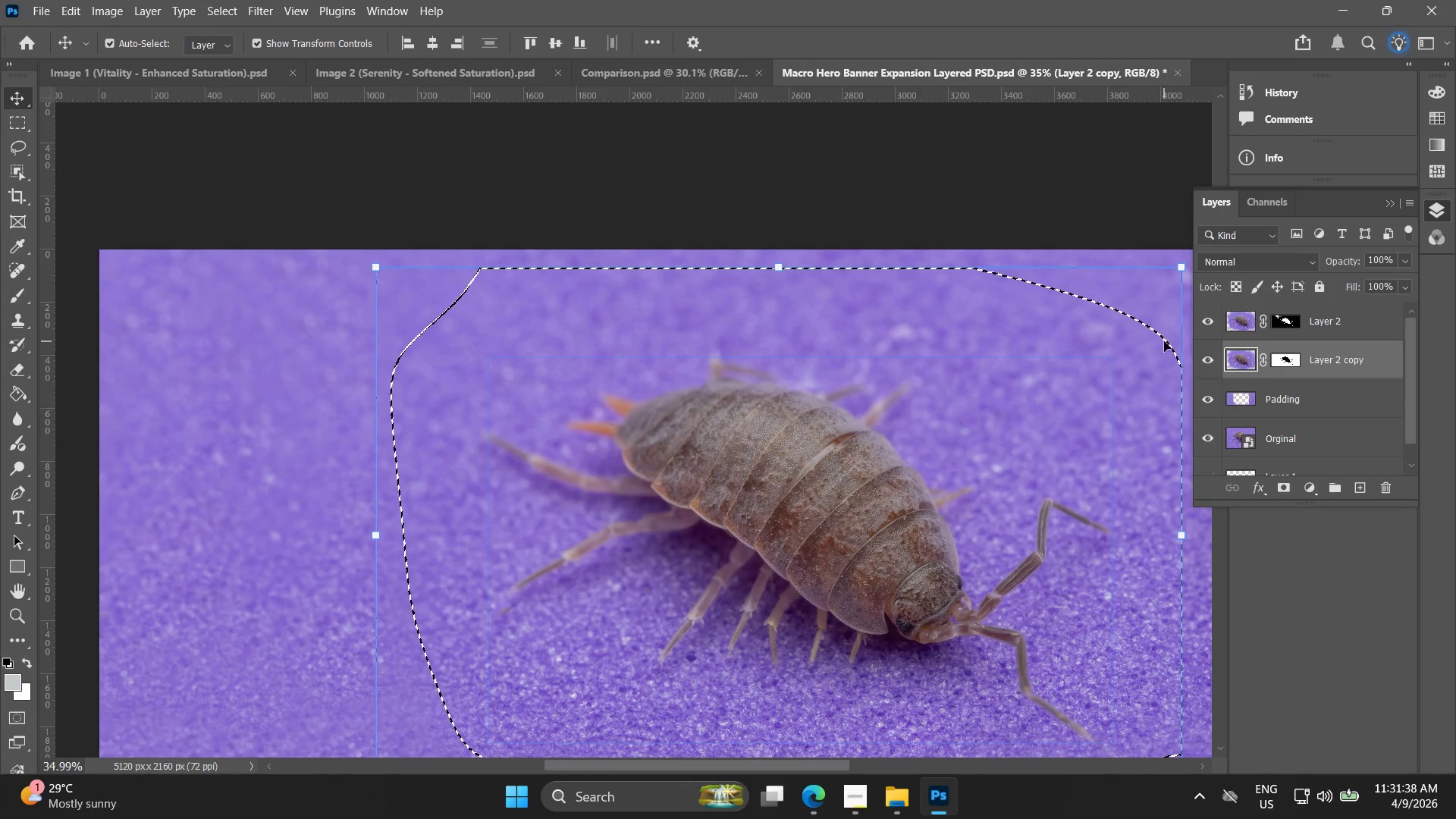 
hold_key(key=Space, duration=0.44)
 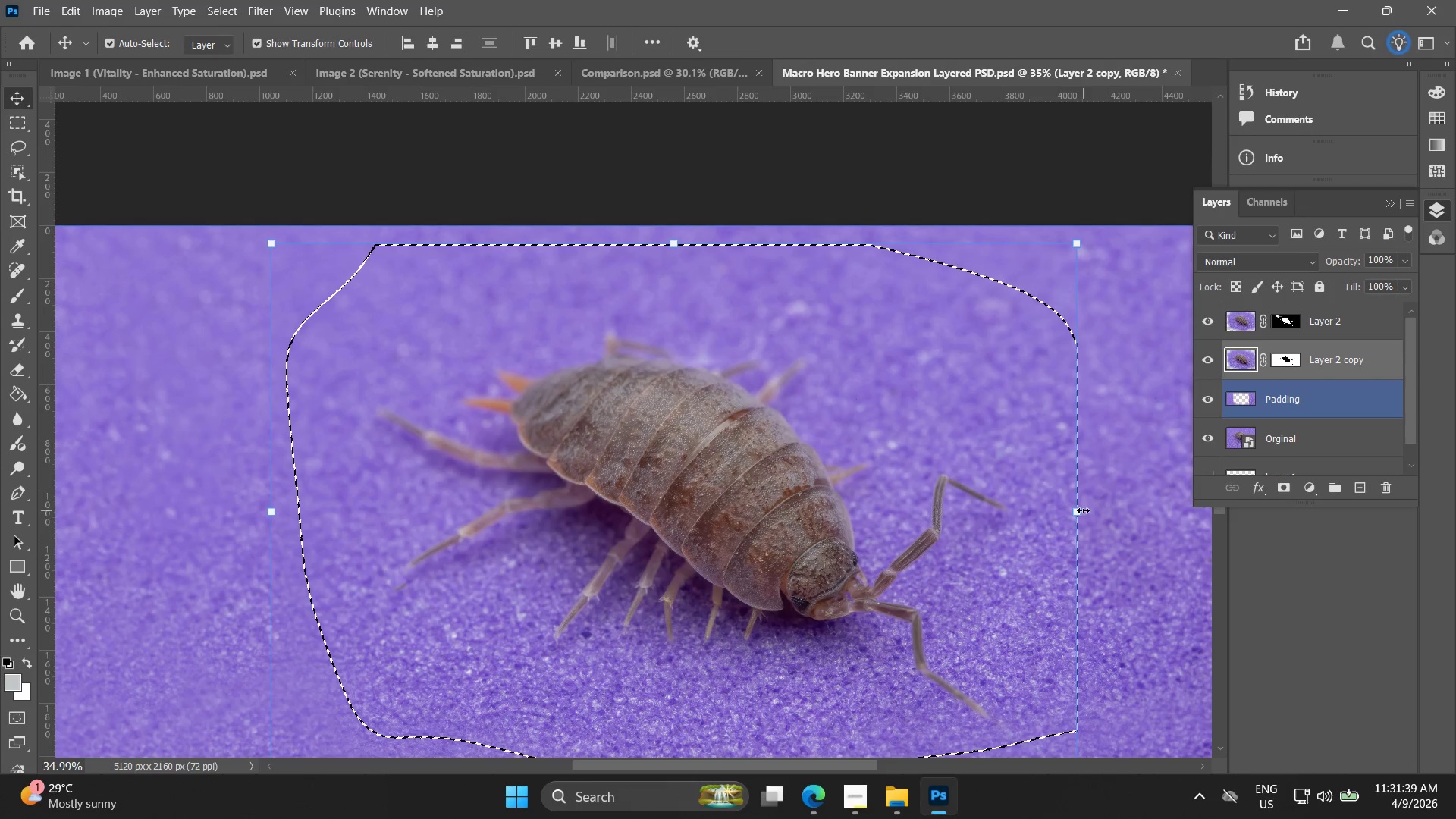 
left_click_drag(start_coordinate=[1130, 403], to_coordinate=[1025, 380])
 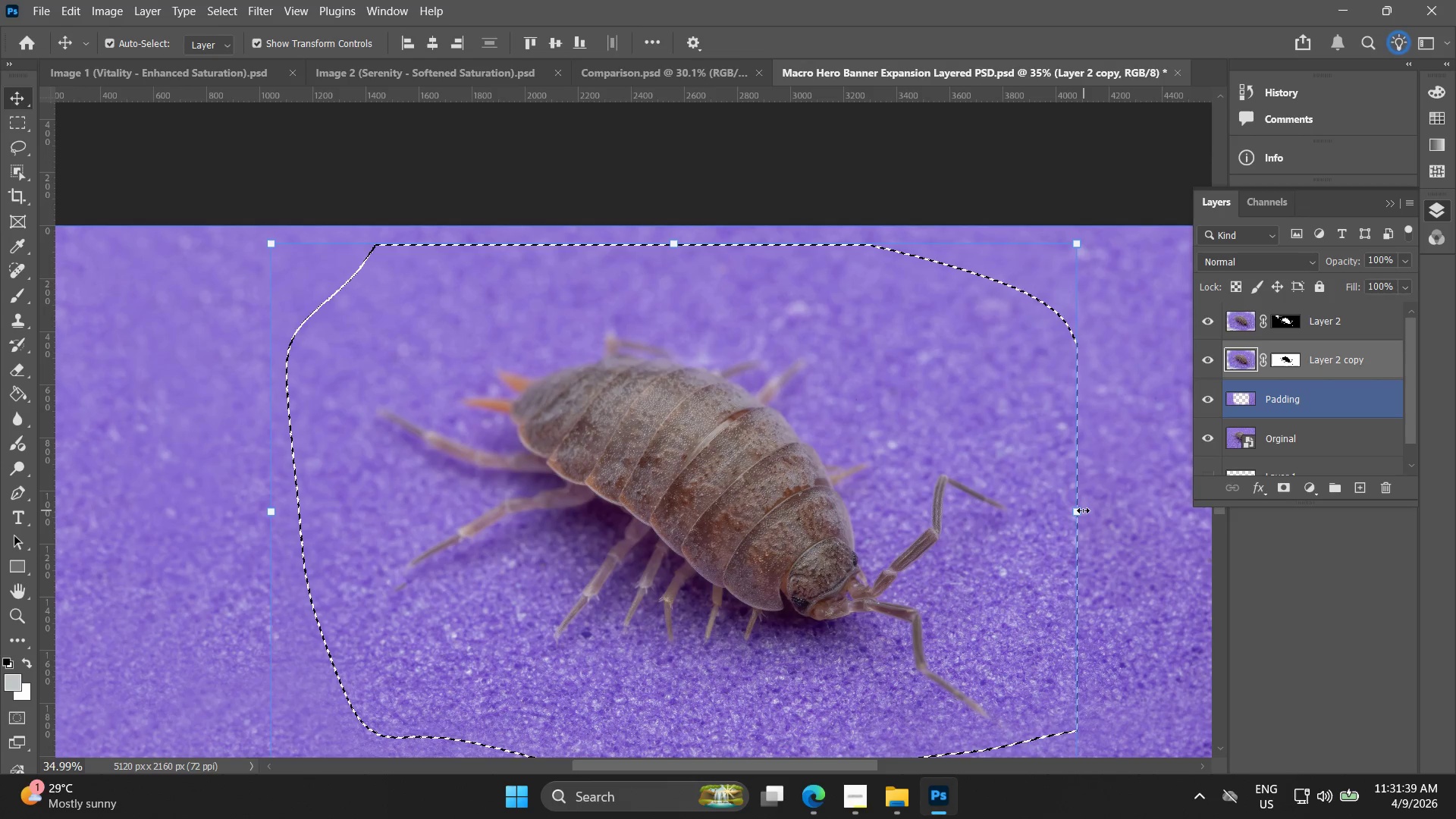 
left_click_drag(start_coordinate=[1083, 510], to_coordinate=[1065, 508])
 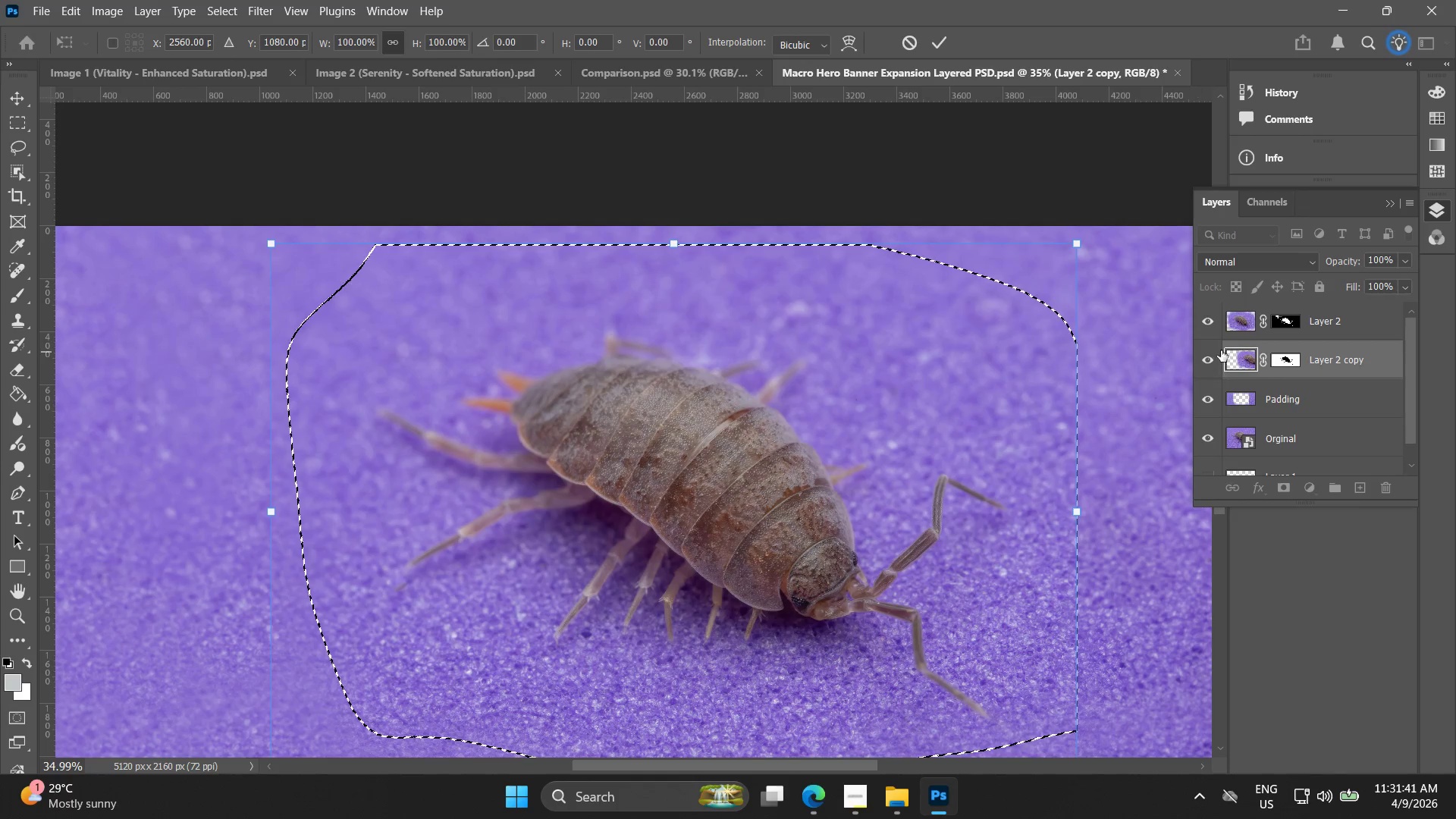 
key(Control+ControlLeft)
 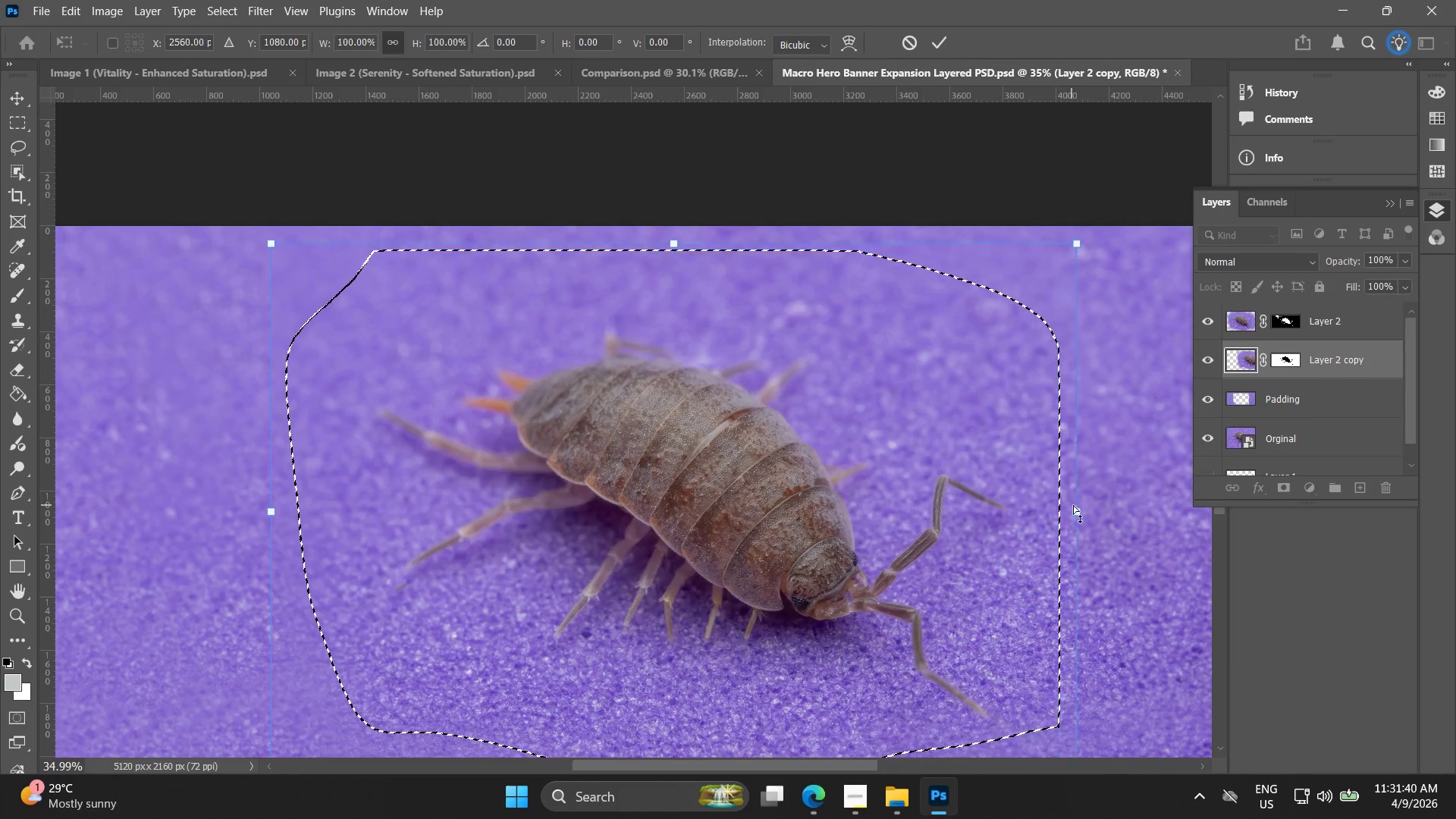 
key(Control+Z)
 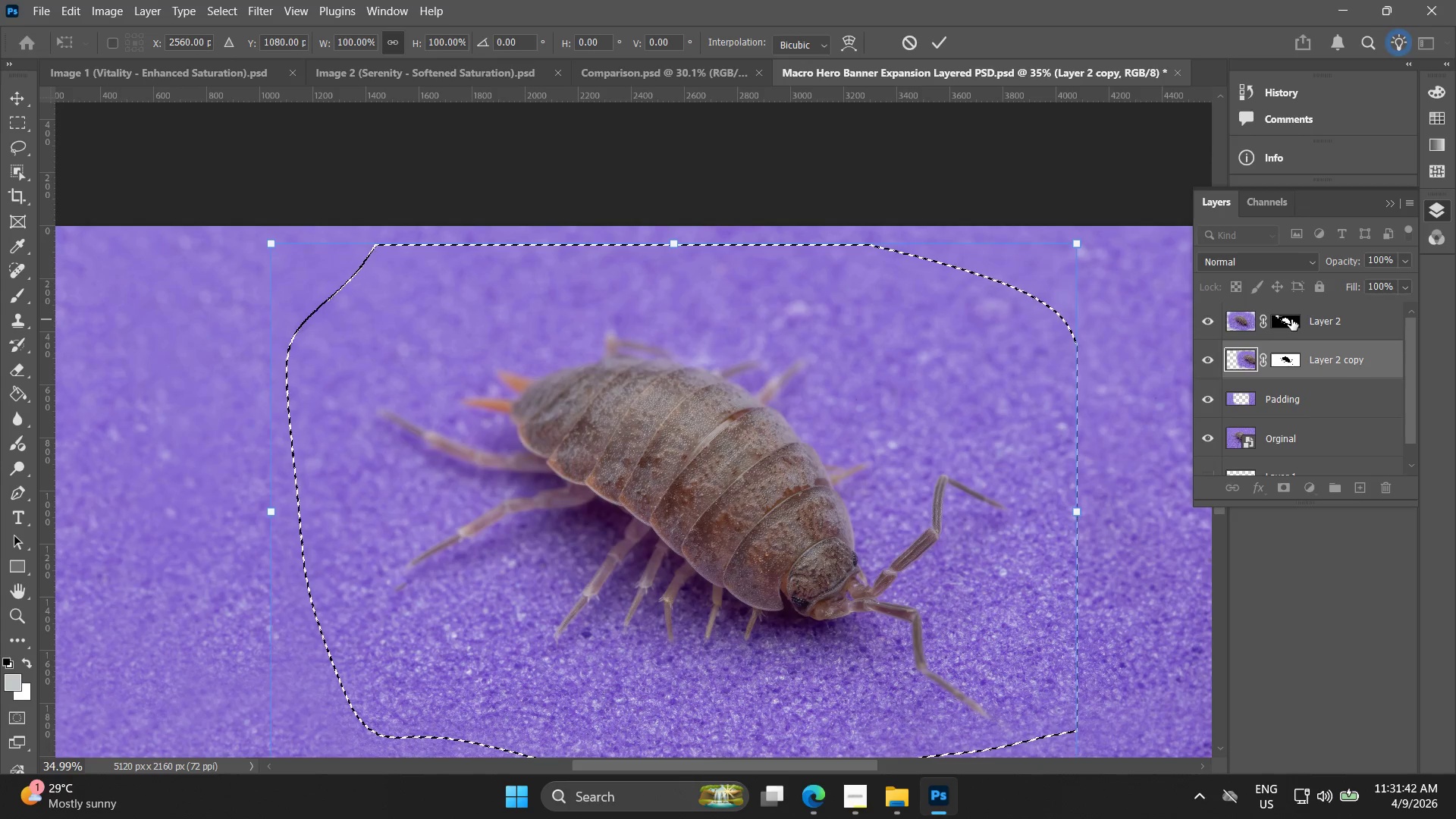 
key(Control+Z)
 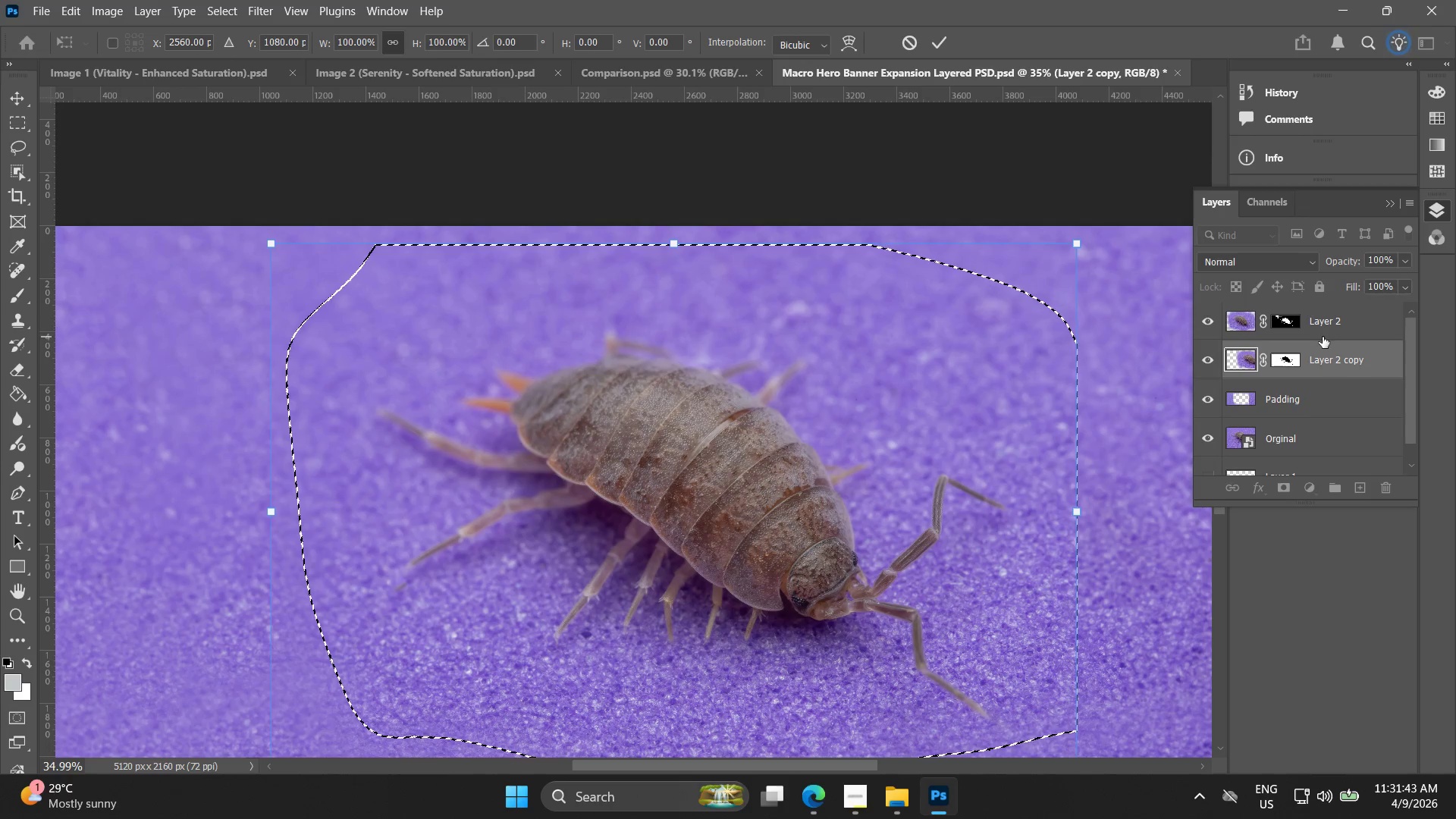 
left_click([1337, 327])
 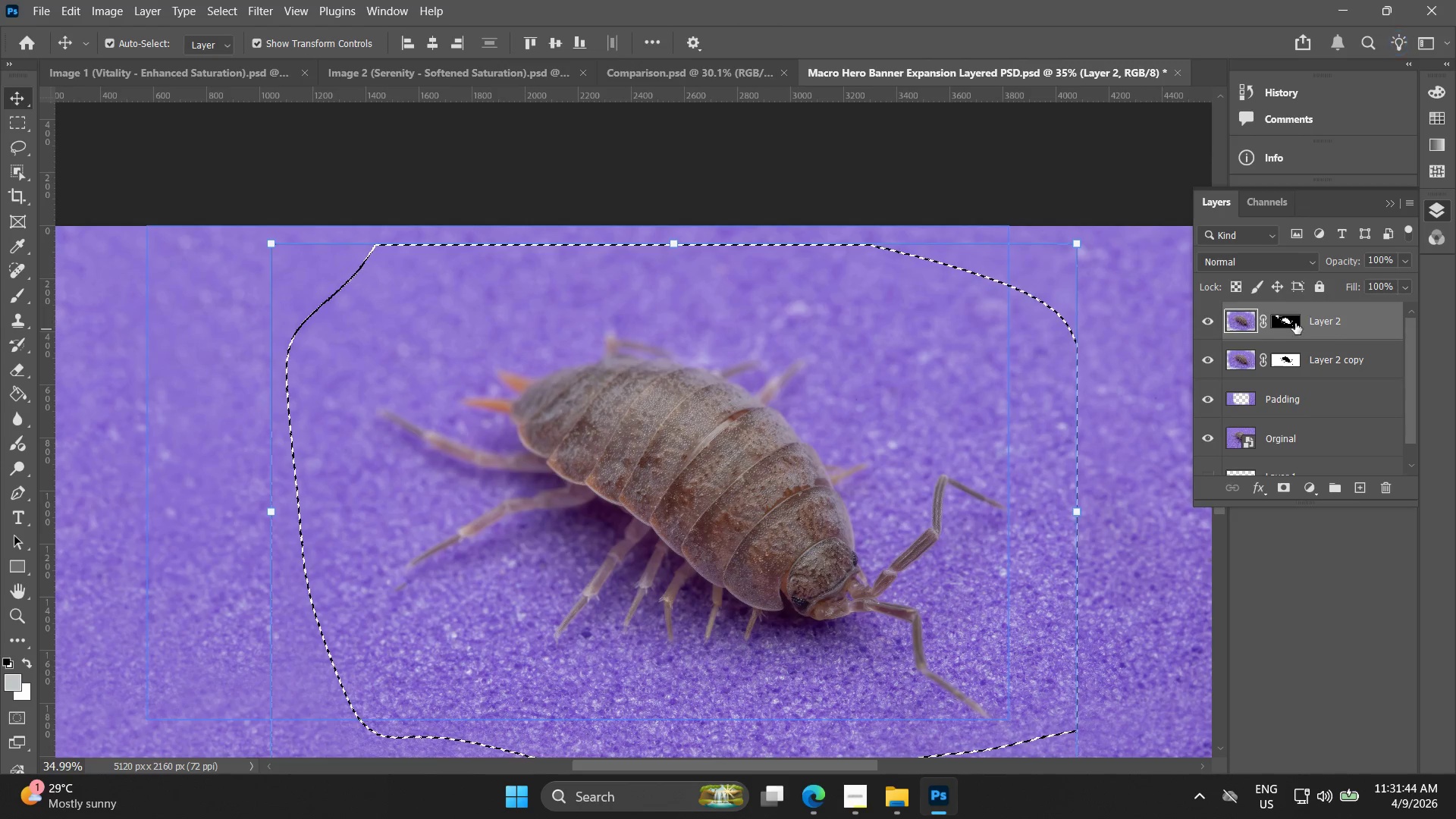 
hold_key(key=ShiftLeft, duration=0.44)
left_click([1306, 355])
 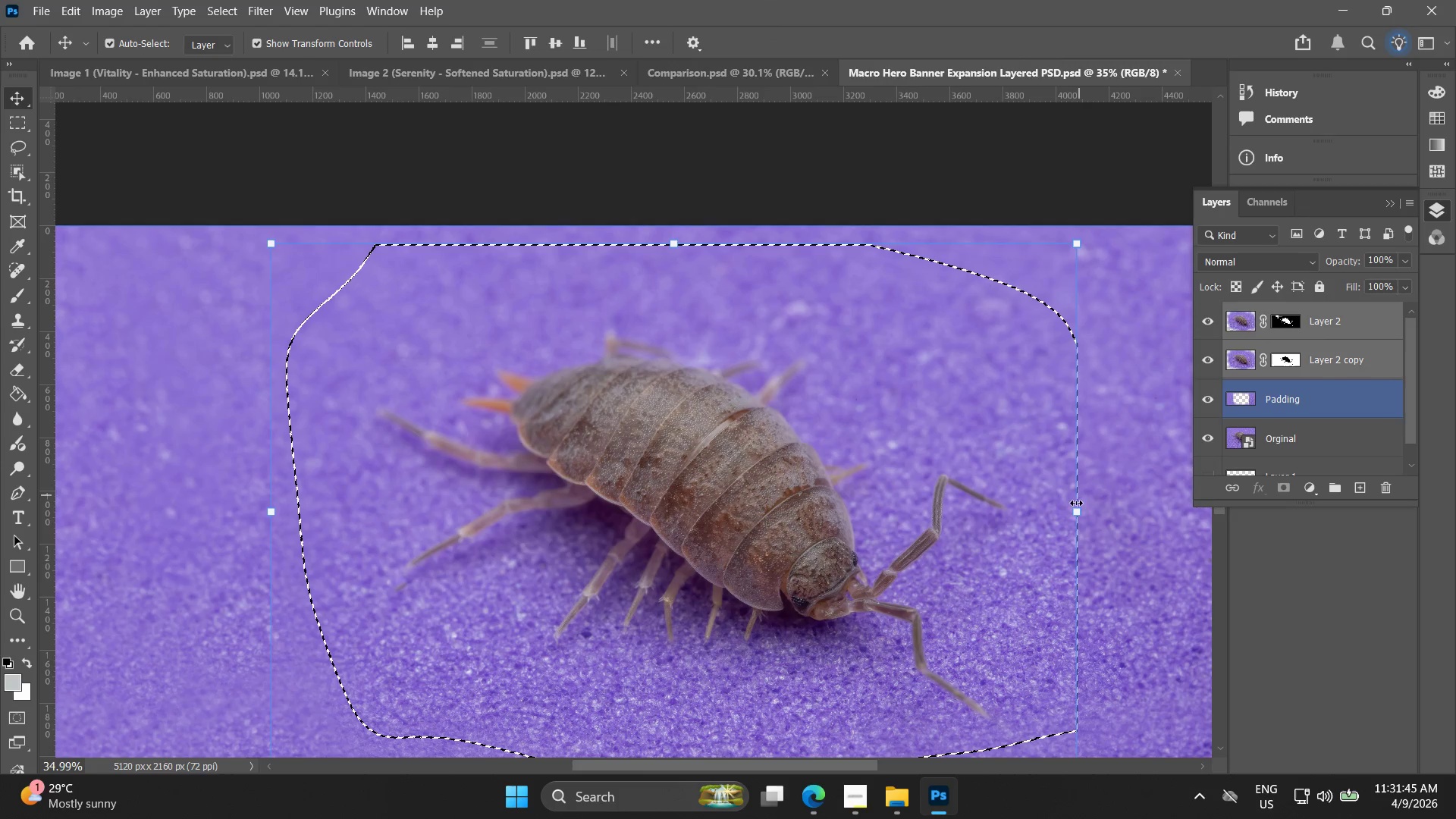 
hold_key(key=AltLeft, duration=1.5)
left_click_drag(start_coordinate=[1077, 516], to_coordinate=[974, 519])
 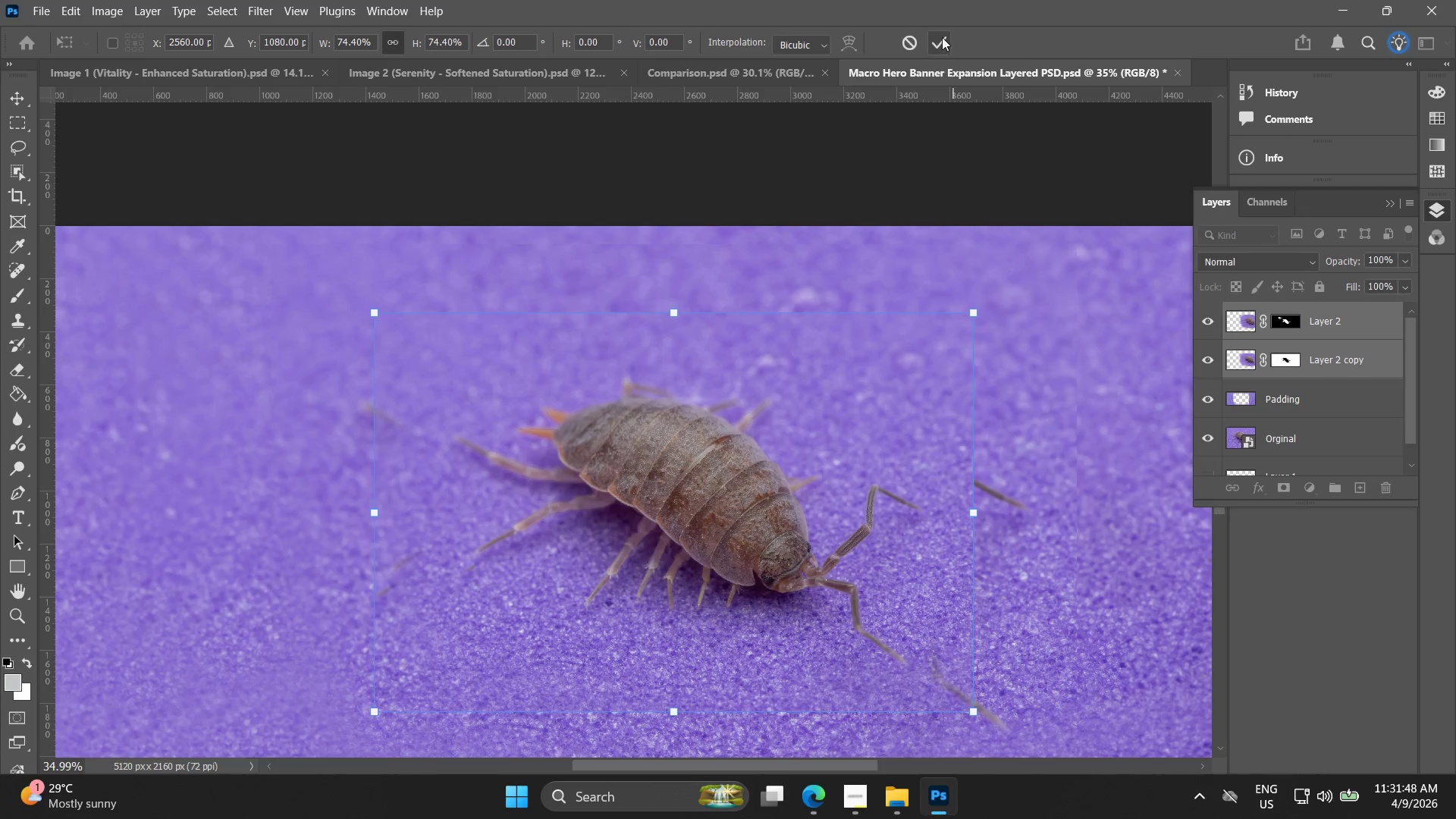 
hold_key(key=AltLeft, duration=1.52)
 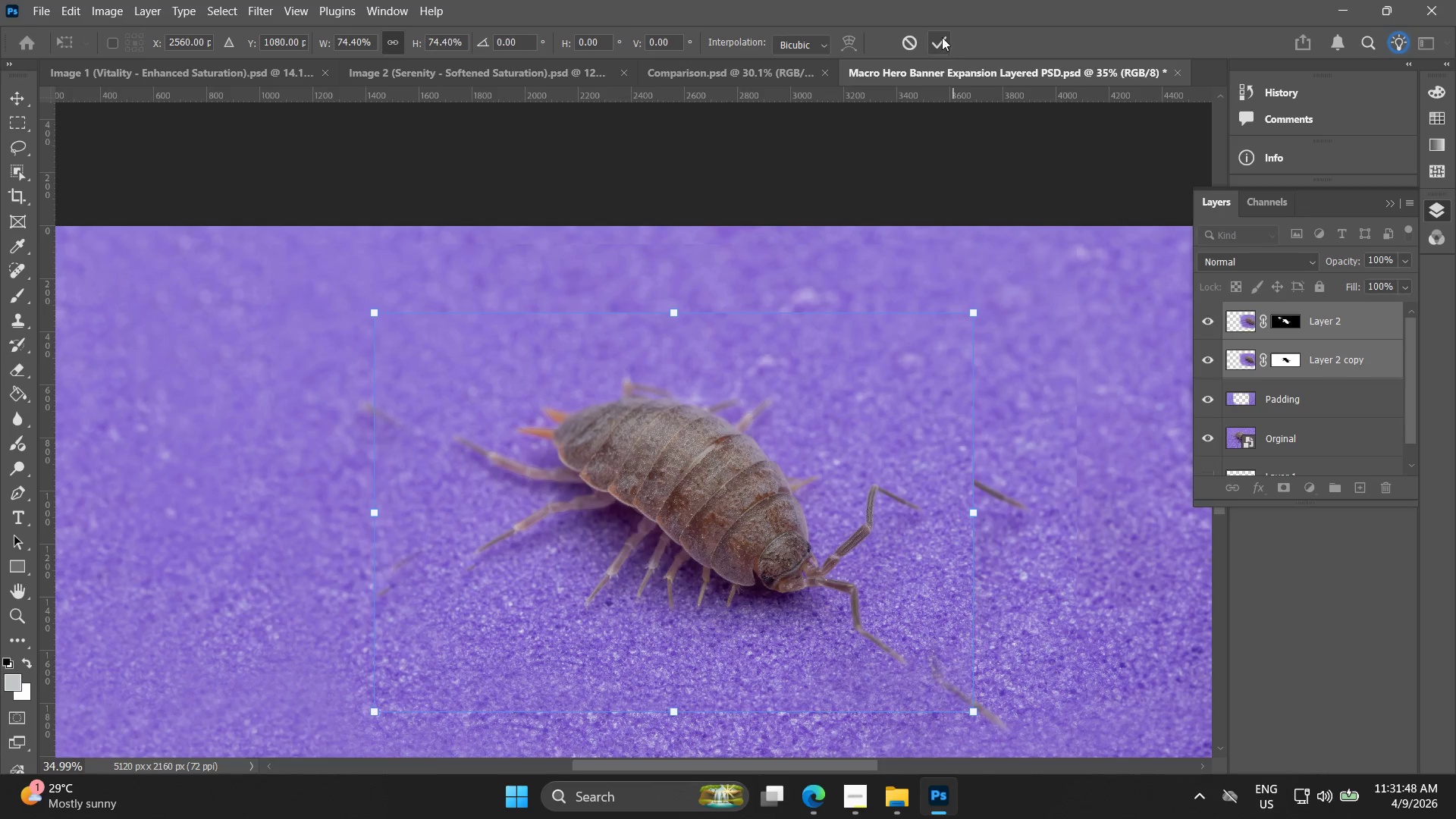 
hold_key(key=AltLeft, duration=2.66)
left_click([942, 36])
 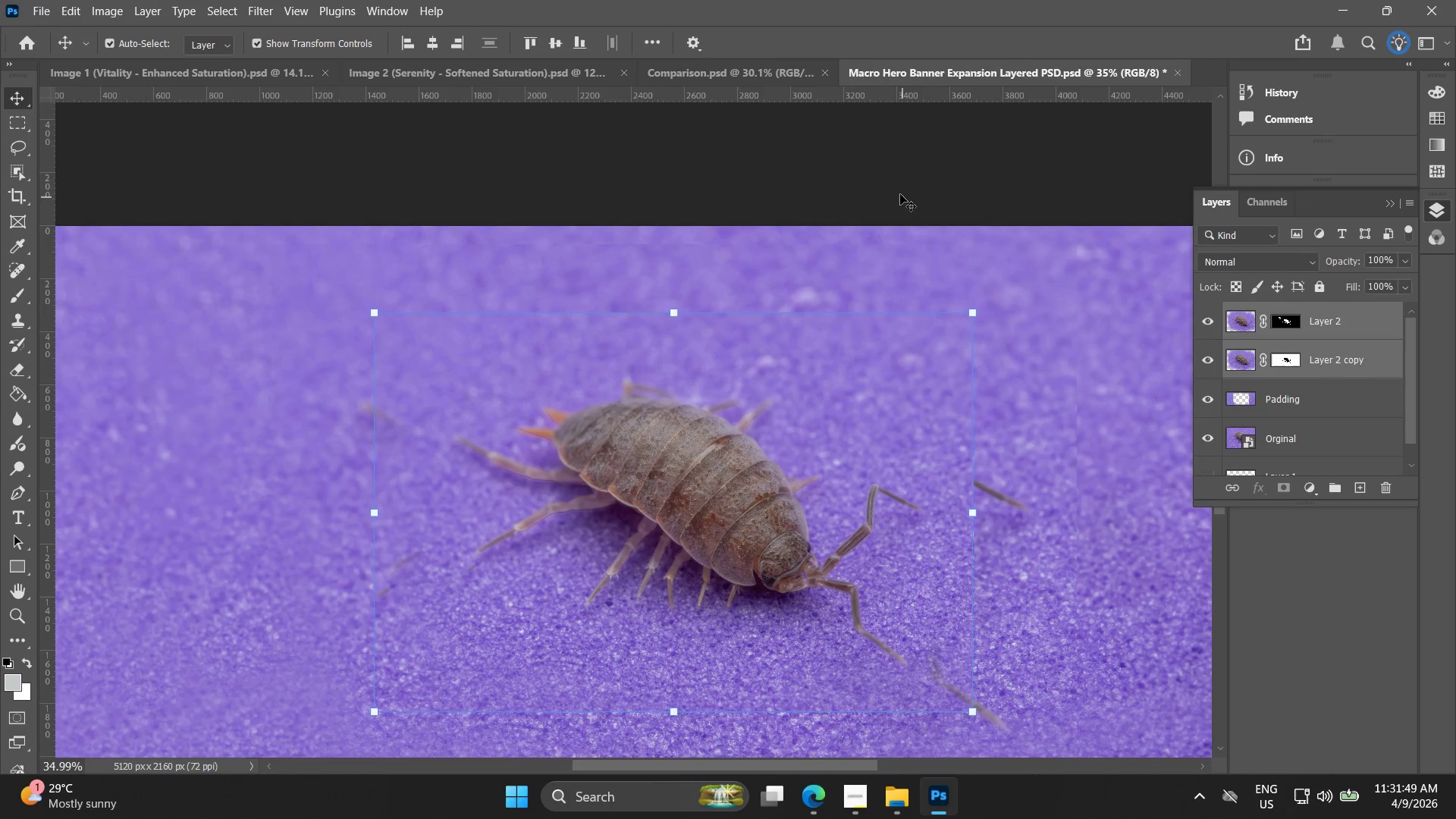 
left_click([896, 174])
 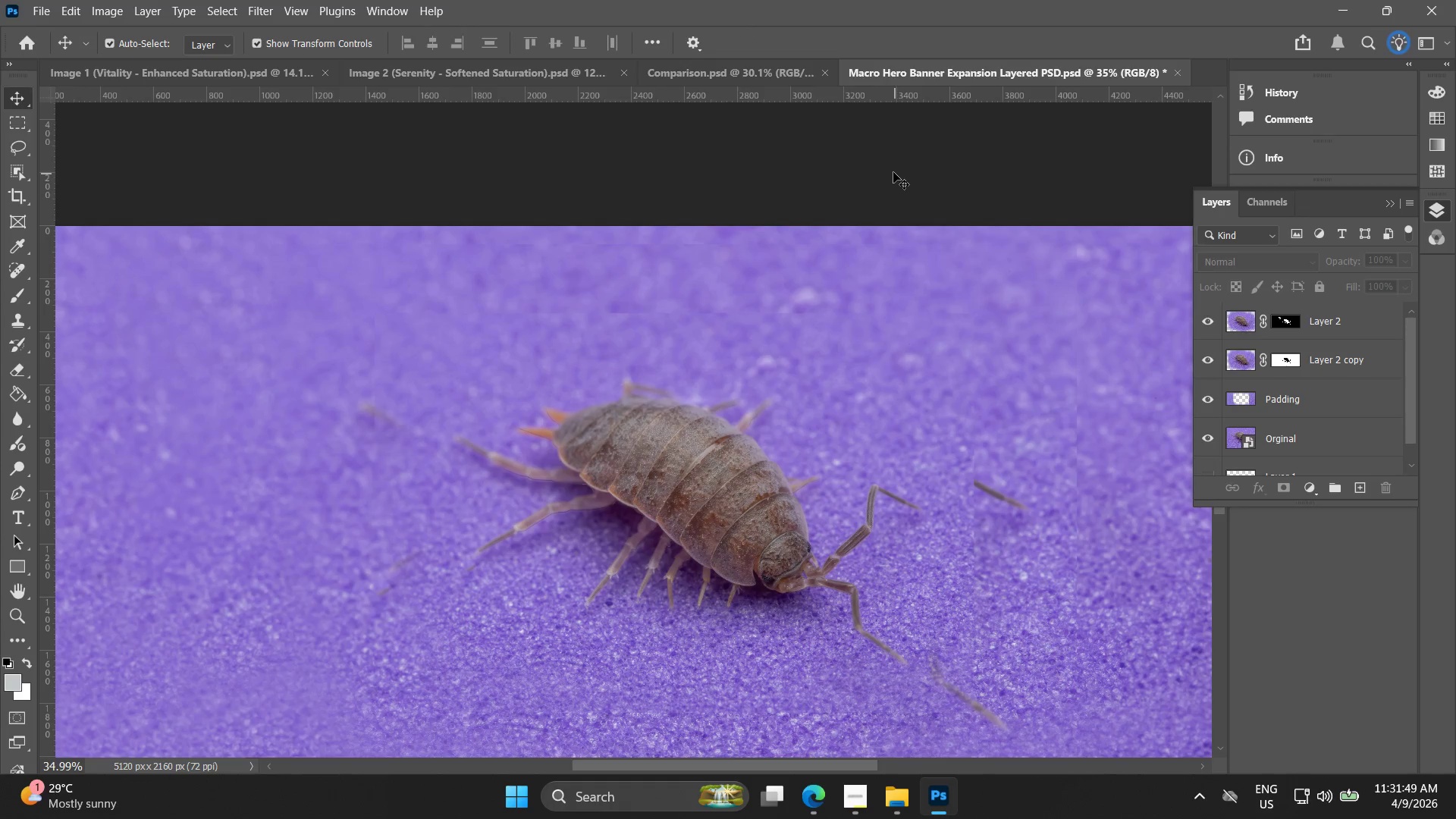 
hold_key(key=Space, duration=0.53)
 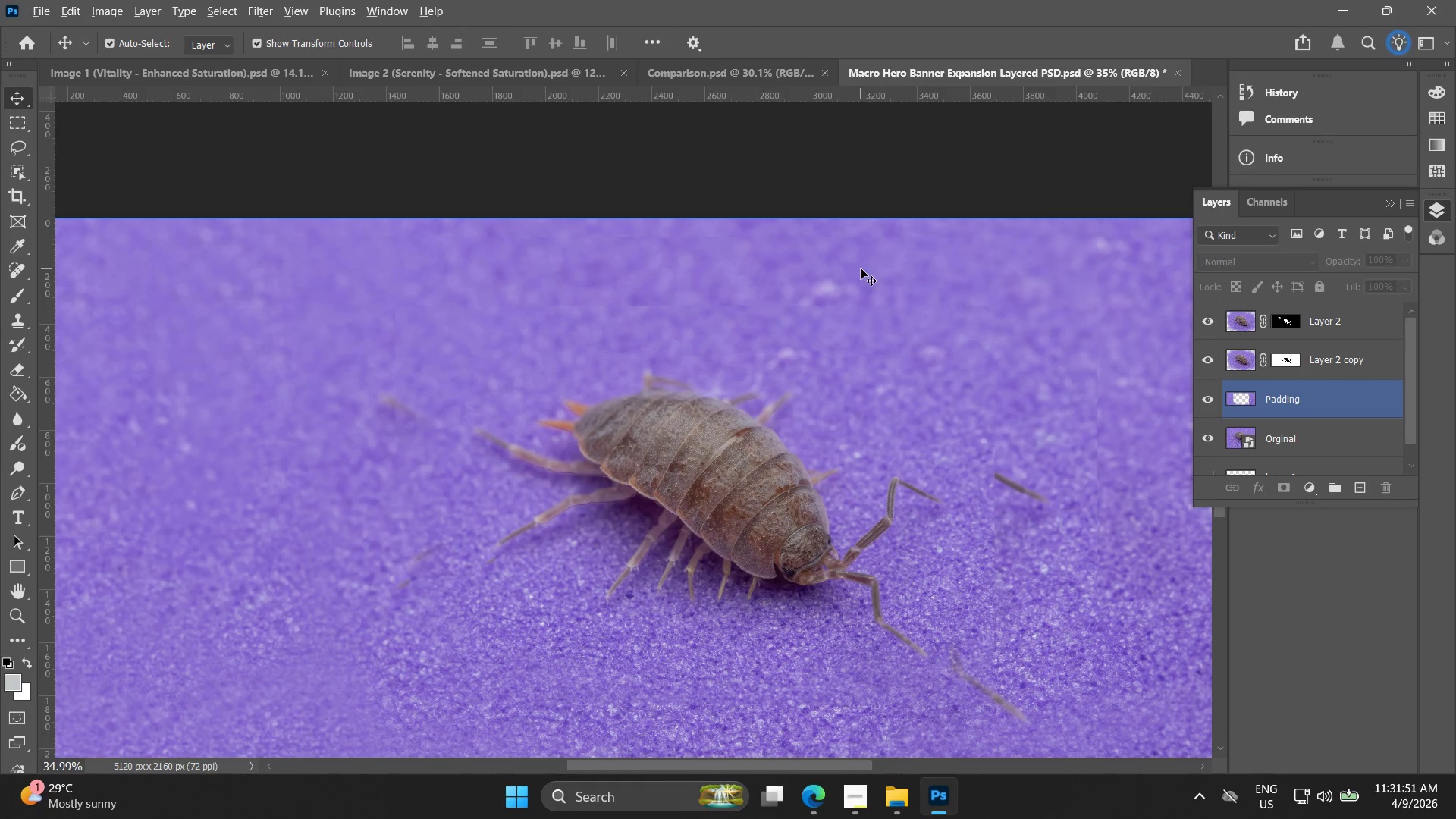 
left_click_drag(start_coordinate=[863, 278], to_coordinate=[883, 271])
 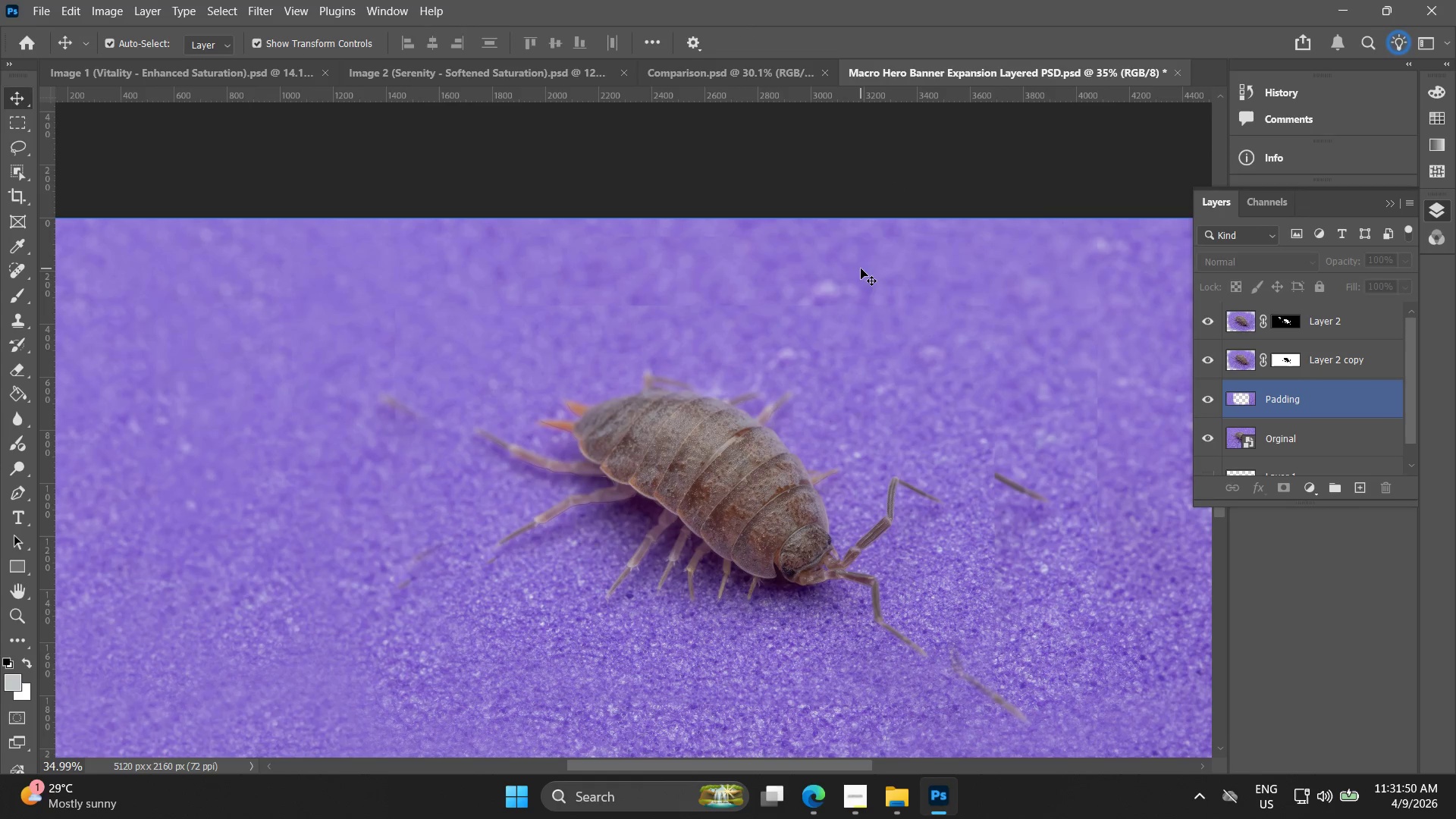 
scroll: coordinate [851, 294], scroll_direction: down, amount: 2.0
 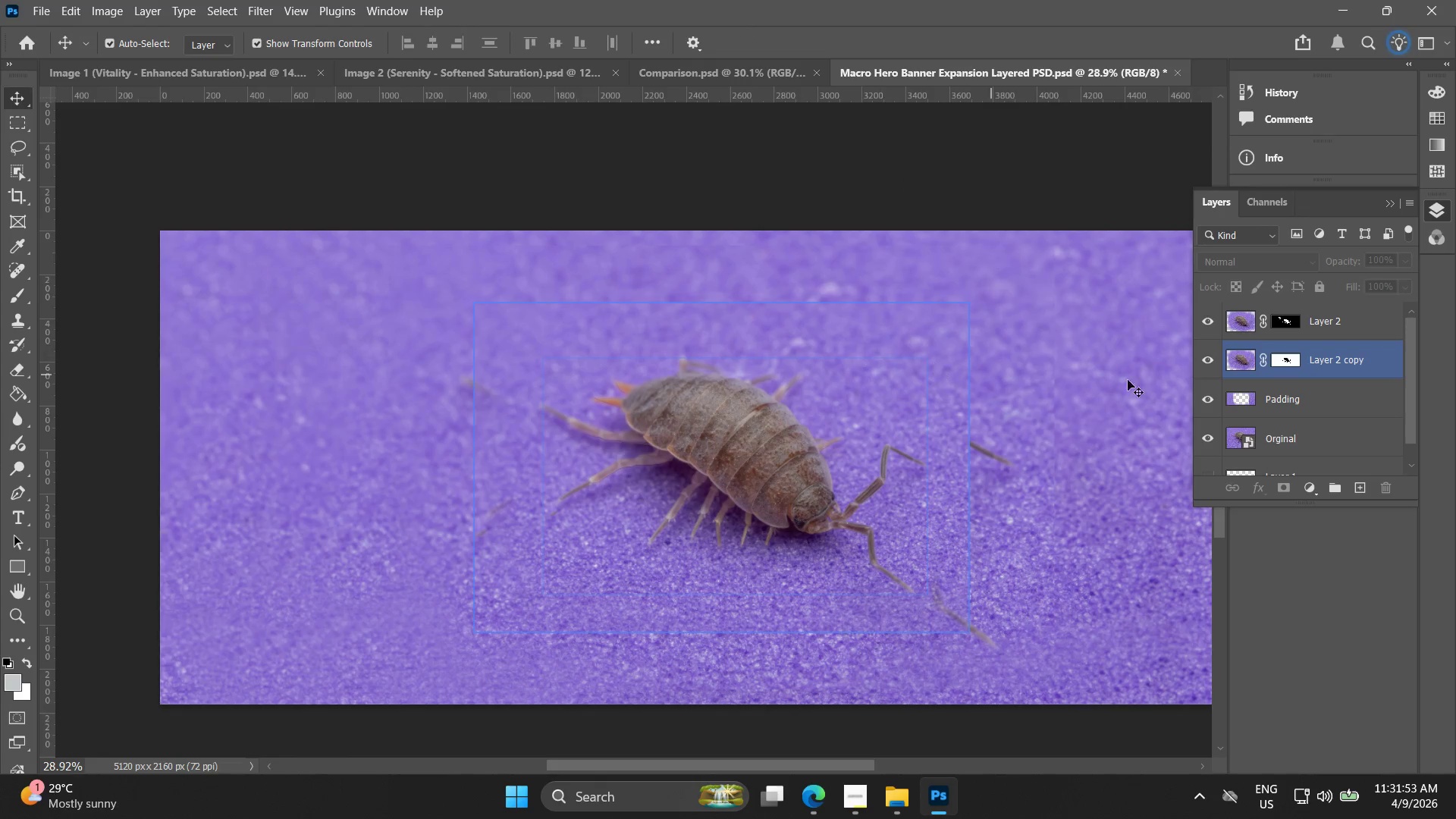 
left_click([1318, 324])
 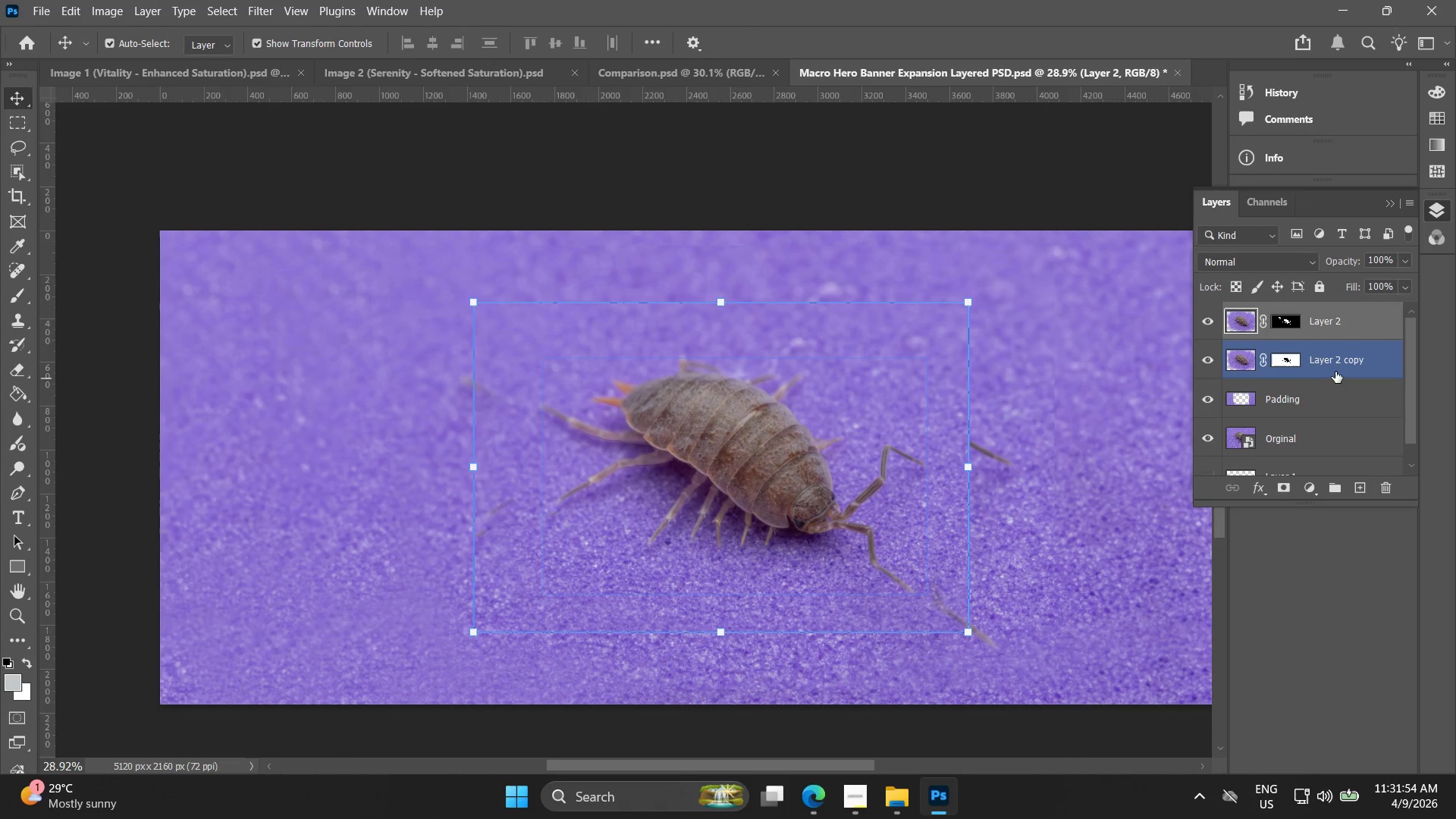 
hold_key(key=ShiftLeft, duration=0.5)
left_click([1335, 372])
 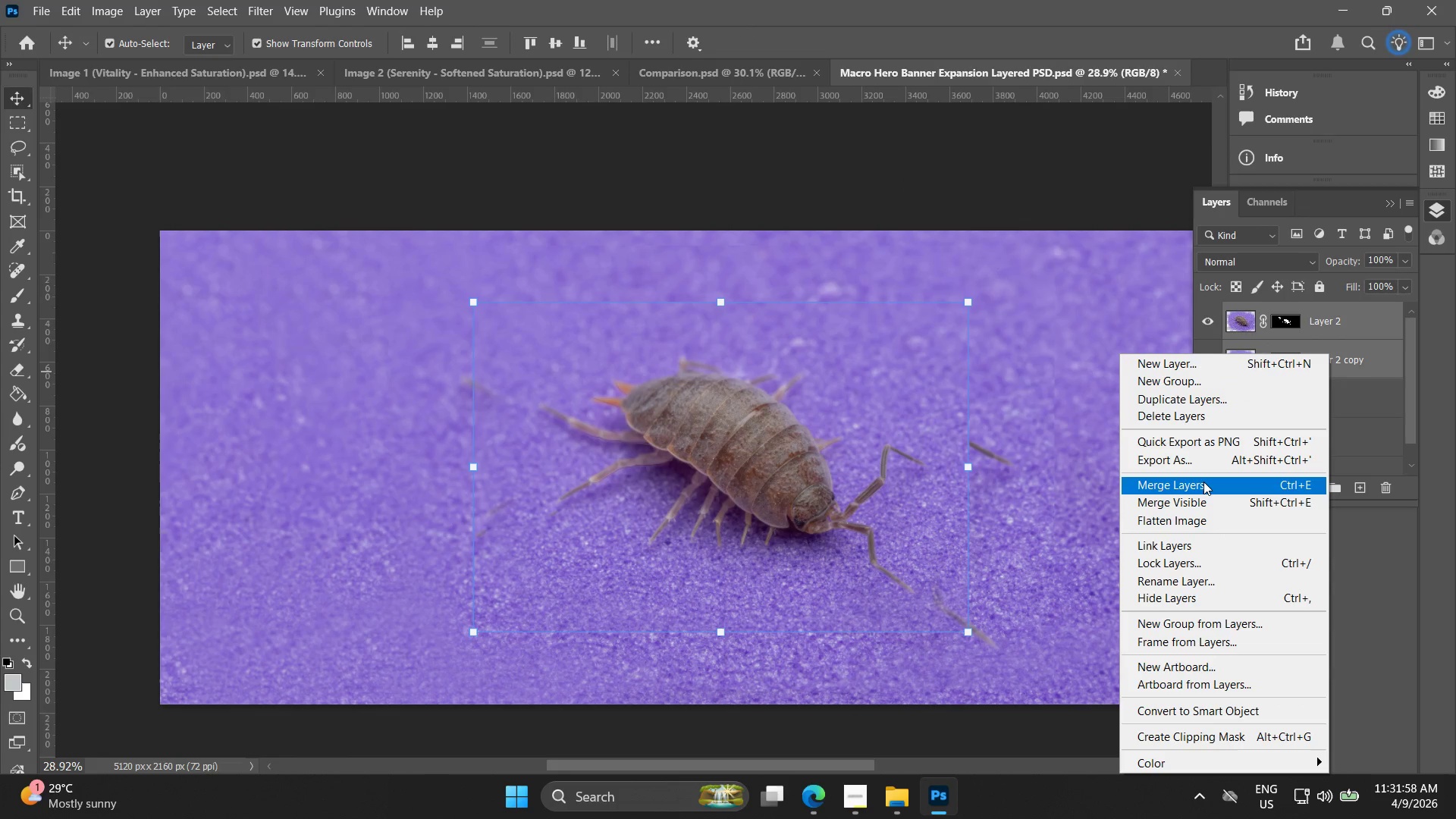 
left_click([1203, 481])
 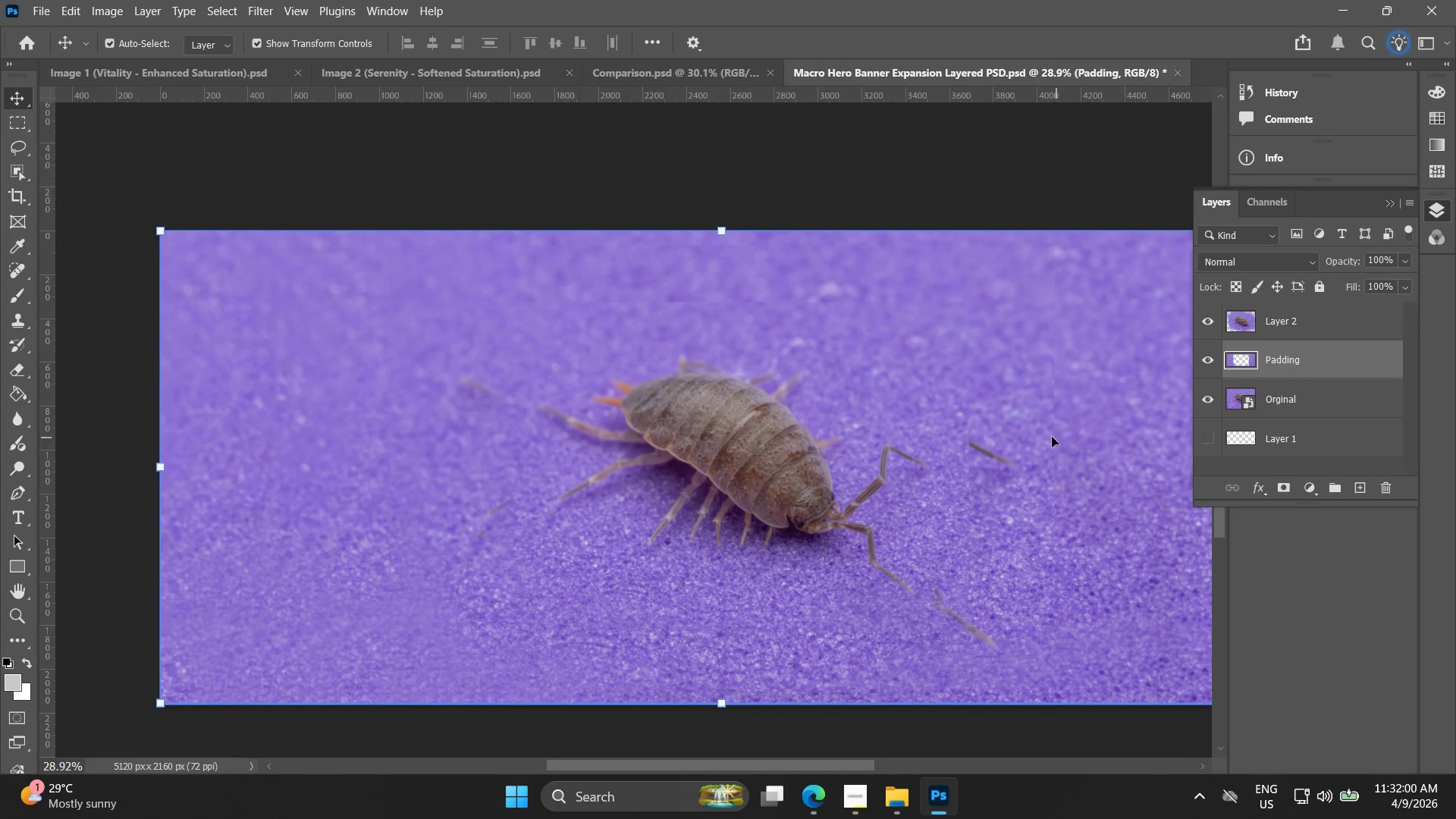 
key(Alt+AltLeft)
 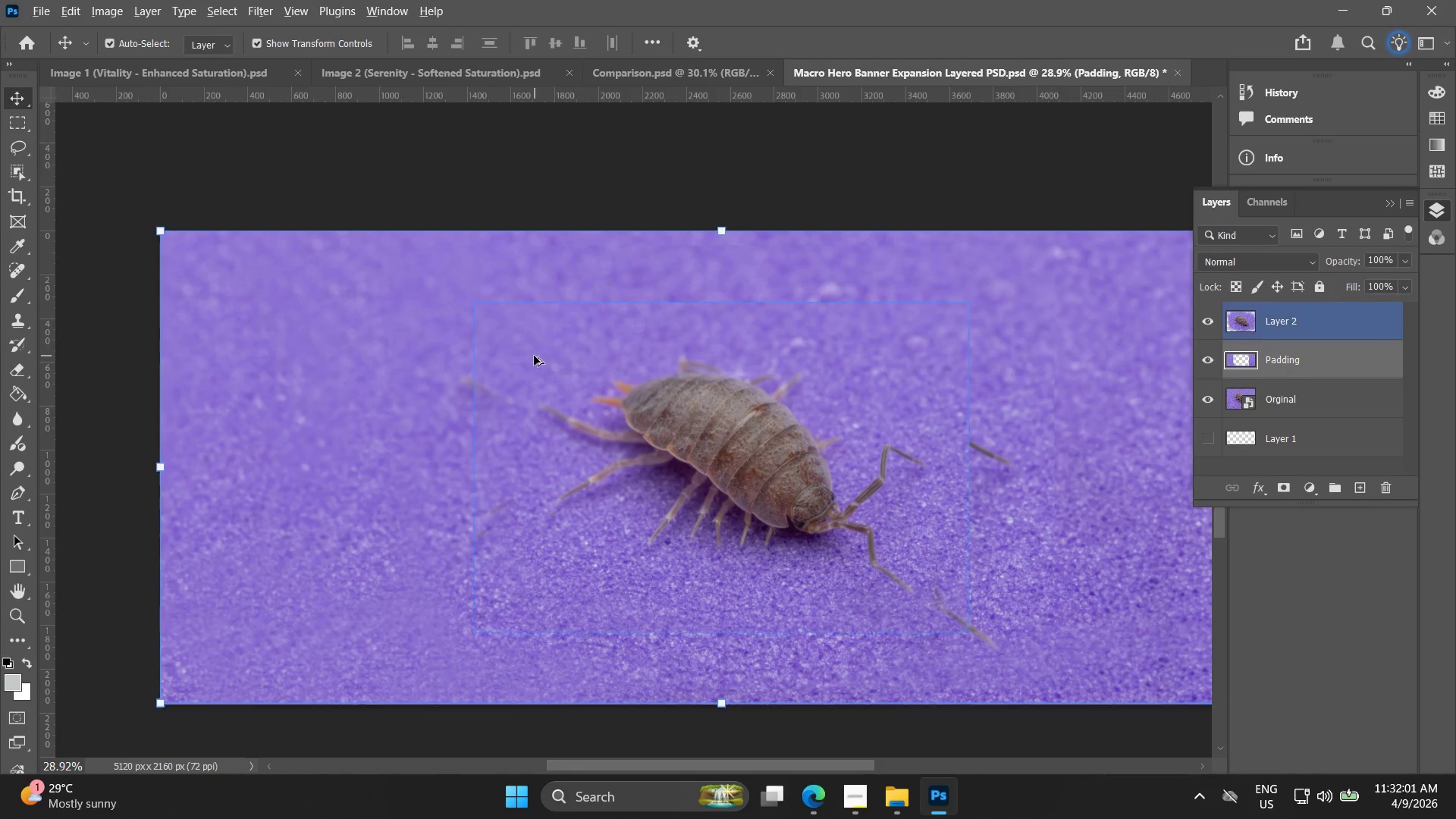 
scroll: coordinate [534, 356], scroll_direction: up, amount: 3.0
 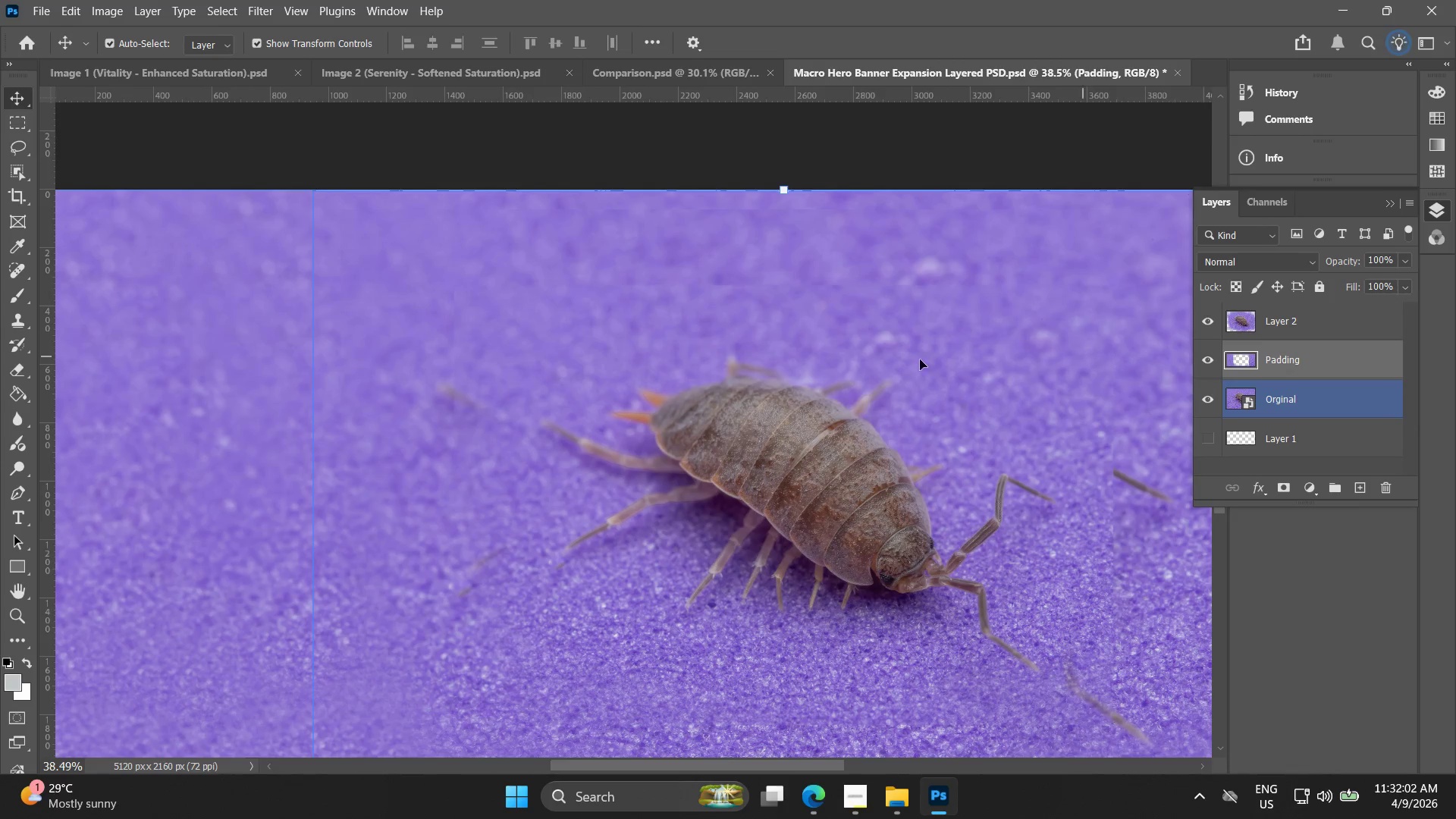 
key(Alt+AltLeft)
 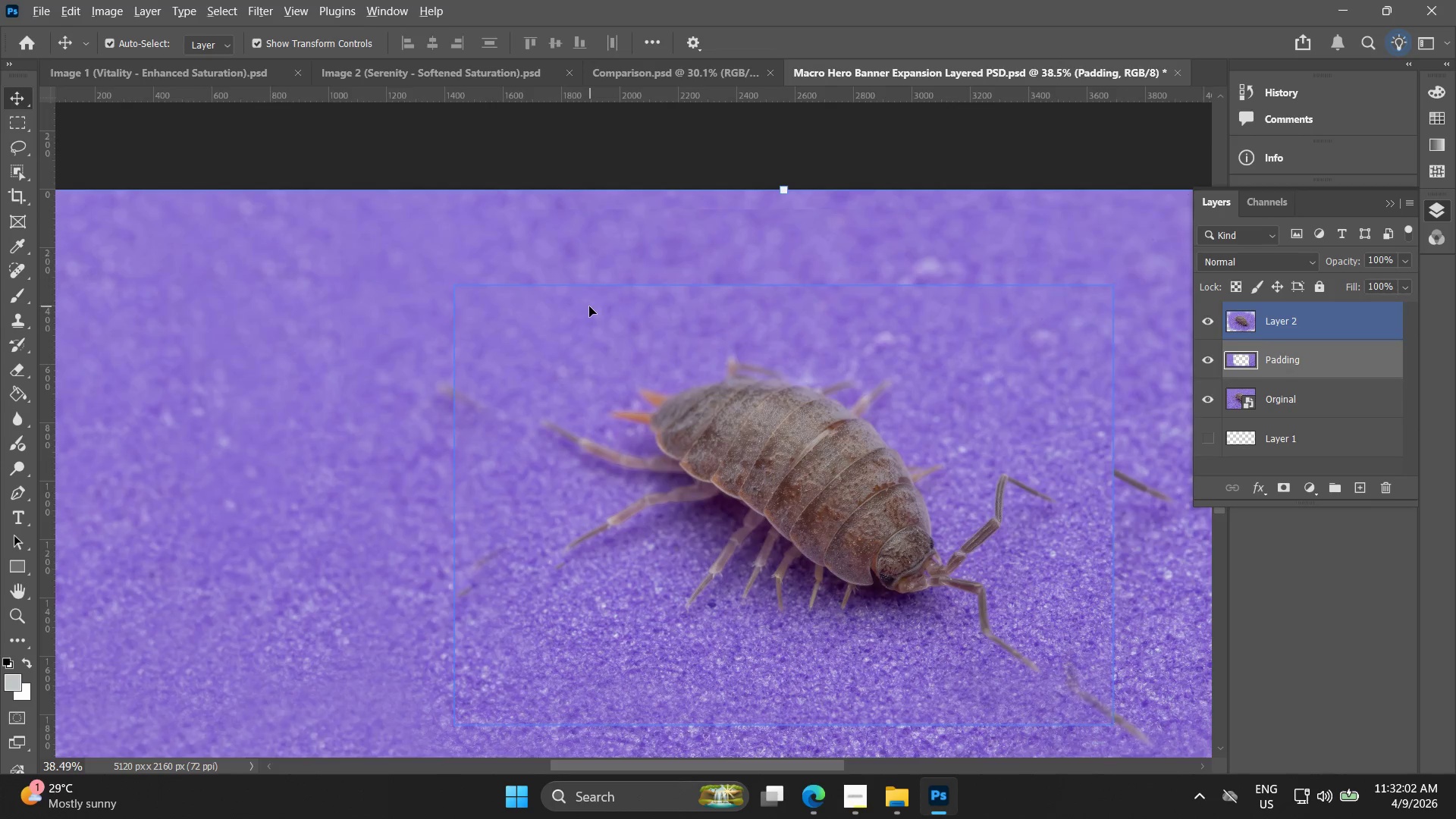 
hold_key(key=Space, duration=0.42)
 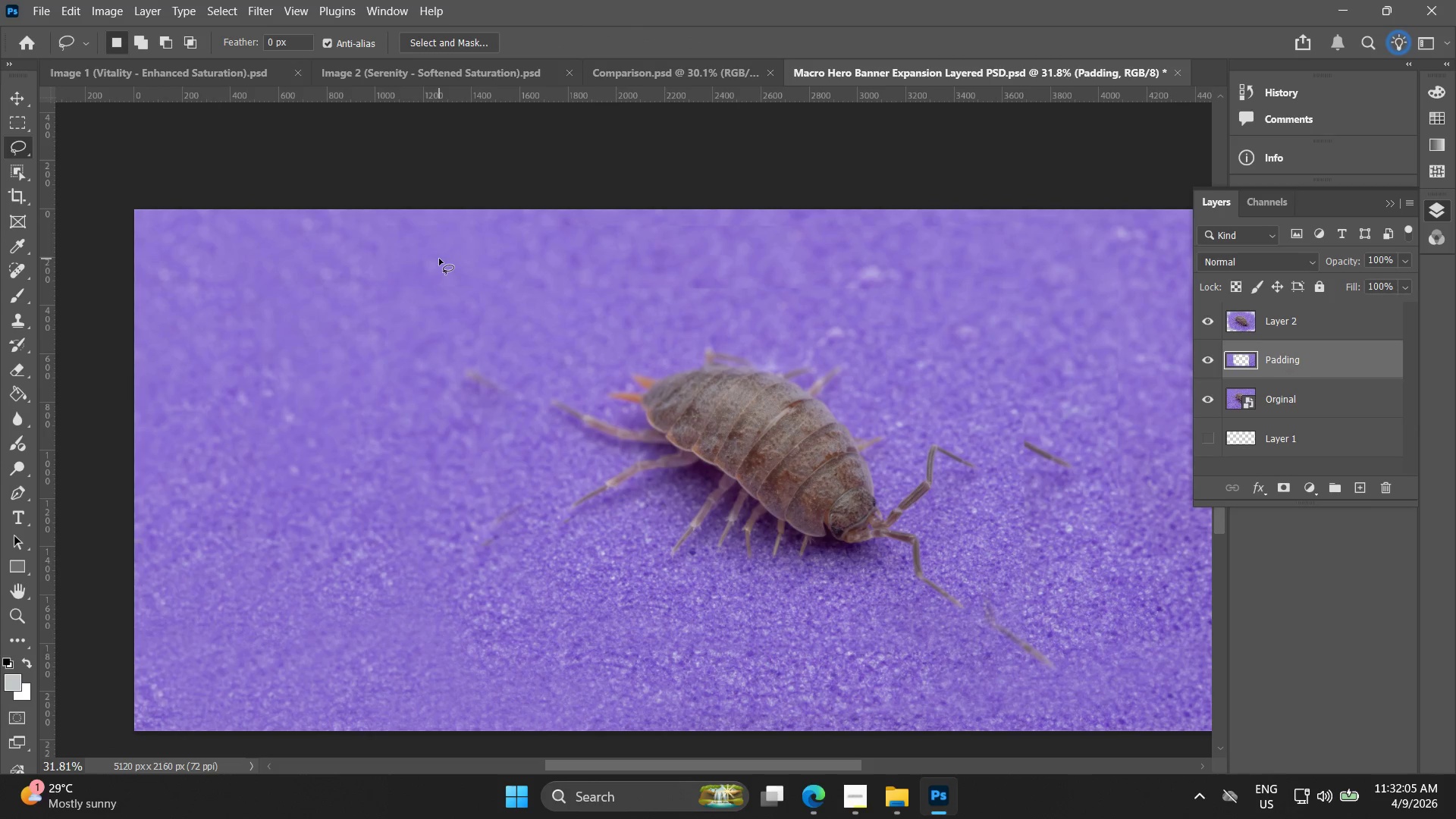 
scroll: coordinate [589, 306], scroll_direction: down, amount: 2.0
 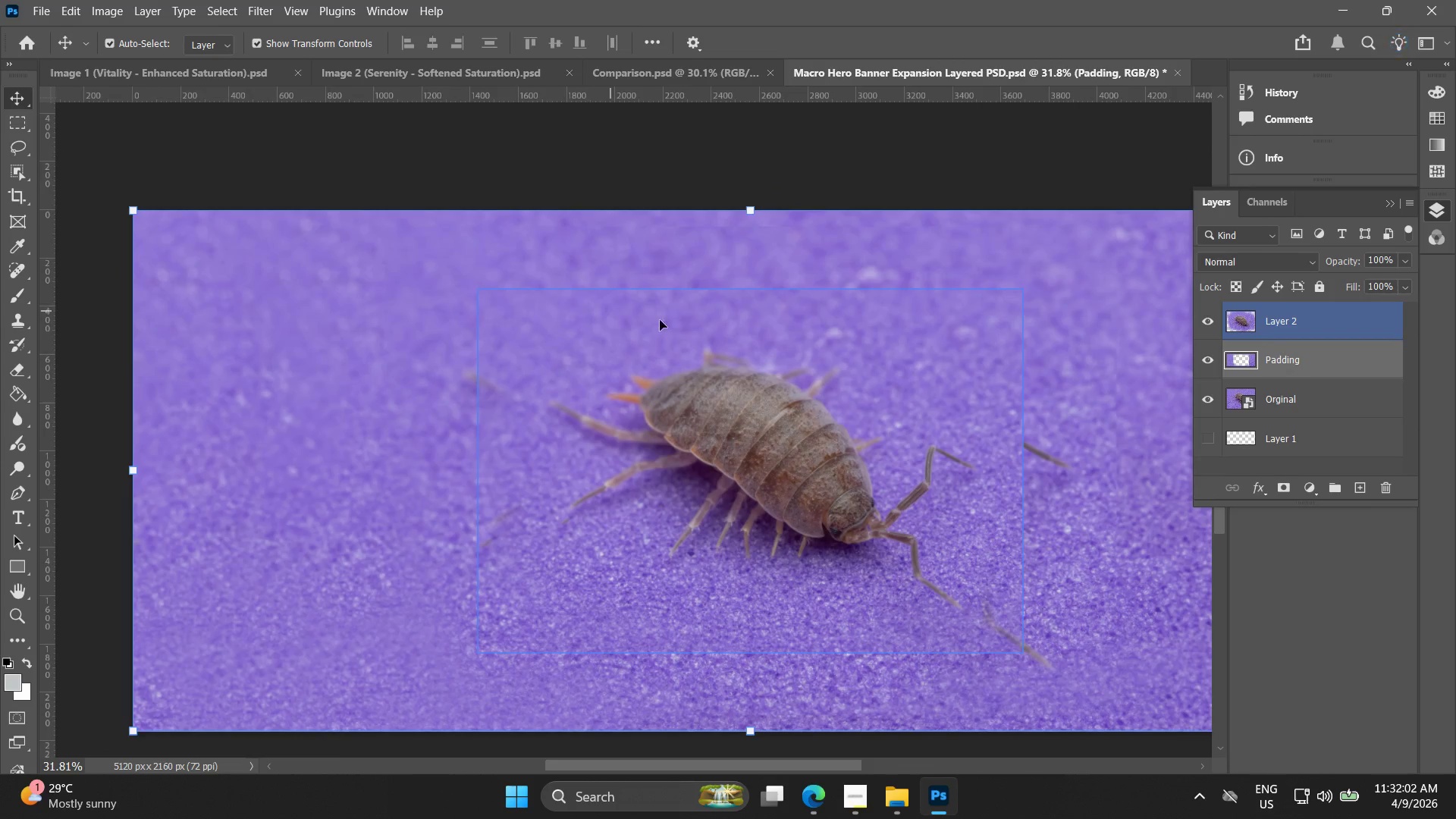 
left_click([1257, 318])
 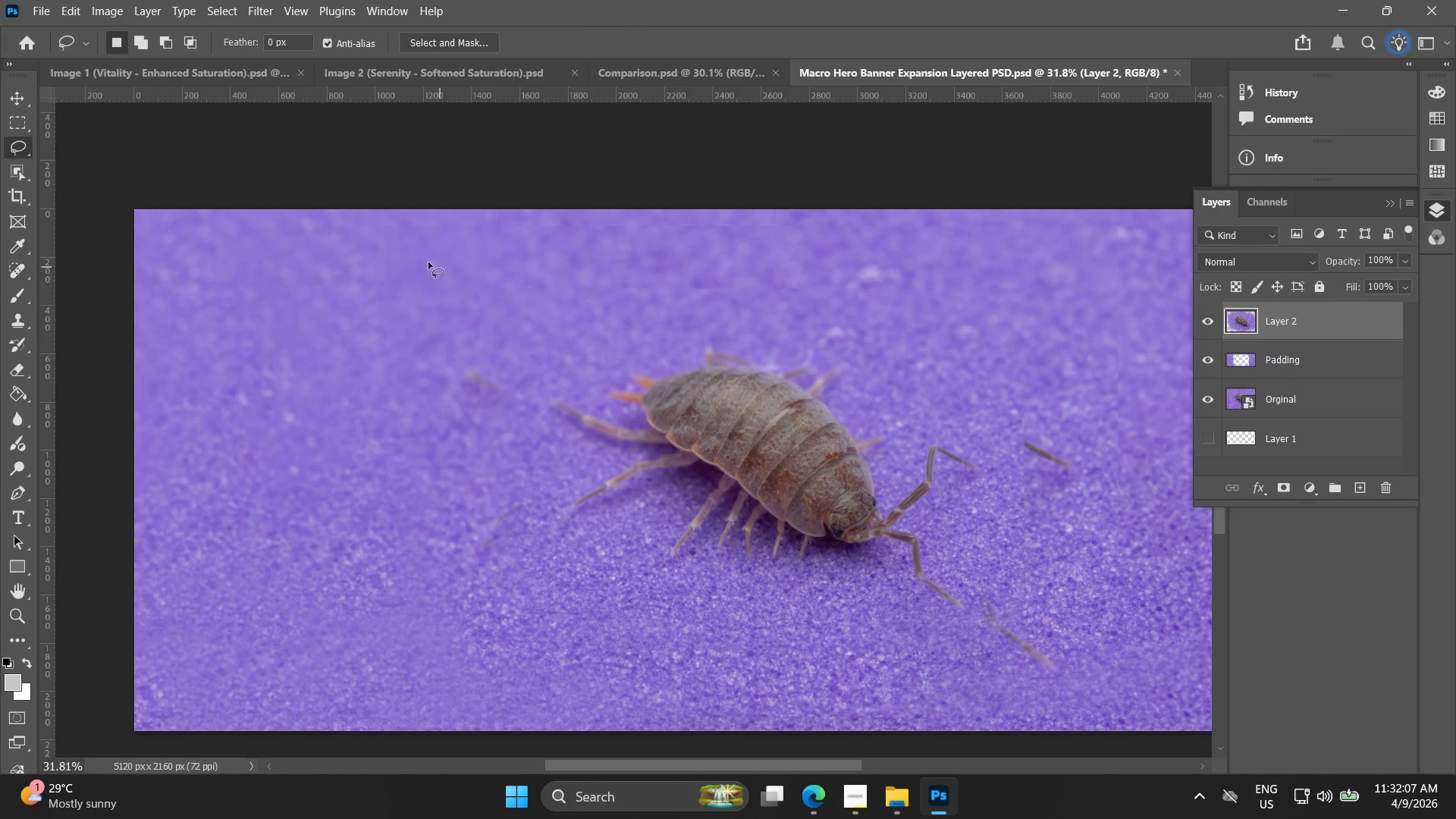 
left_click_drag(start_coordinate=[438, 258], to_coordinate=[444, 267])
 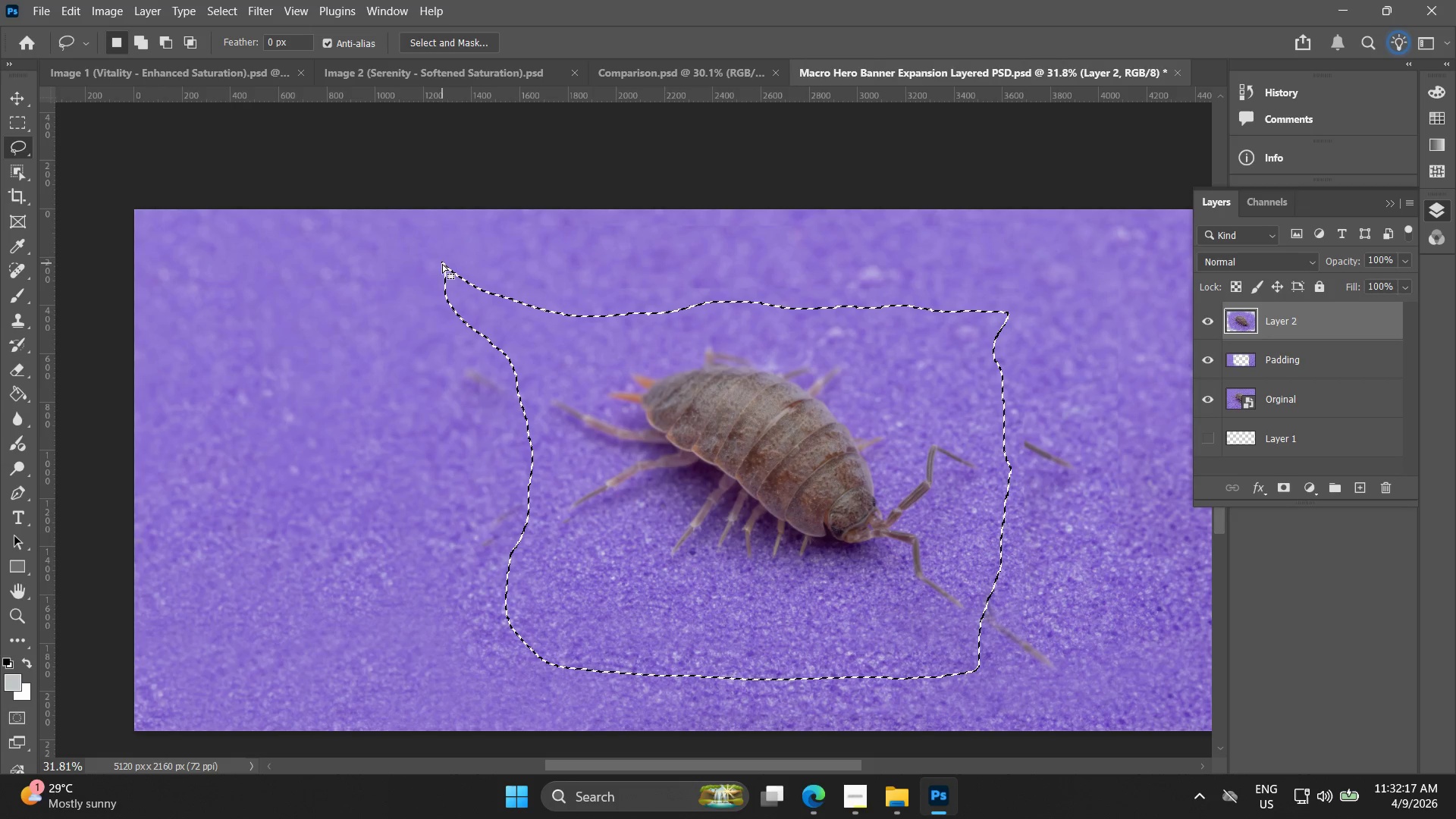 
key(Control+ControlLeft)
 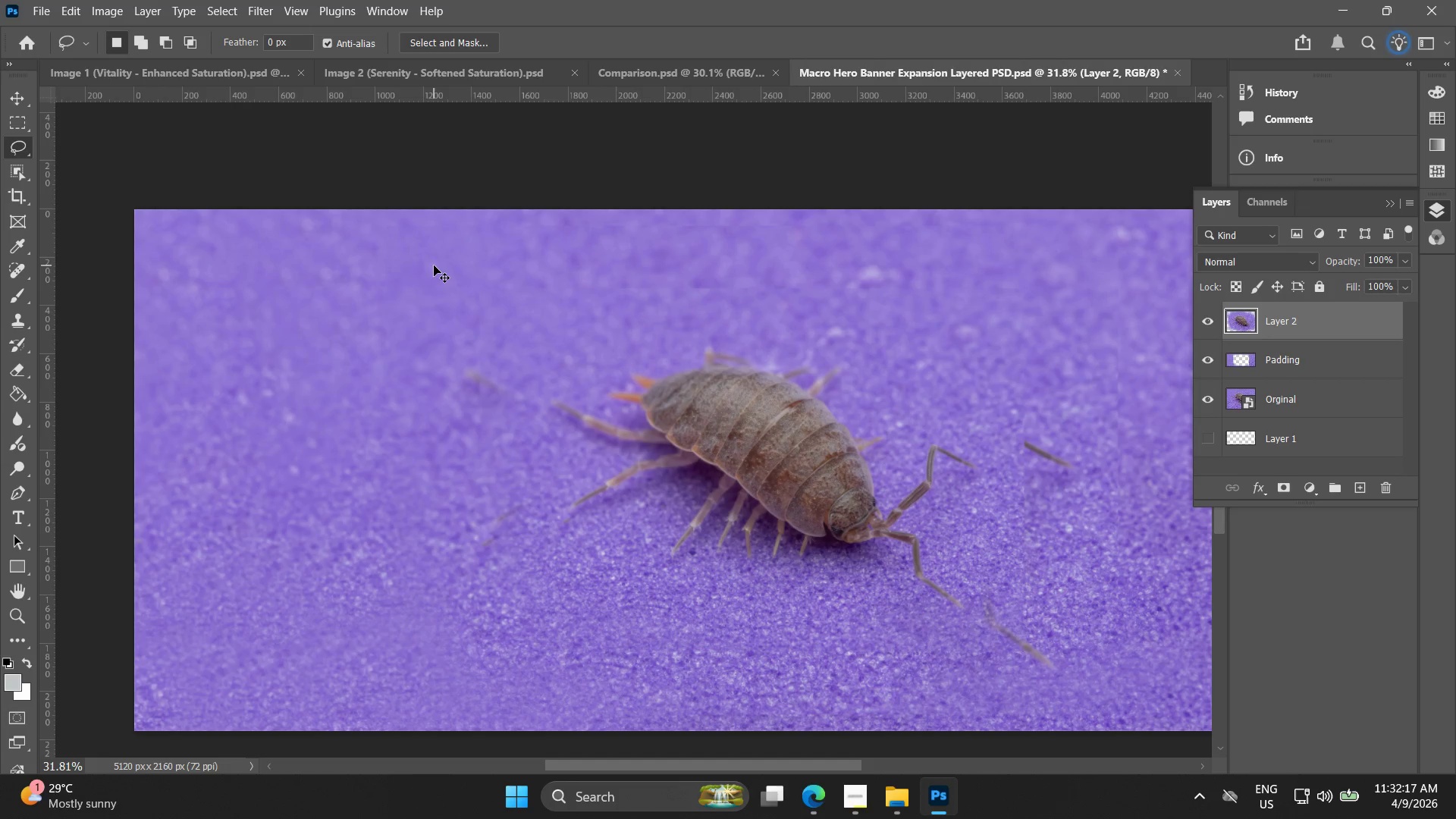 
key(Control+Z)
 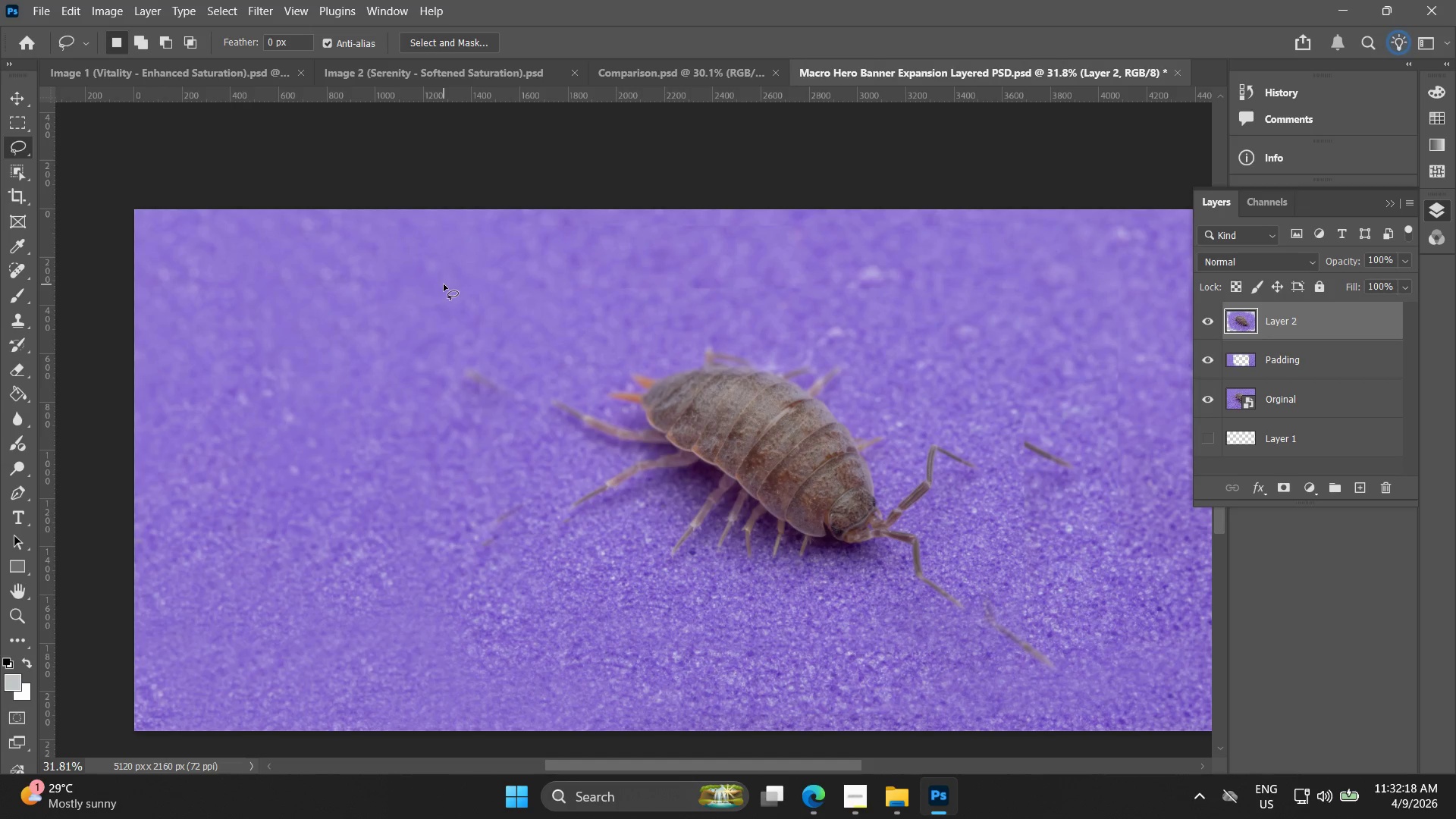 
left_click_drag(start_coordinate=[444, 284], to_coordinate=[443, 281])
 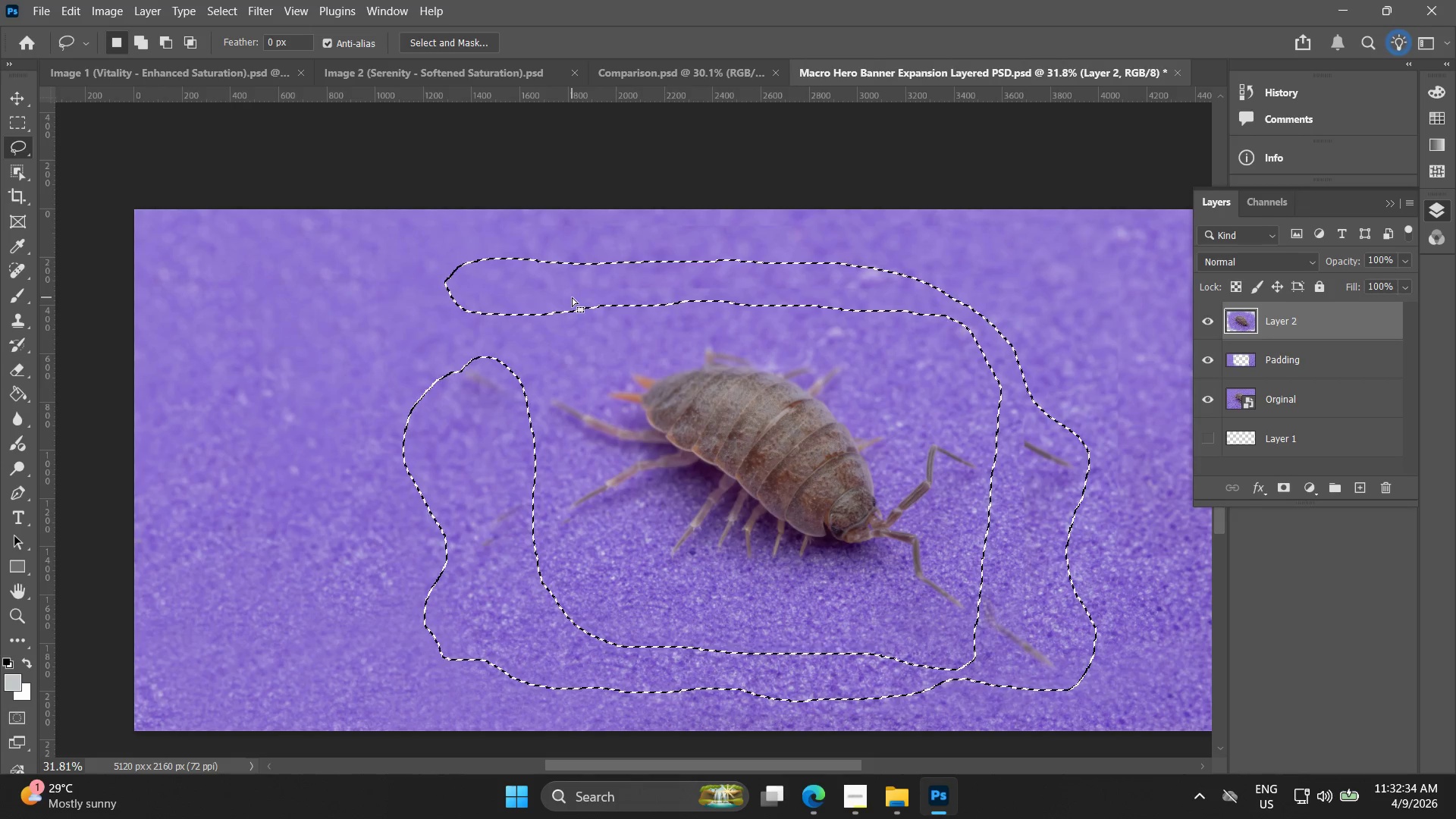 
wait(5.53)
 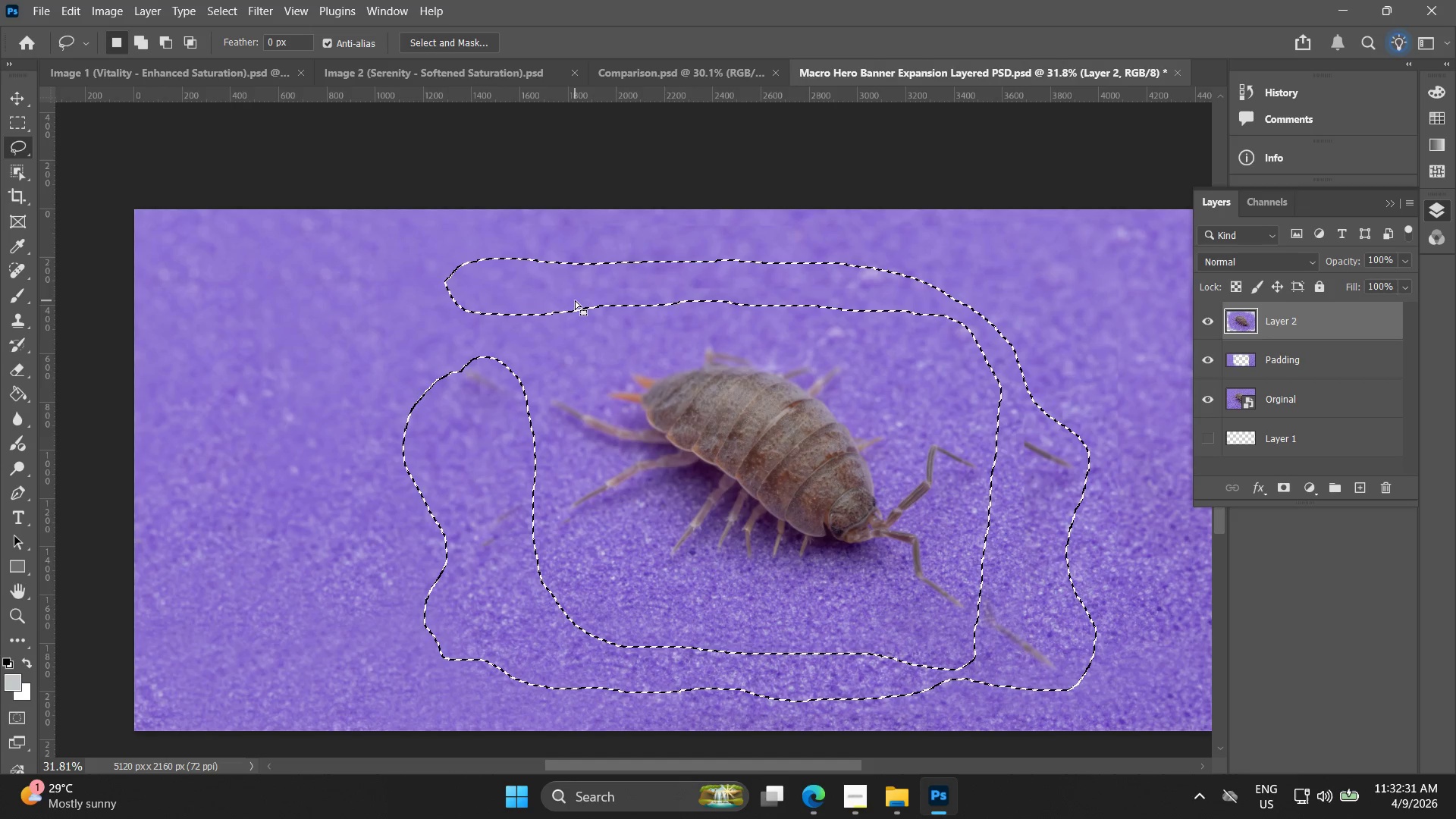 
right_click([543, 281])
 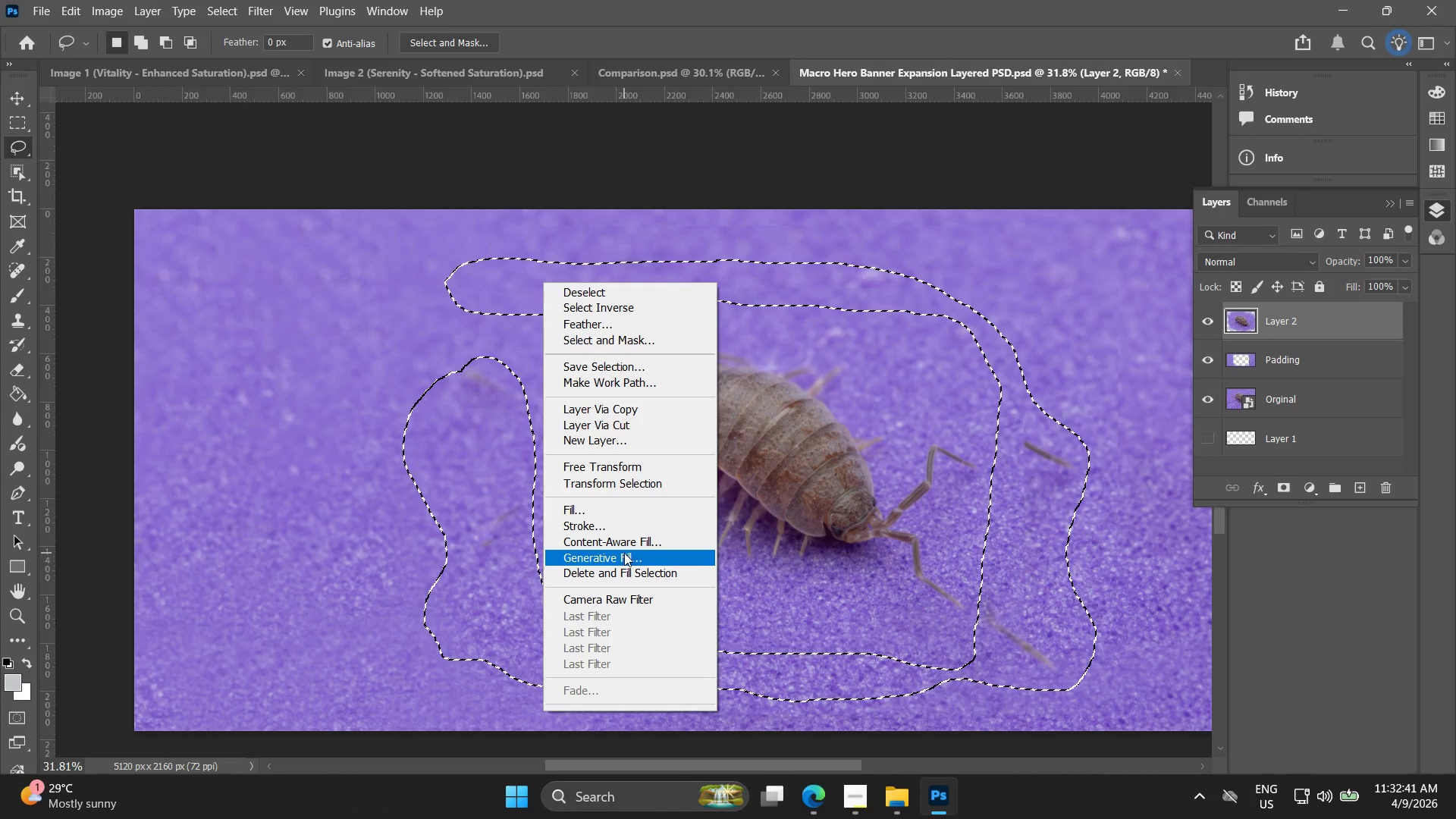 
wait(7.42)
 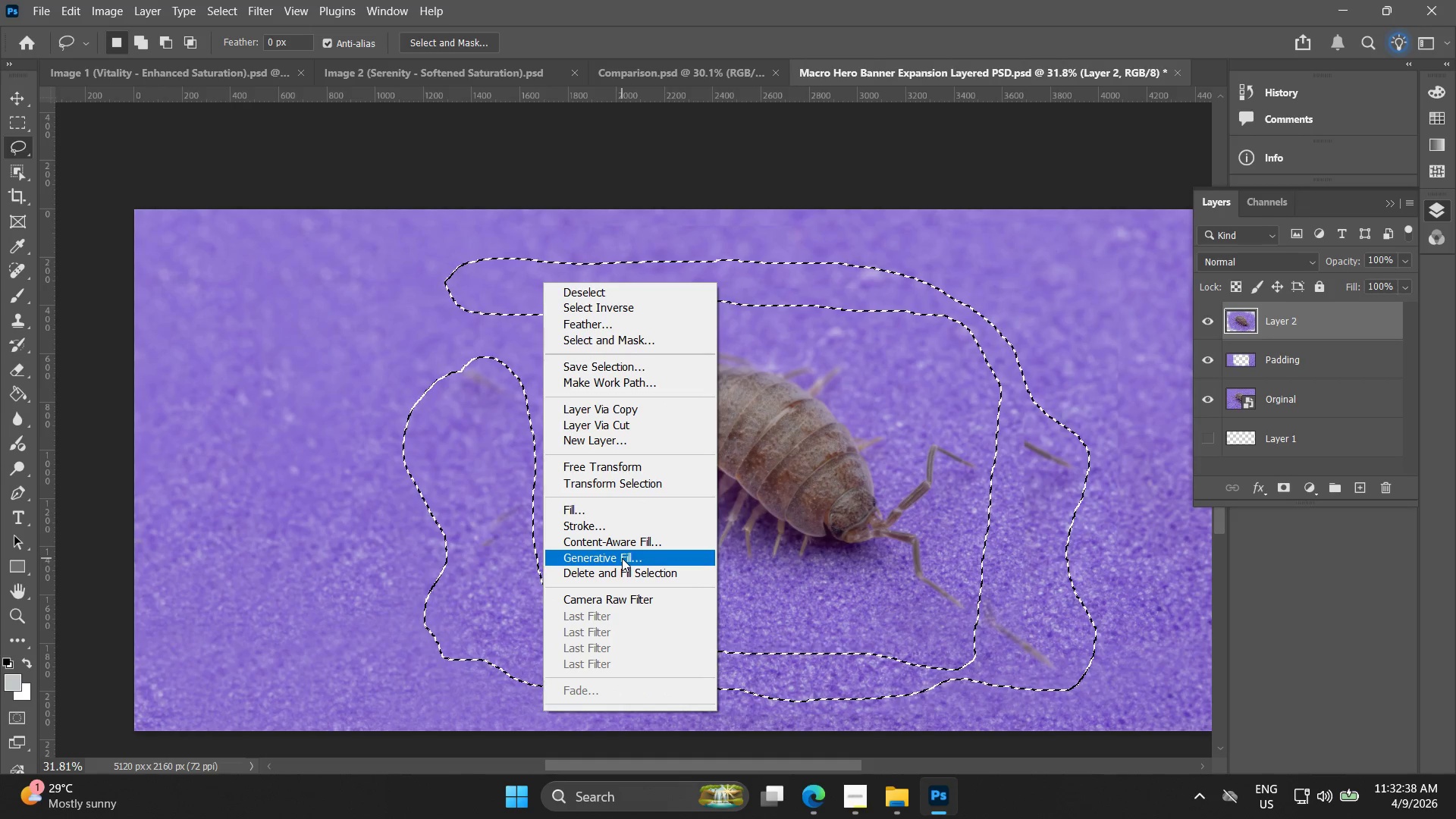 
left_click([645, 554])
 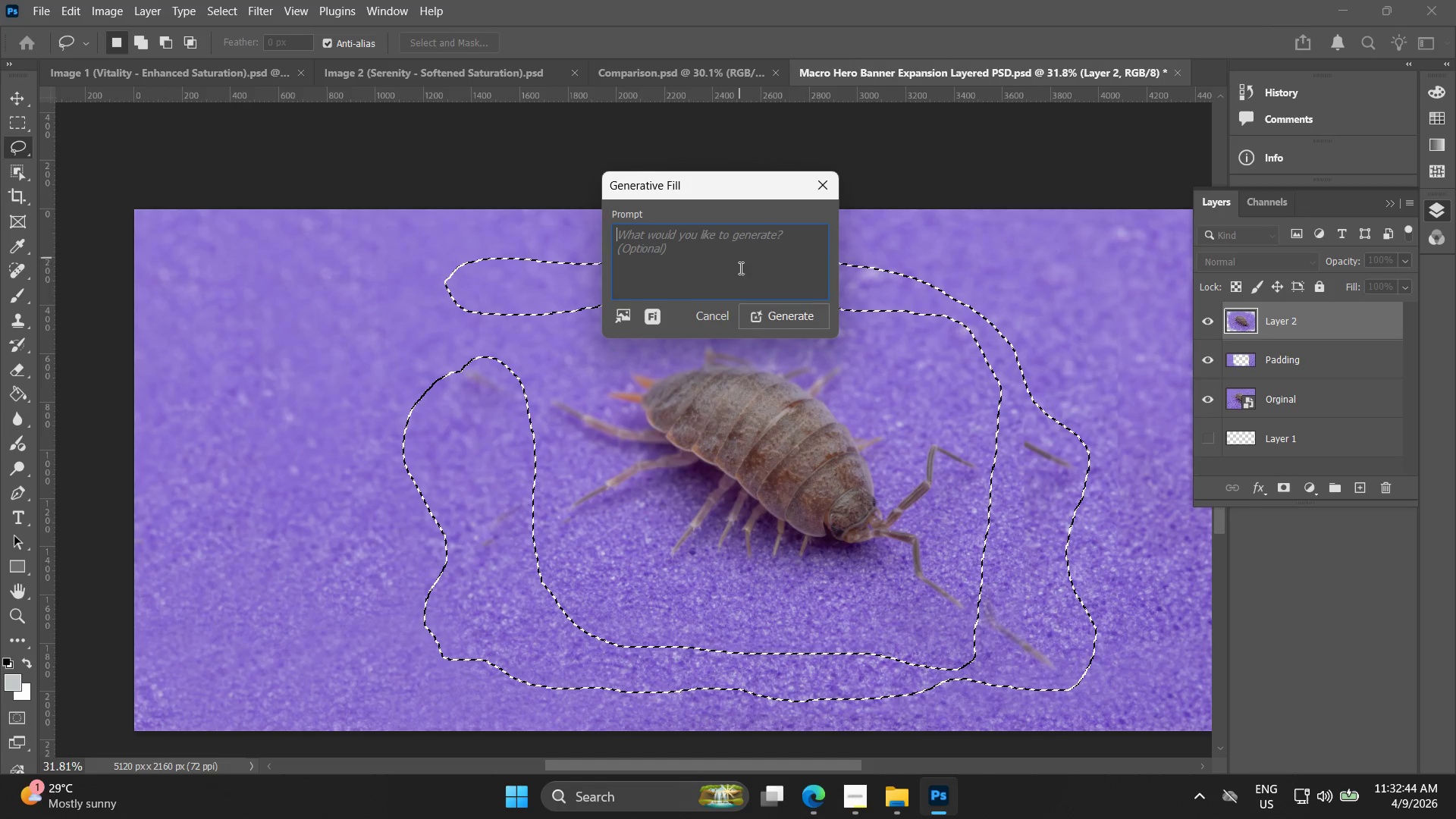 
left_click([761, 315])
 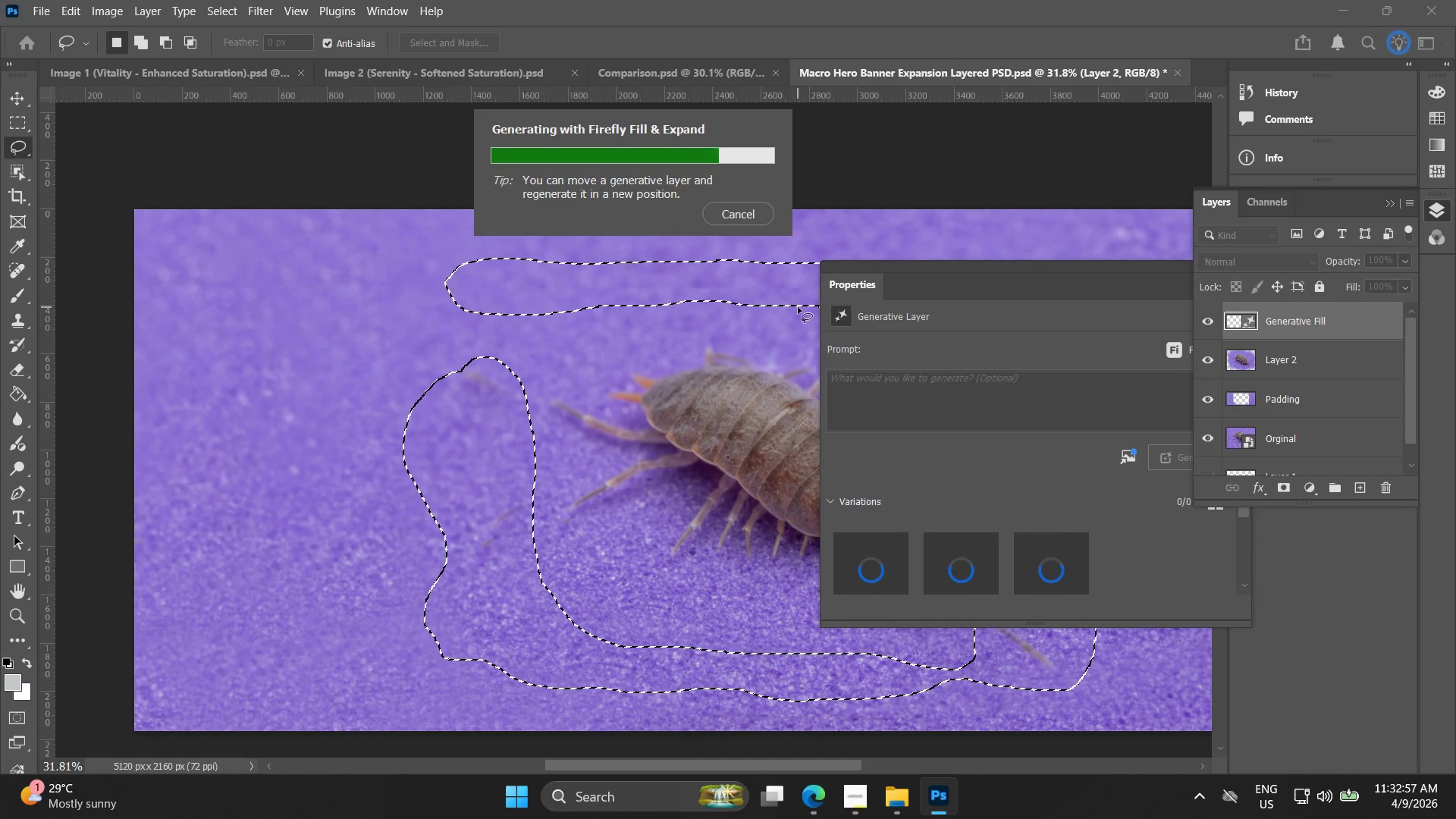 
wait(17.97)
 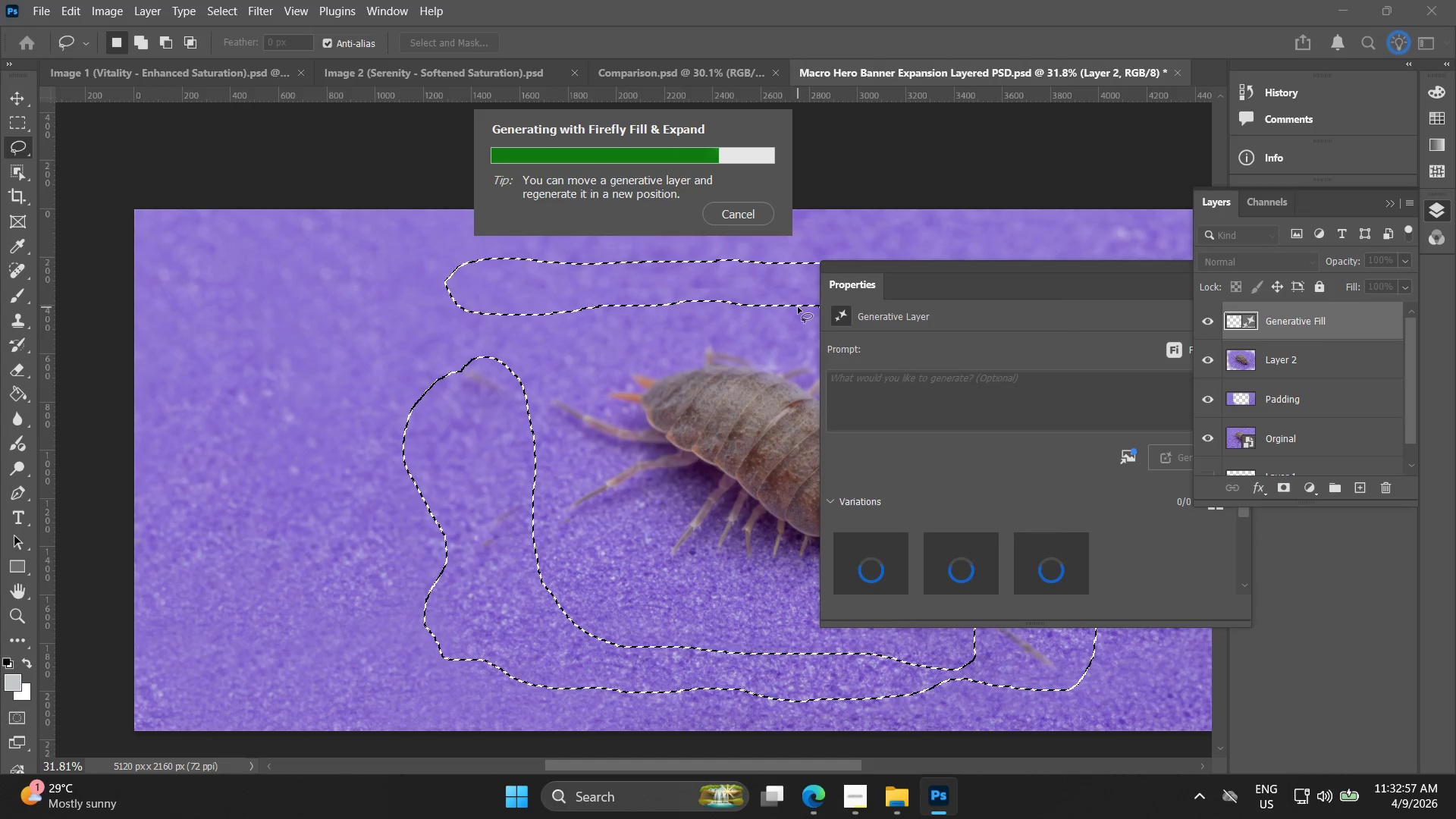 
left_click([961, 555])
 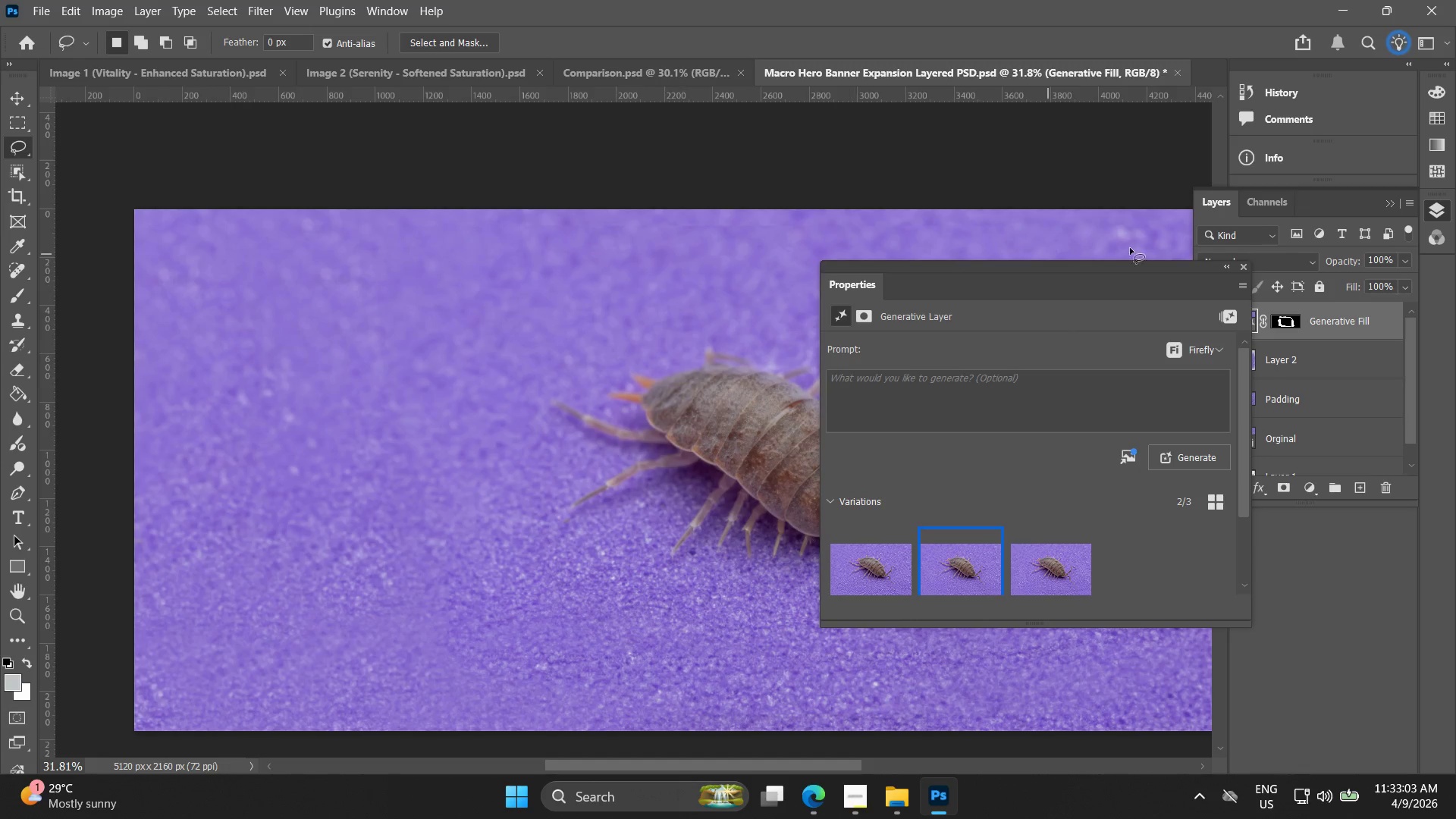 
left_click([1329, 324])
 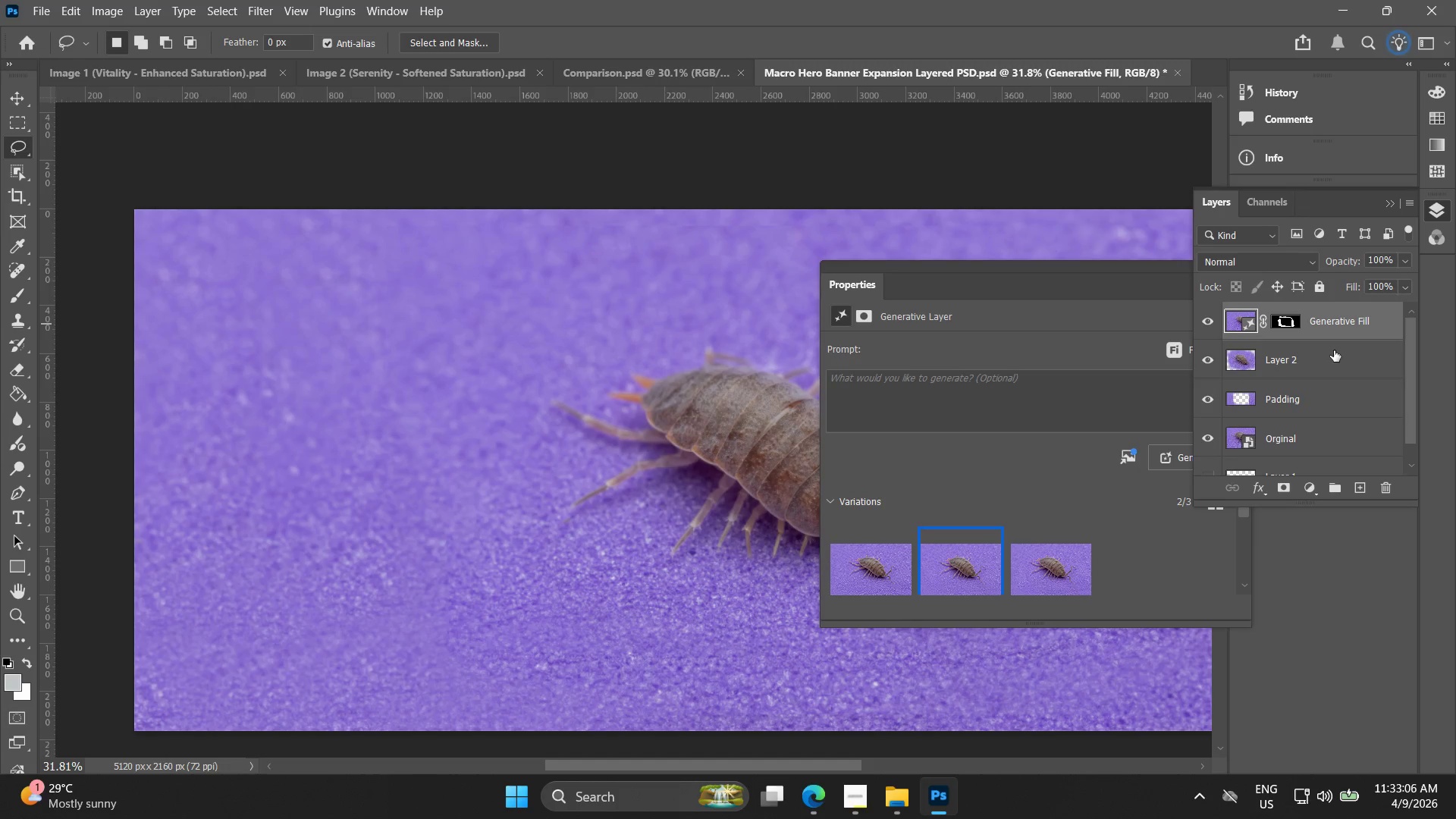 
left_click([1334, 362])
 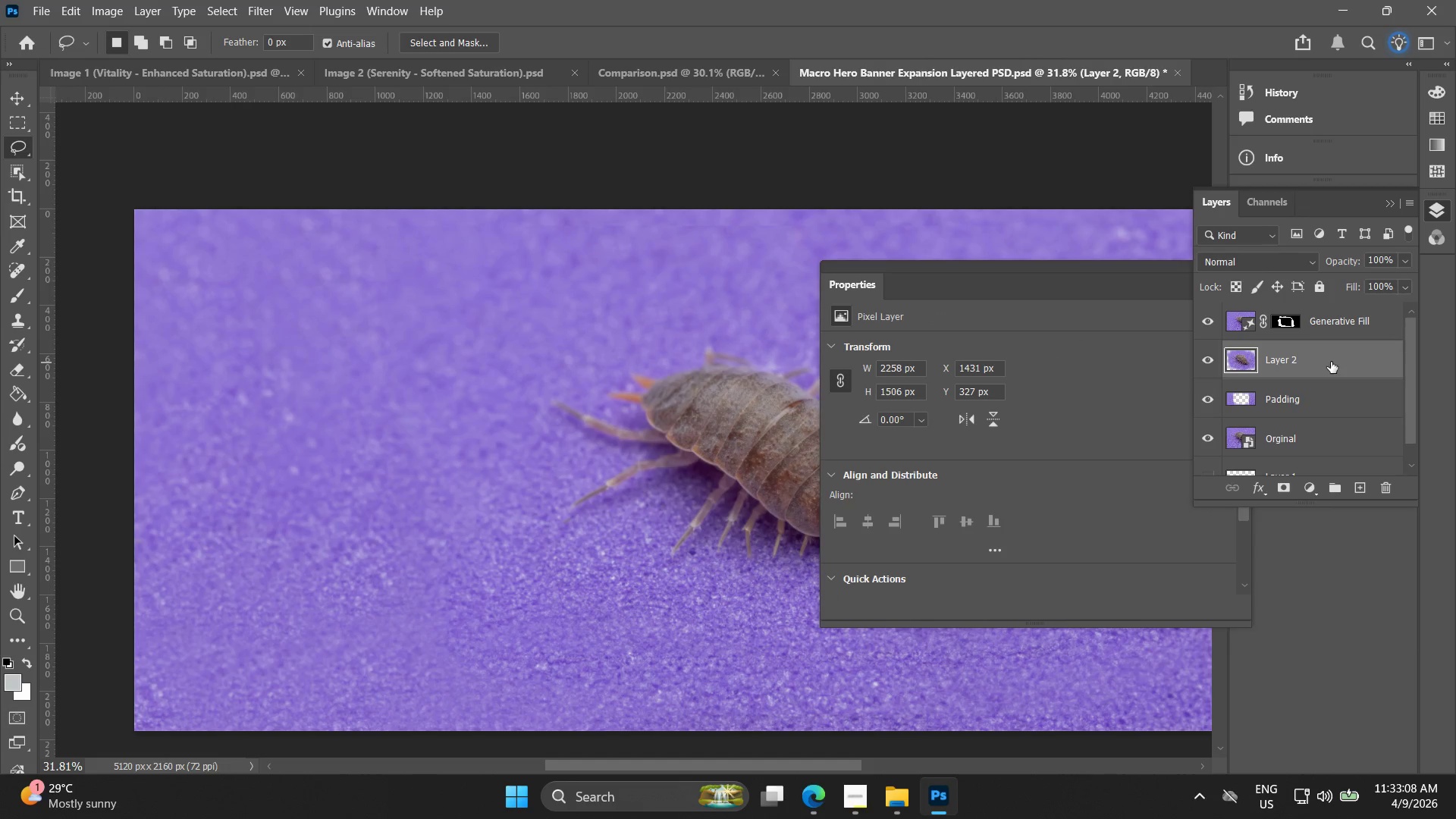 
key(Control+ControlLeft)
 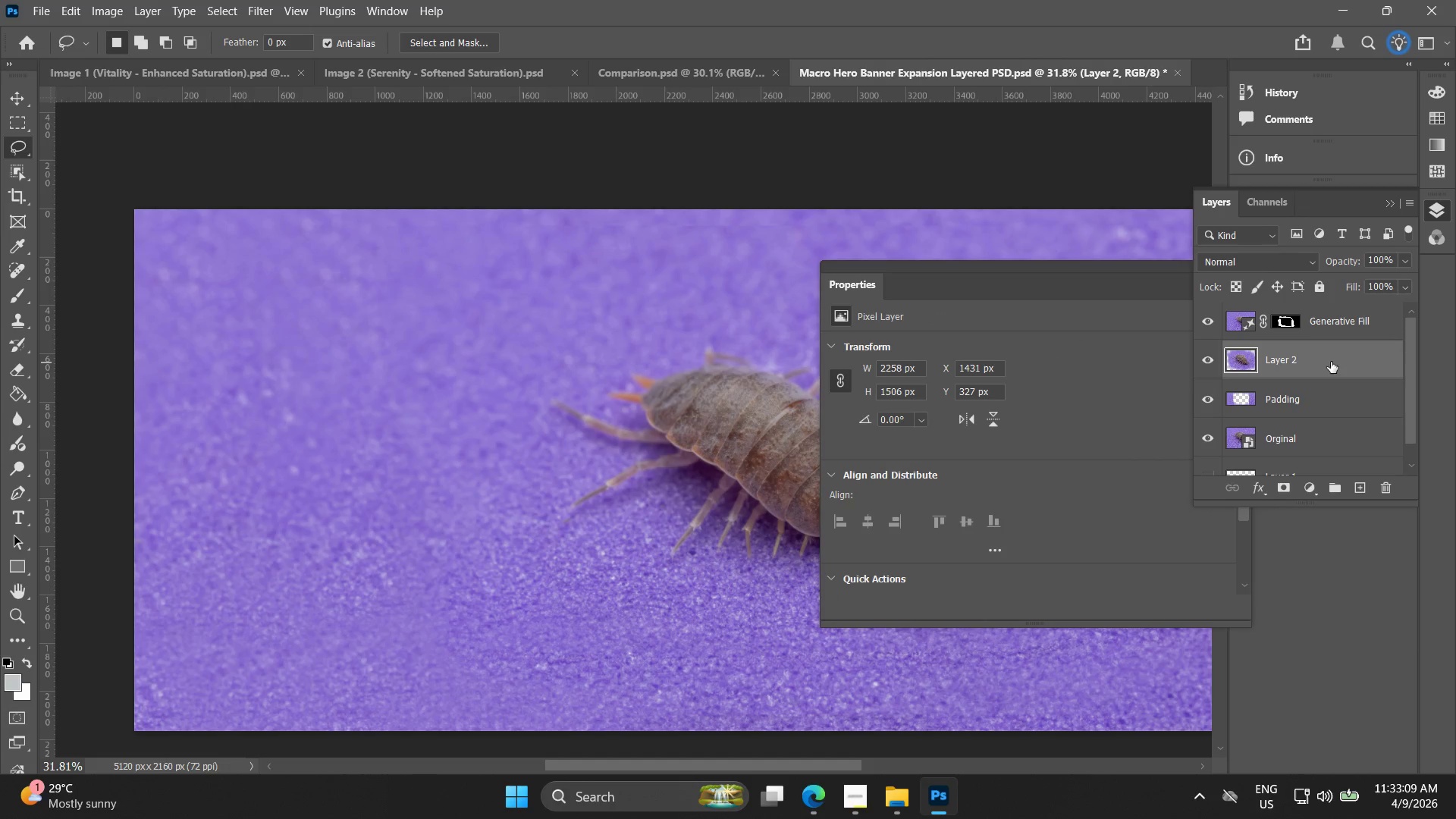 
right_click([1331, 362])
 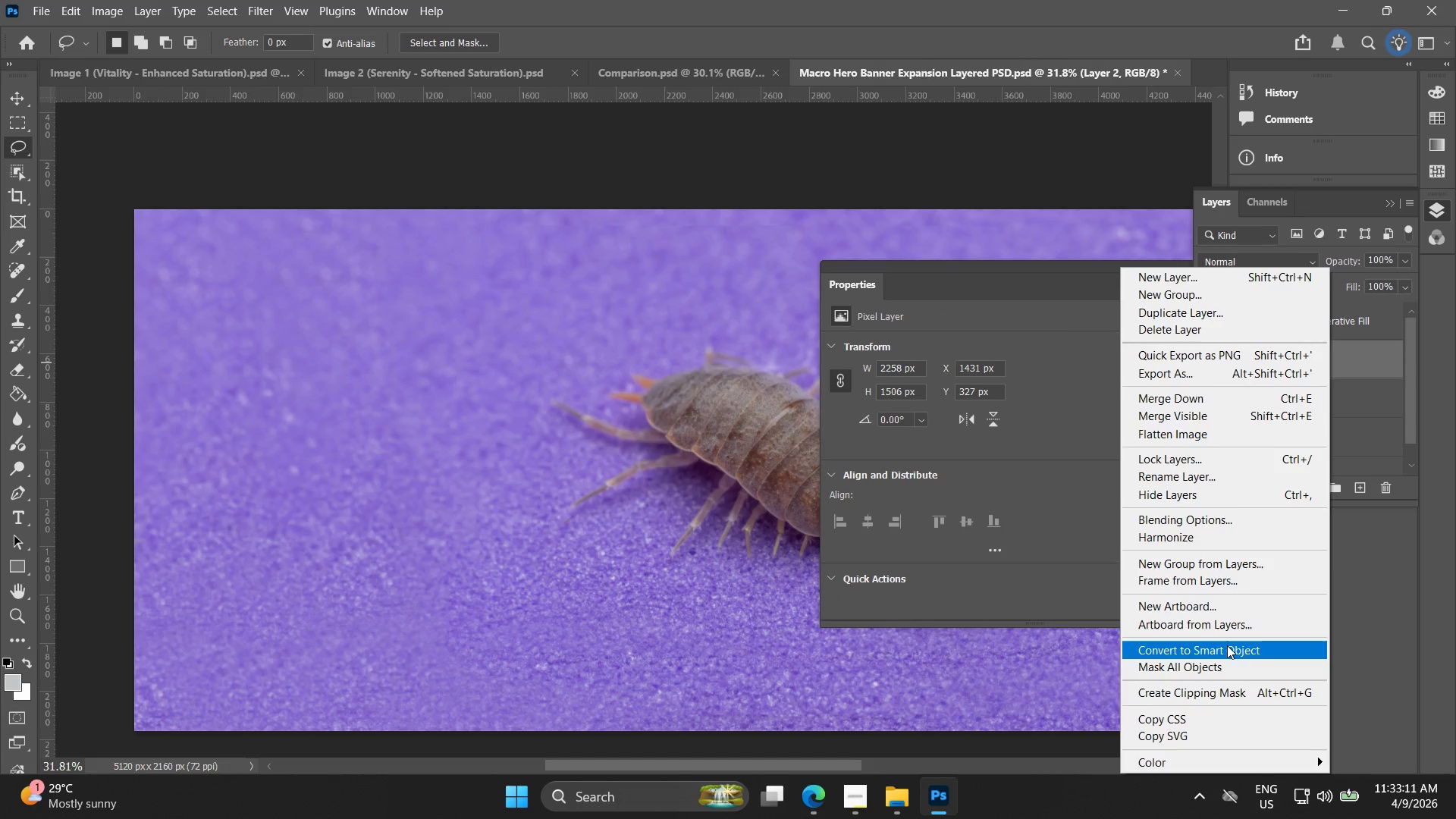 
left_click([1373, 353])
 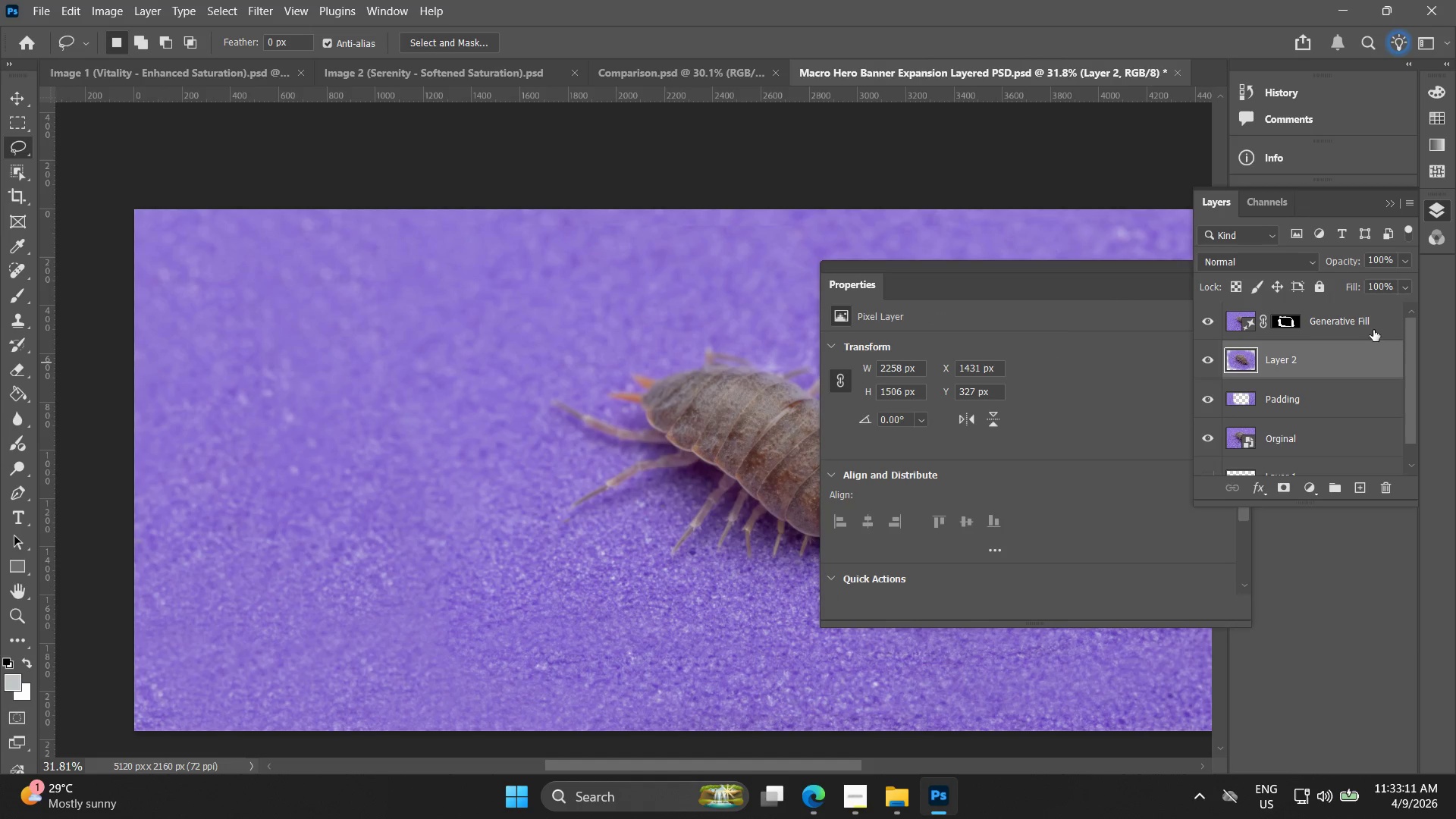 
hold_key(key=ControlLeft, duration=0.38)
double_click([1373, 319])
 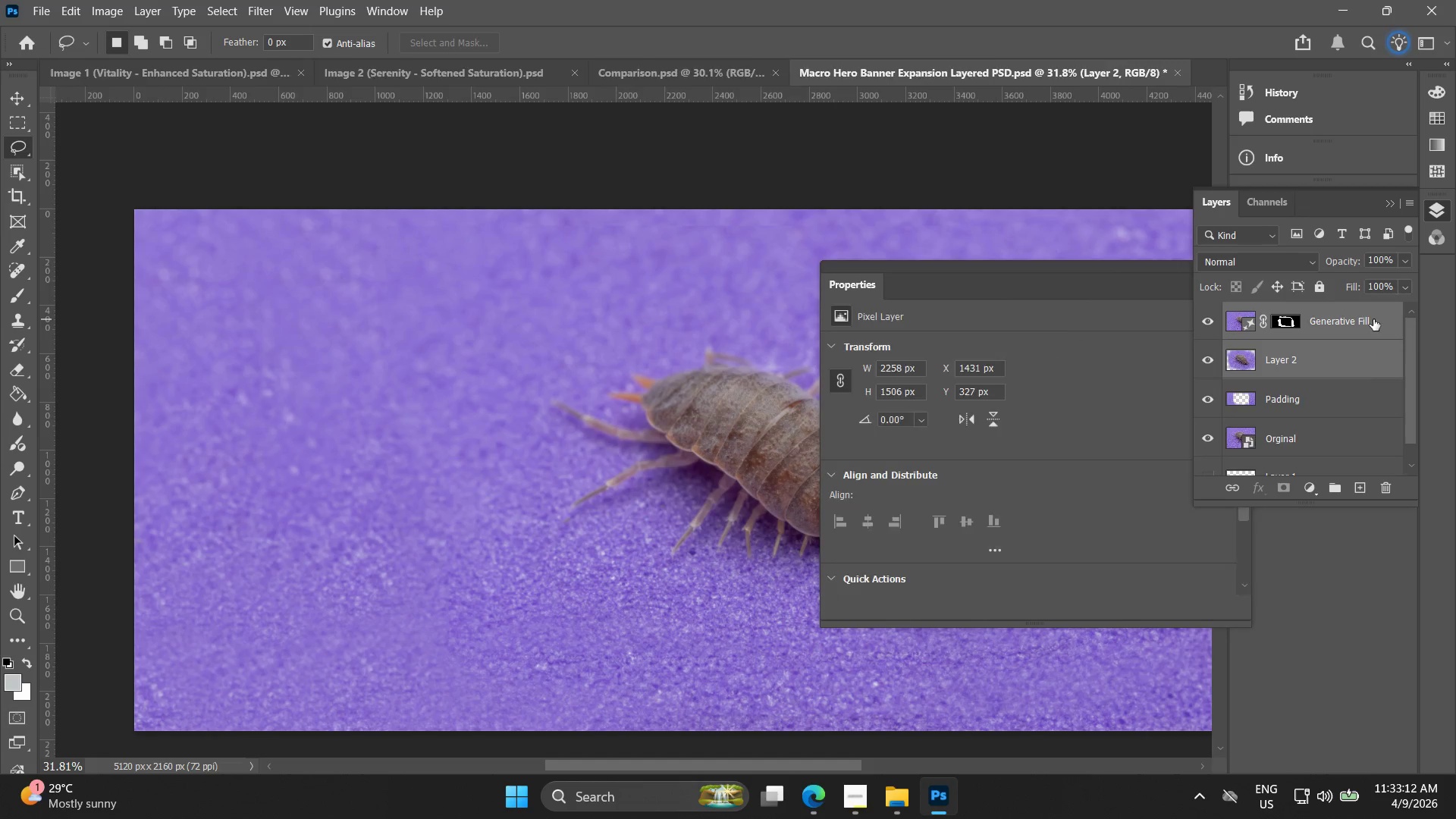 
right_click([1373, 319])
 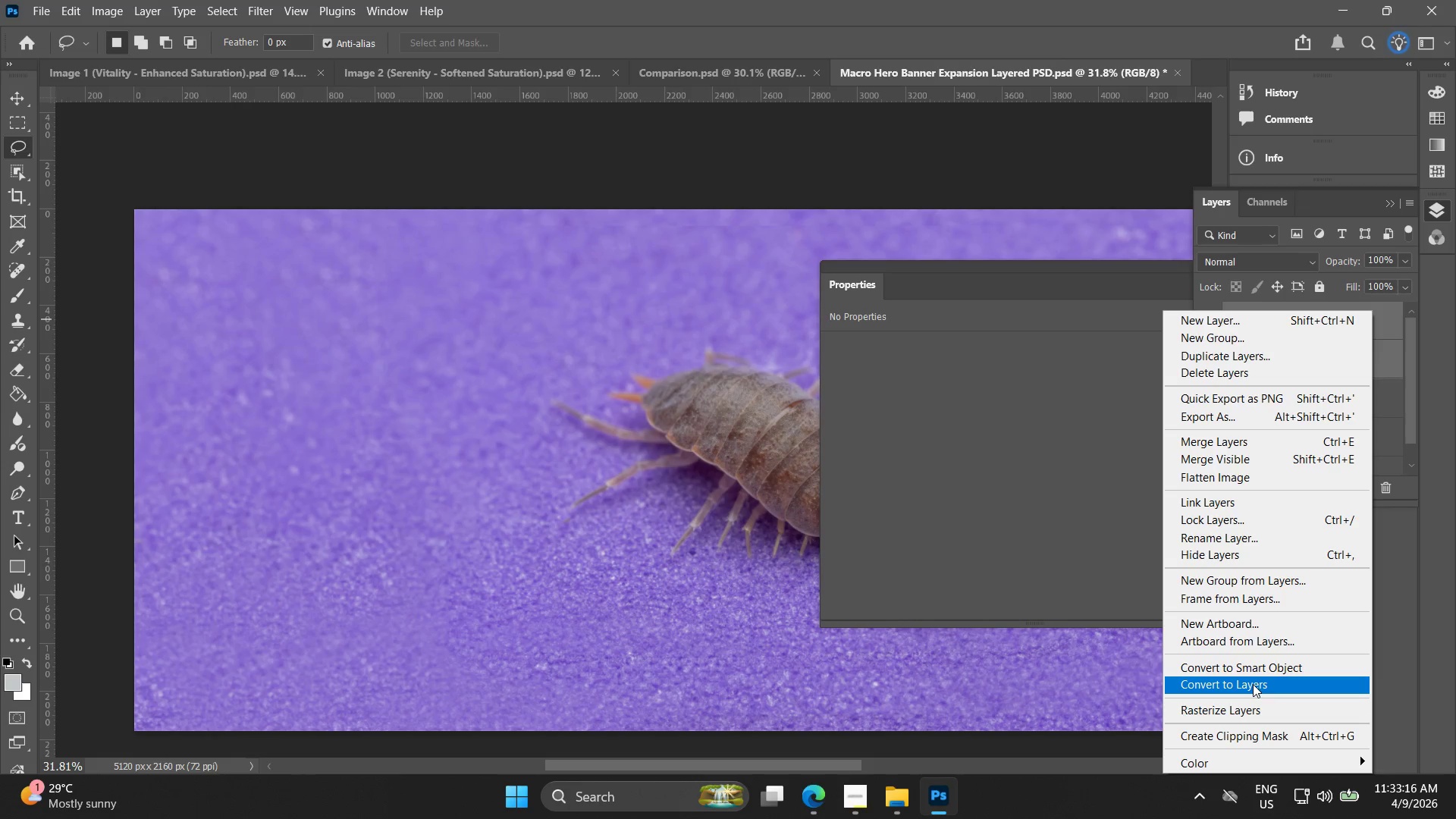 
wait(5.22)
 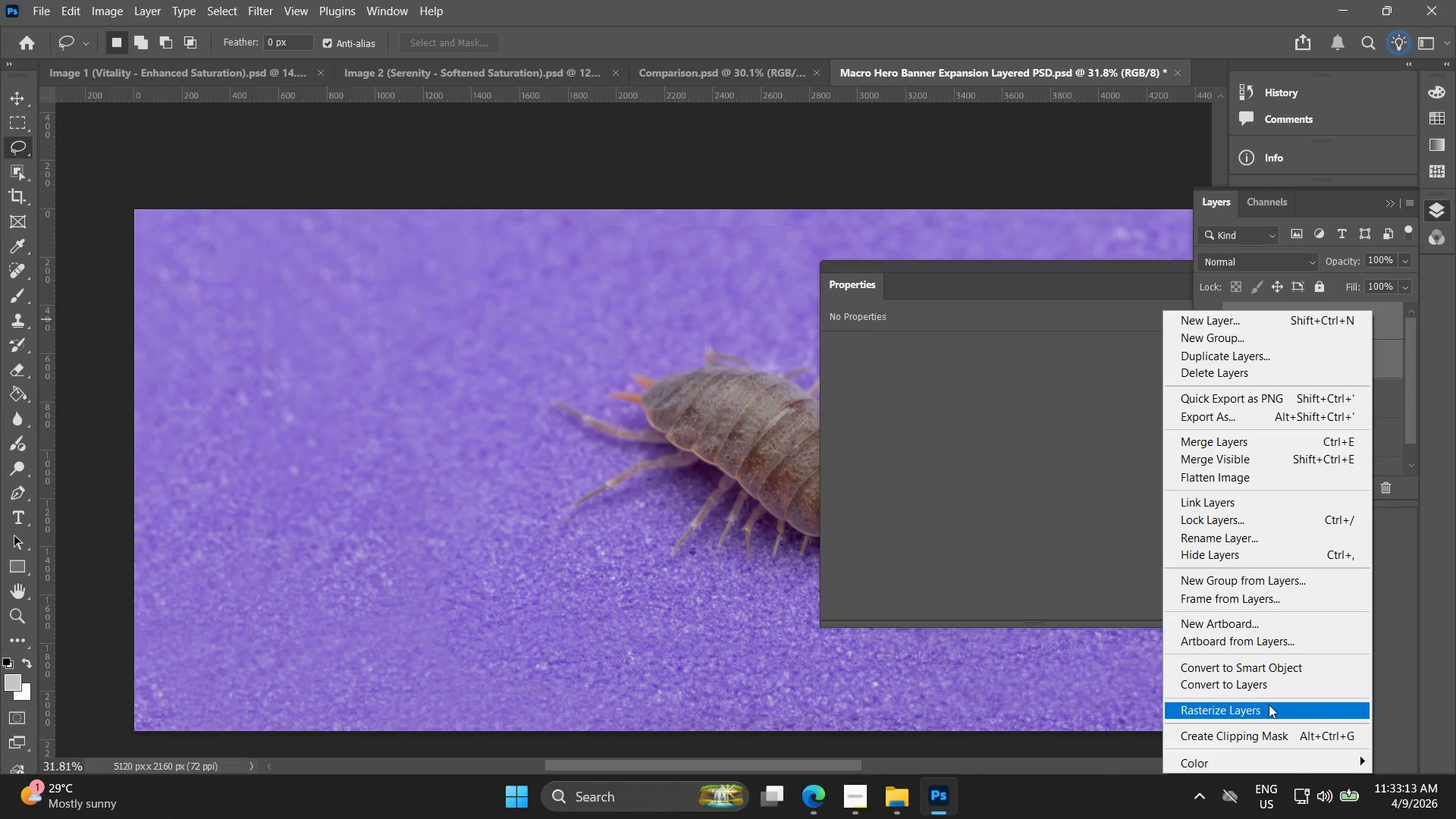 
left_click([1260, 447])
 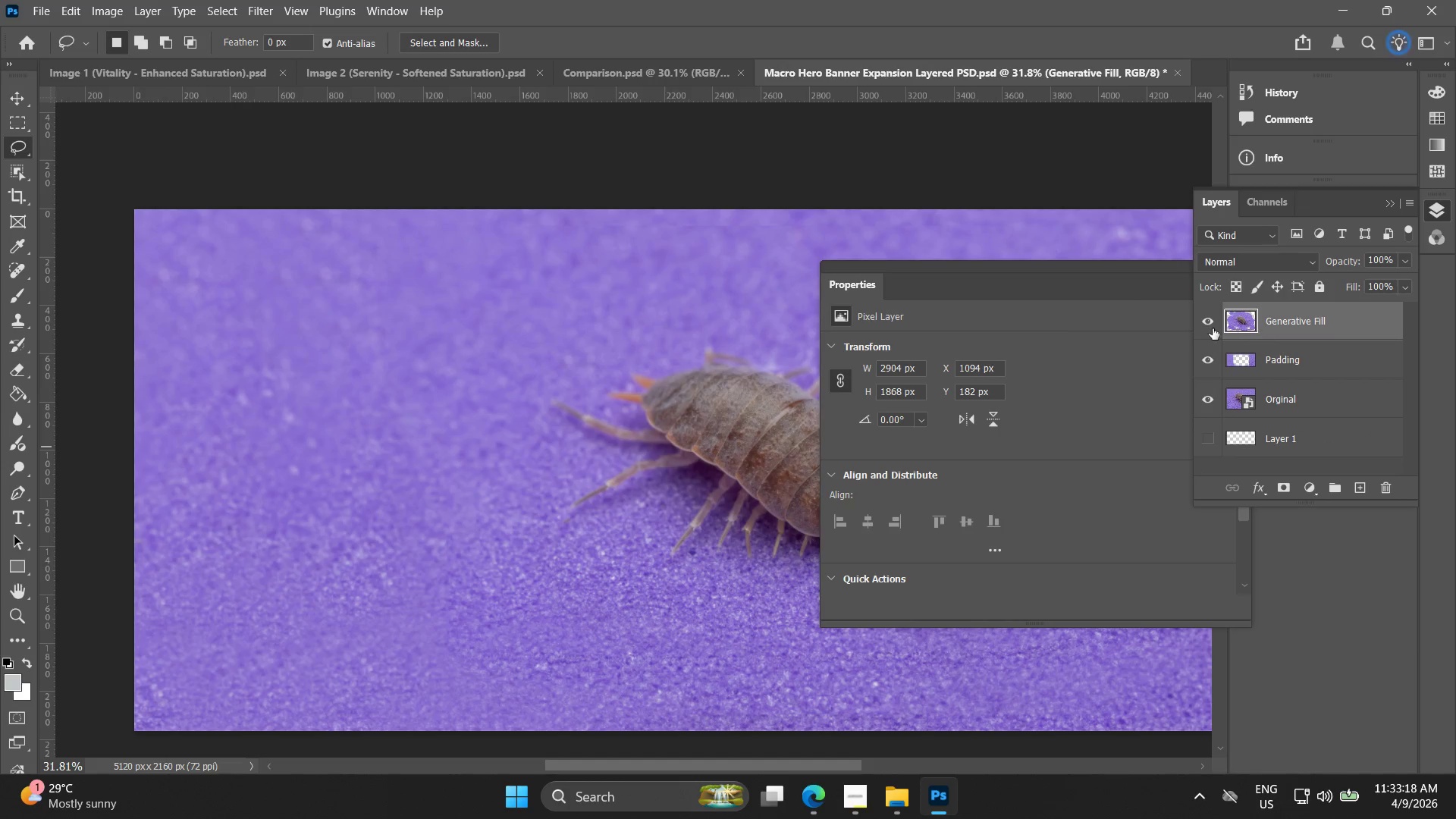 
left_click([1207, 322])
 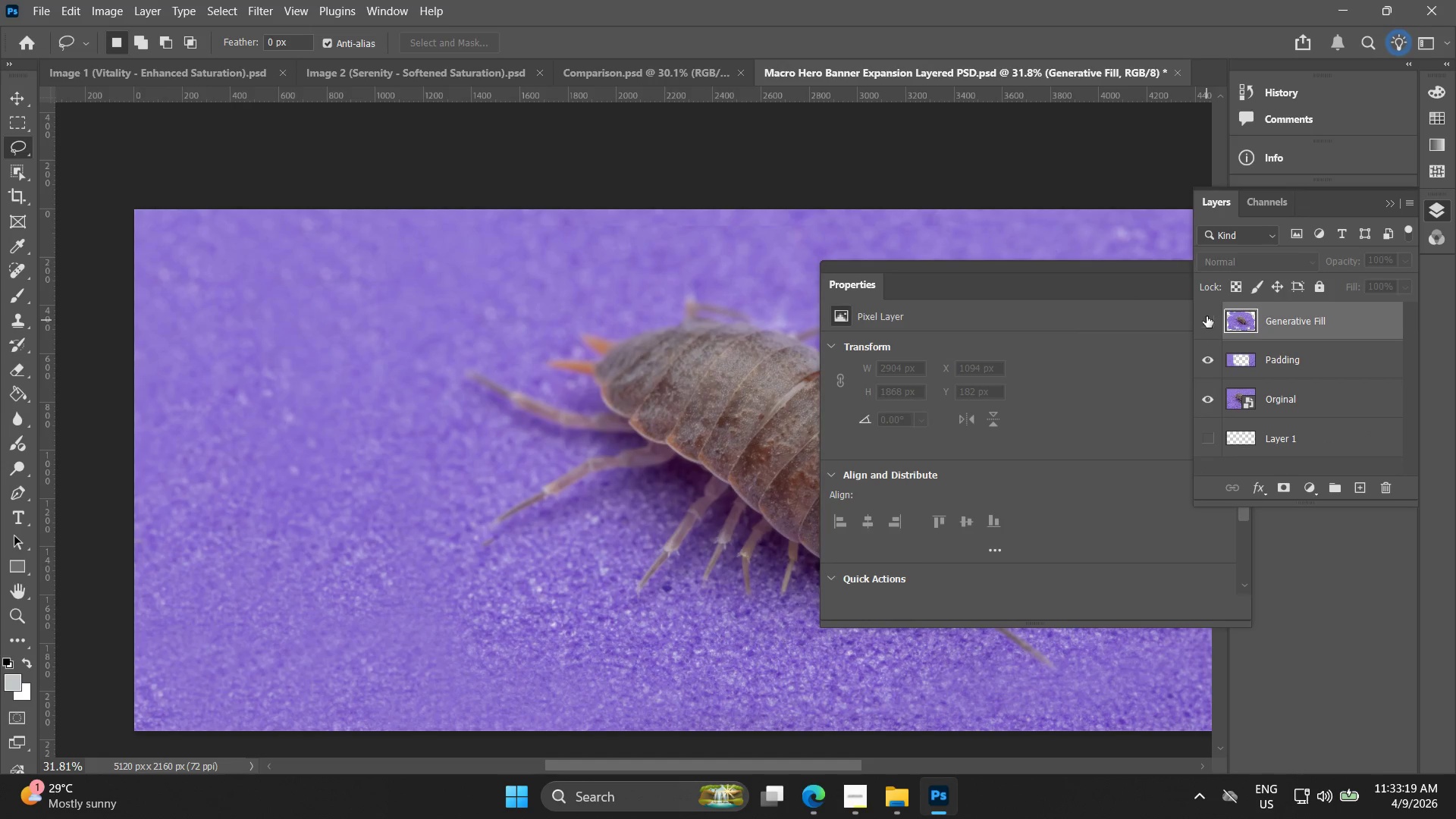 
left_click([1207, 316])
 